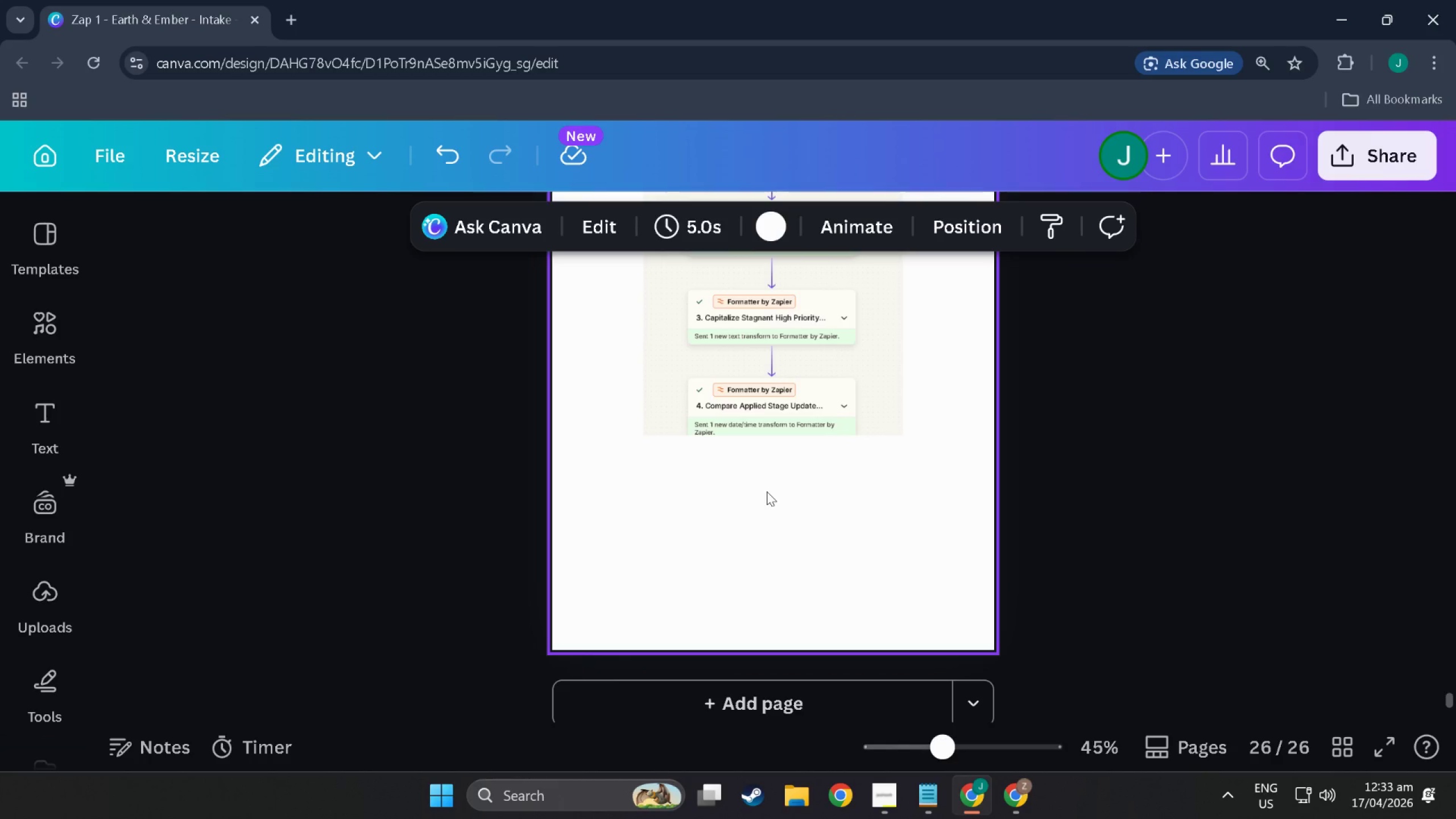 
key(Alt+Tab)
 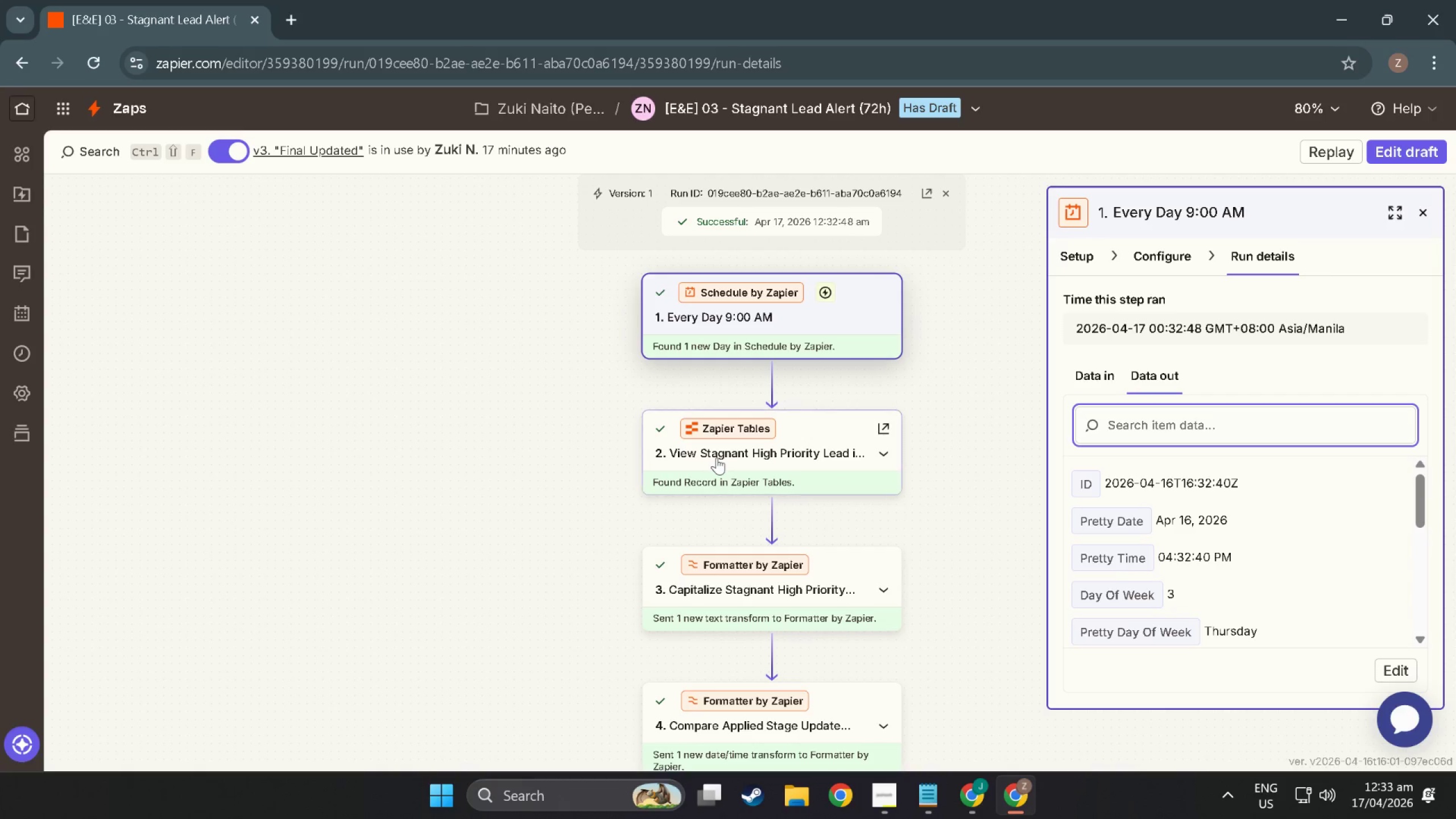 
scroll: coordinate [737, 479], scroll_direction: down, amount: 36.0
 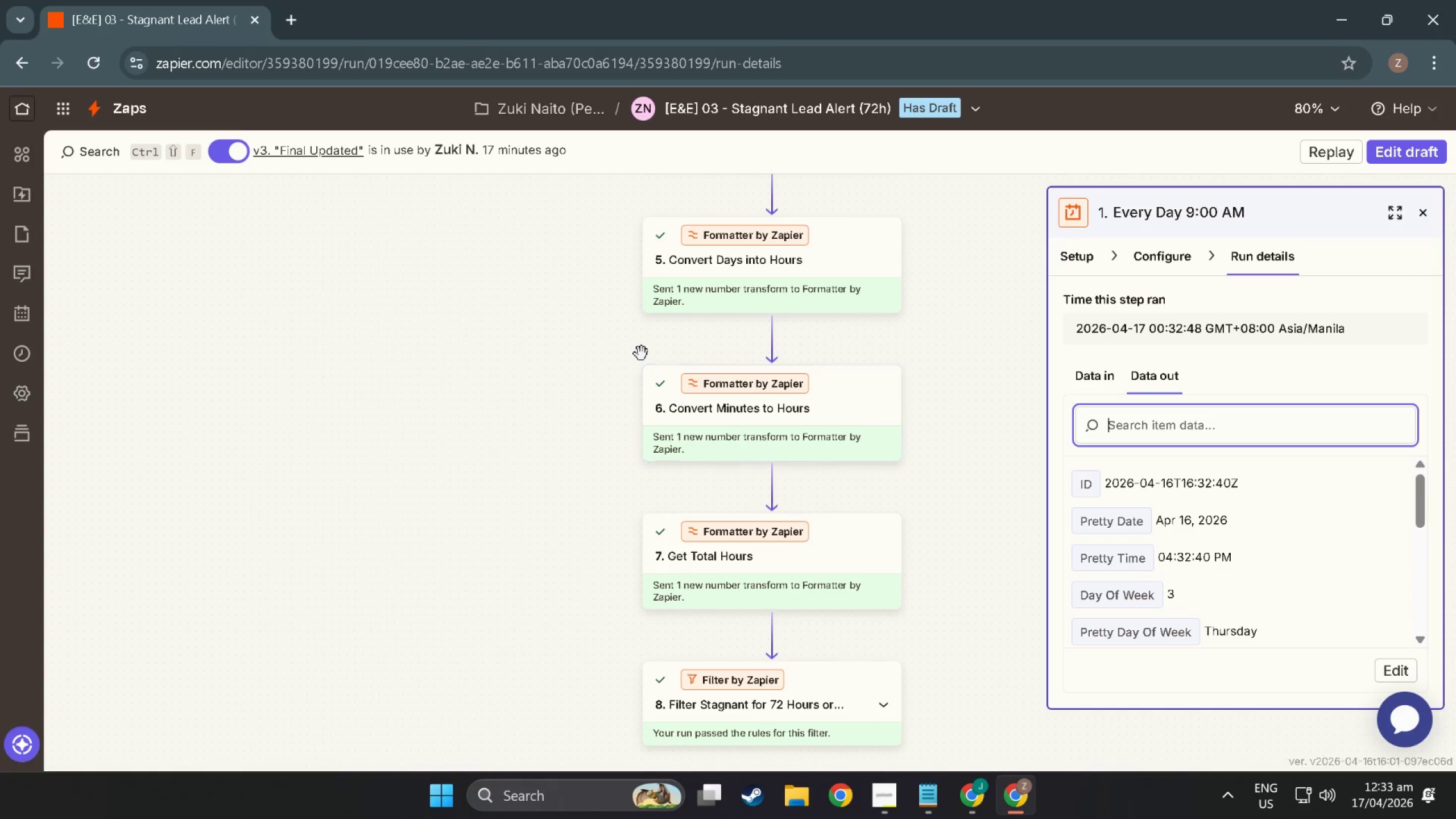 
key(Meta+Shift+S)
 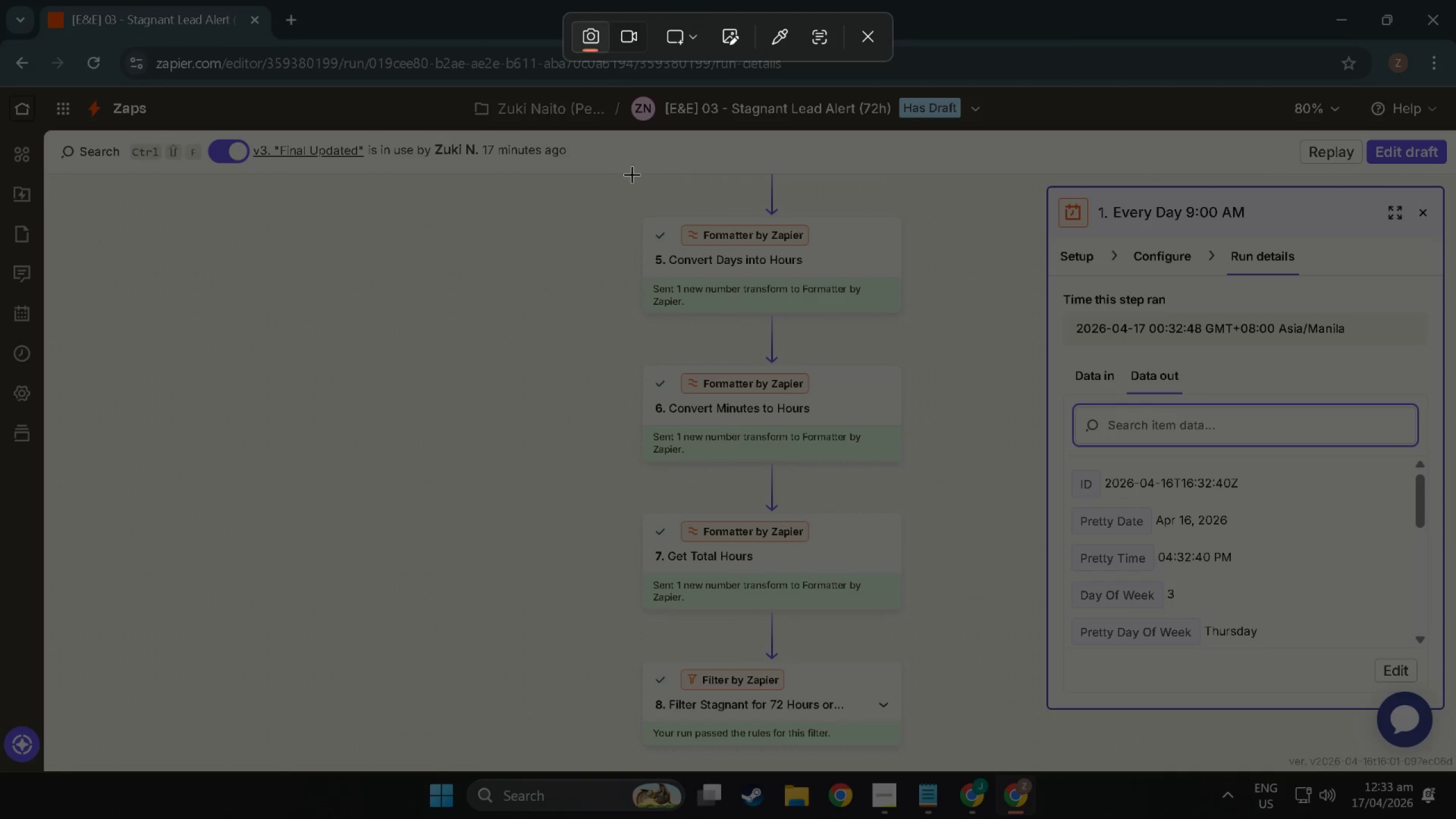 
left_click_drag(start_coordinate=[636, 174], to_coordinate=[915, 771])
 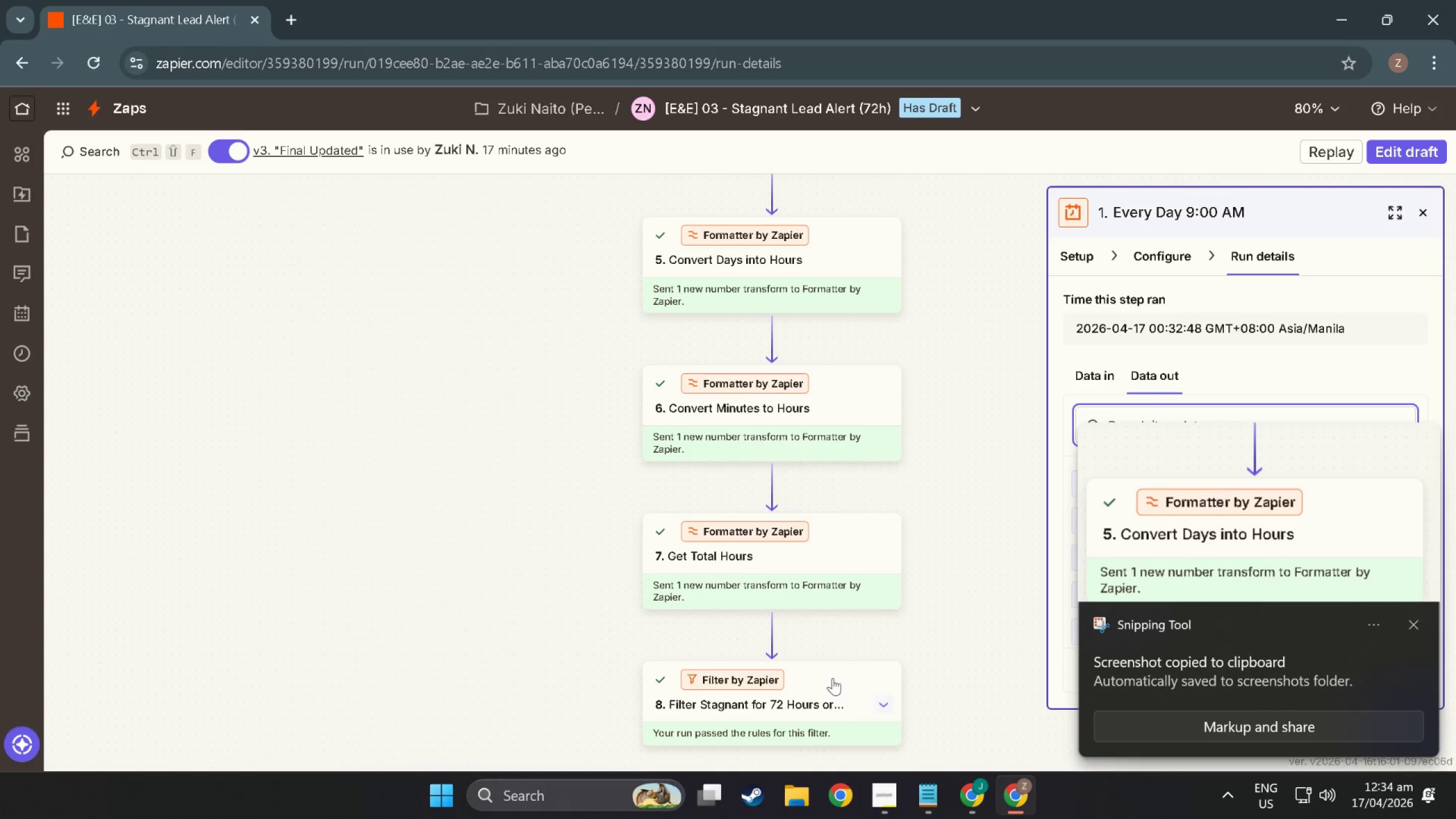 
scroll: coordinate [729, 539], scroll_direction: down, amount: 13.0
 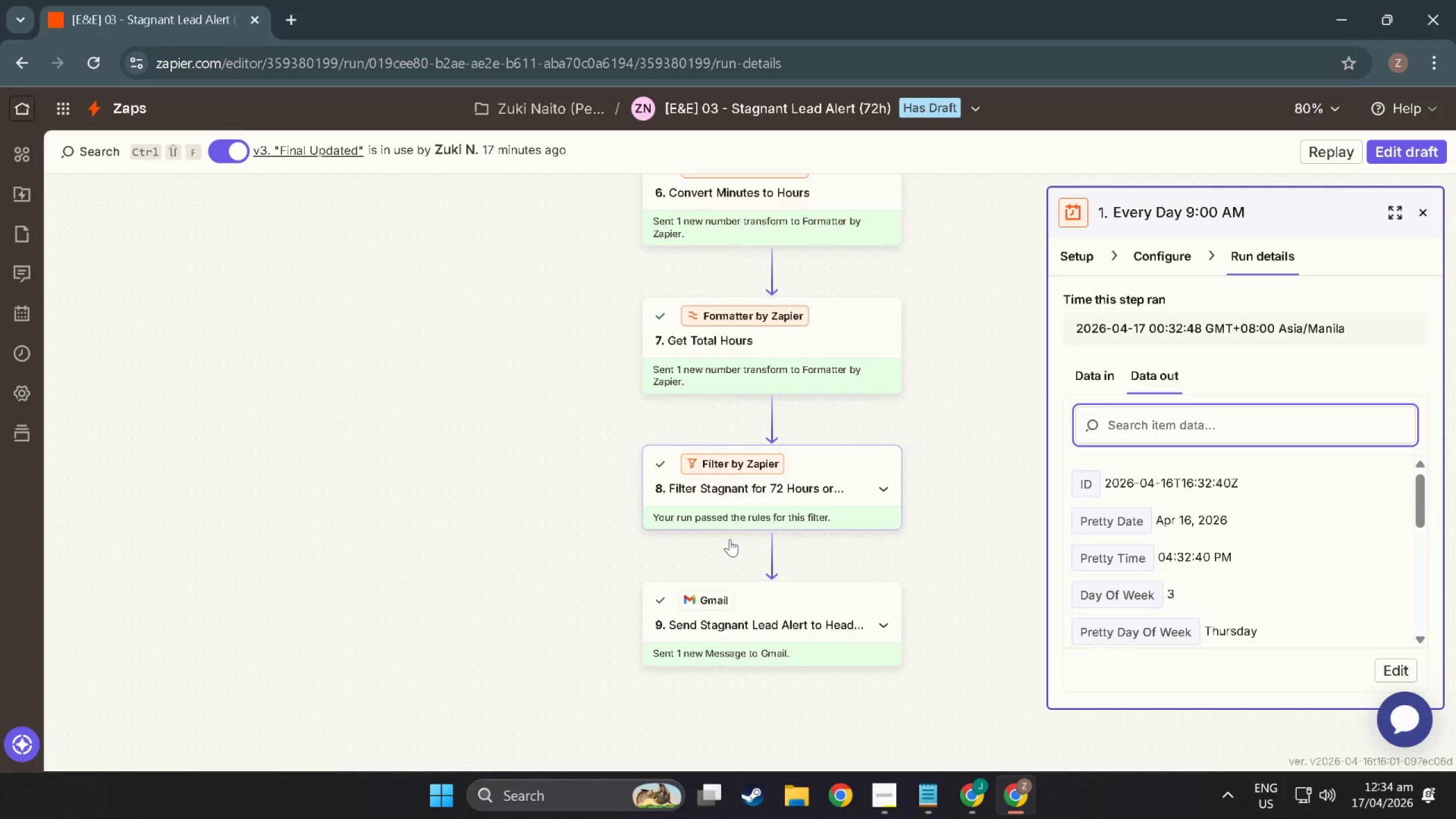 
wait(11.87)
 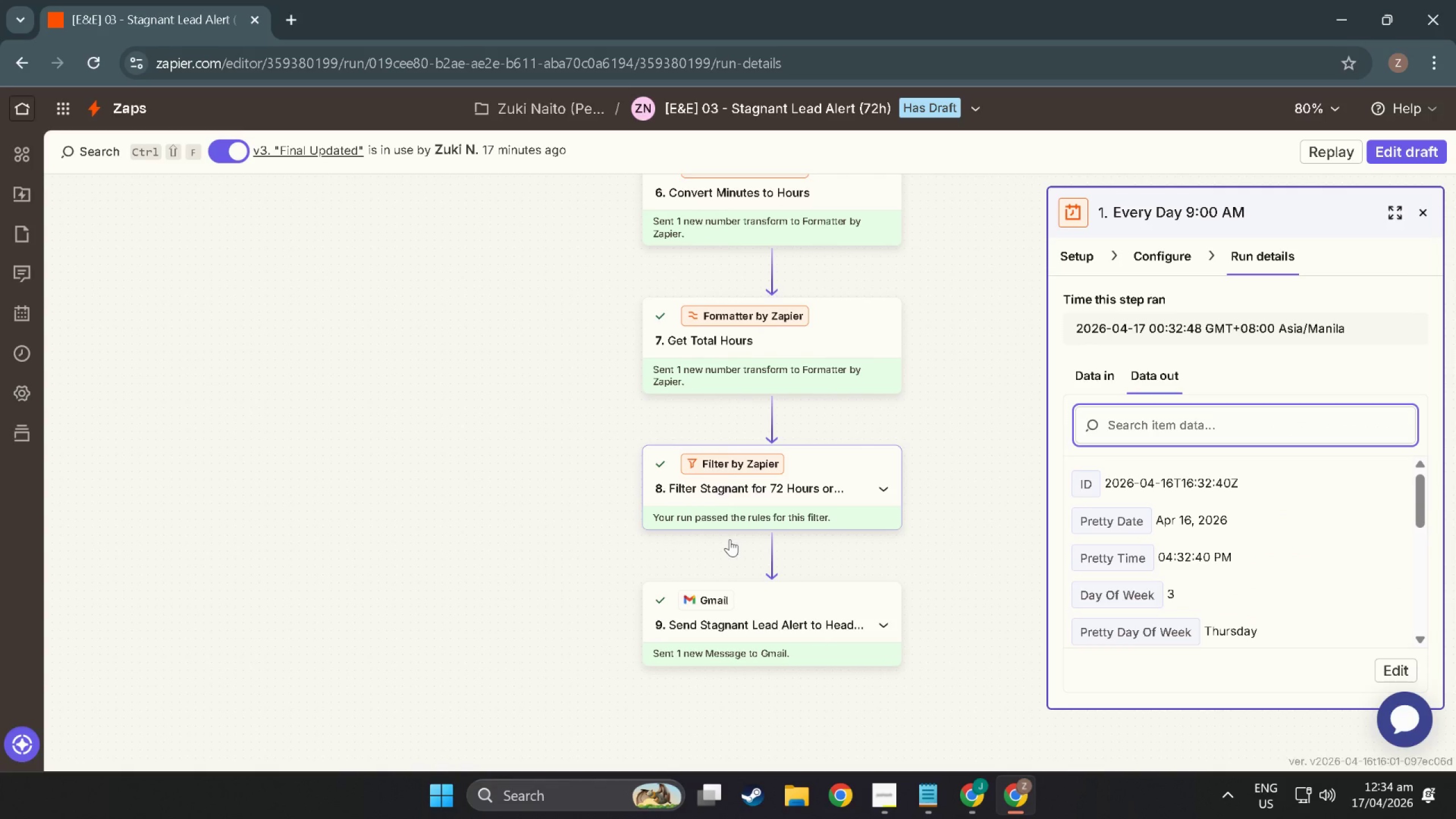 
key(Alt+Tab)
 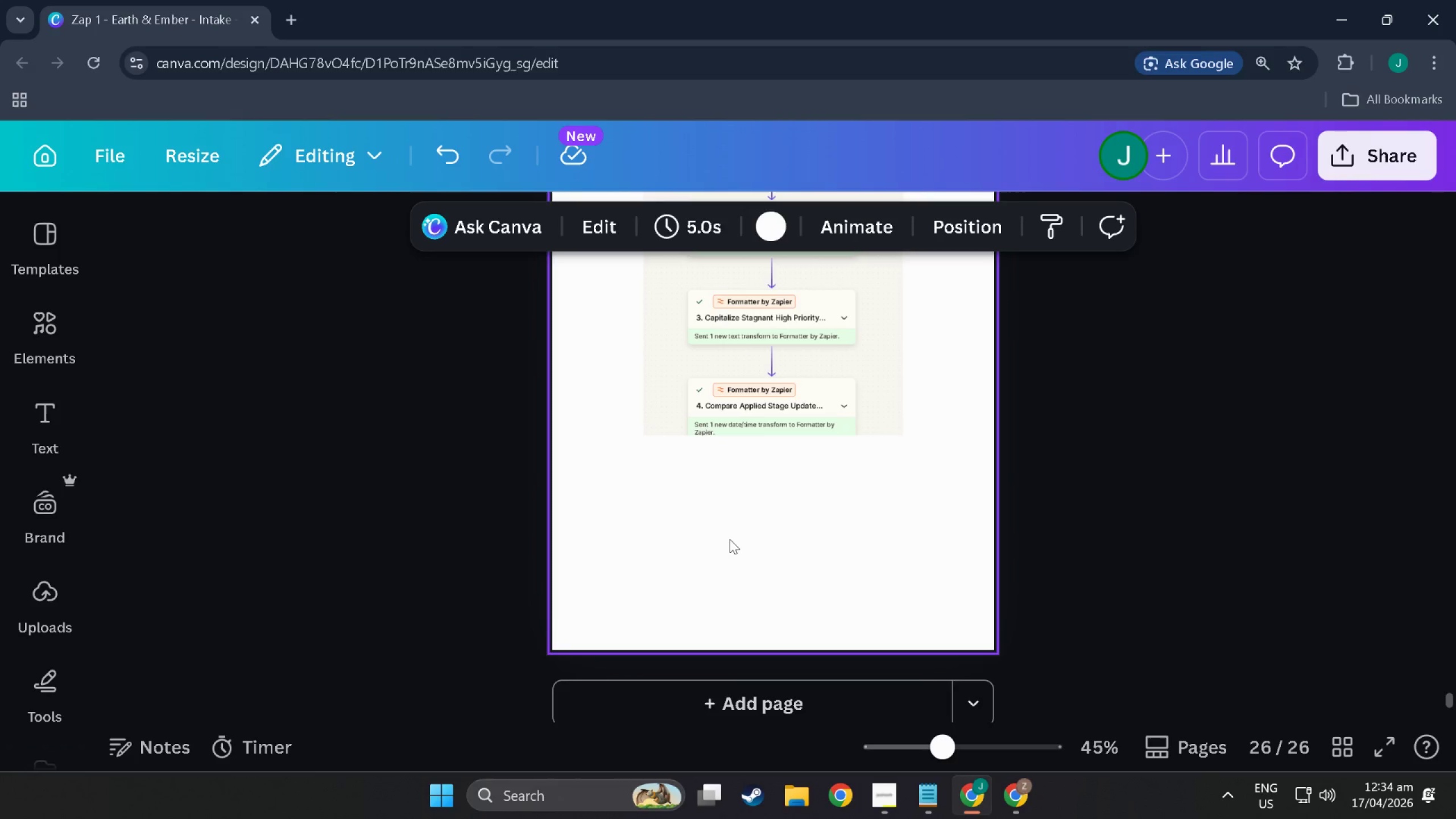 
key(Control+V)
 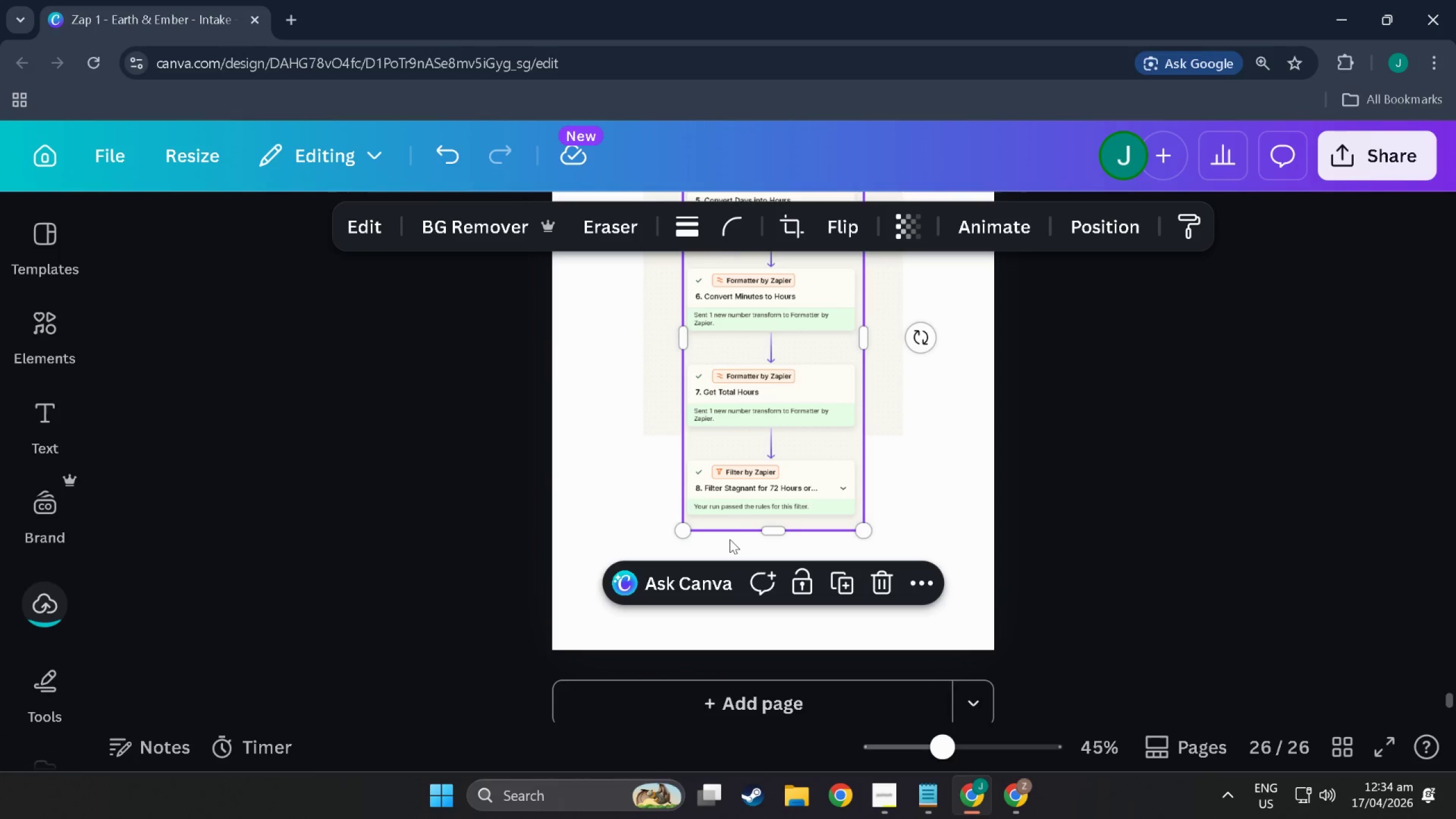 
left_click([730, 539])
 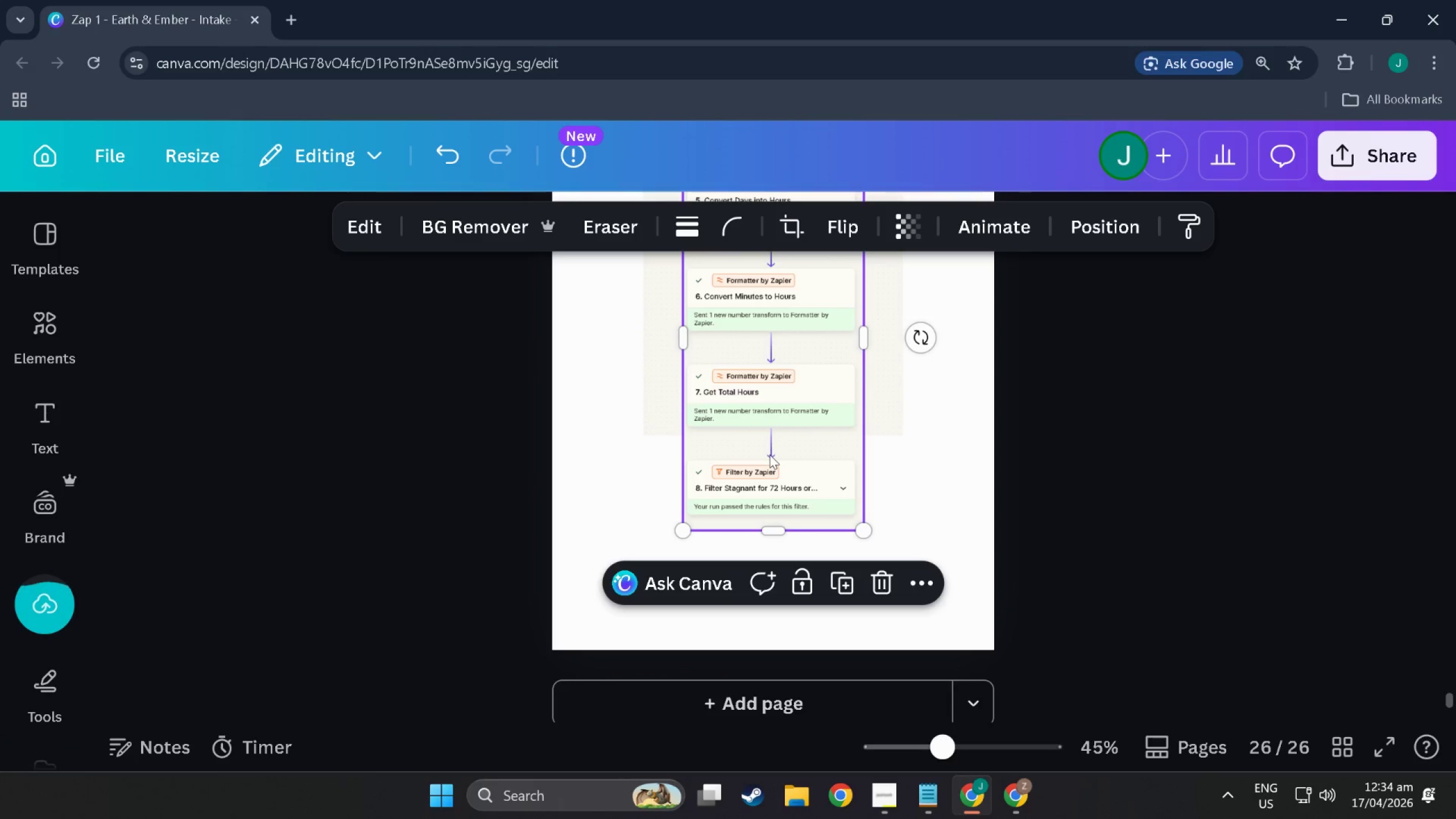 
left_click_drag(start_coordinate=[794, 399], to_coordinate=[794, 466])
 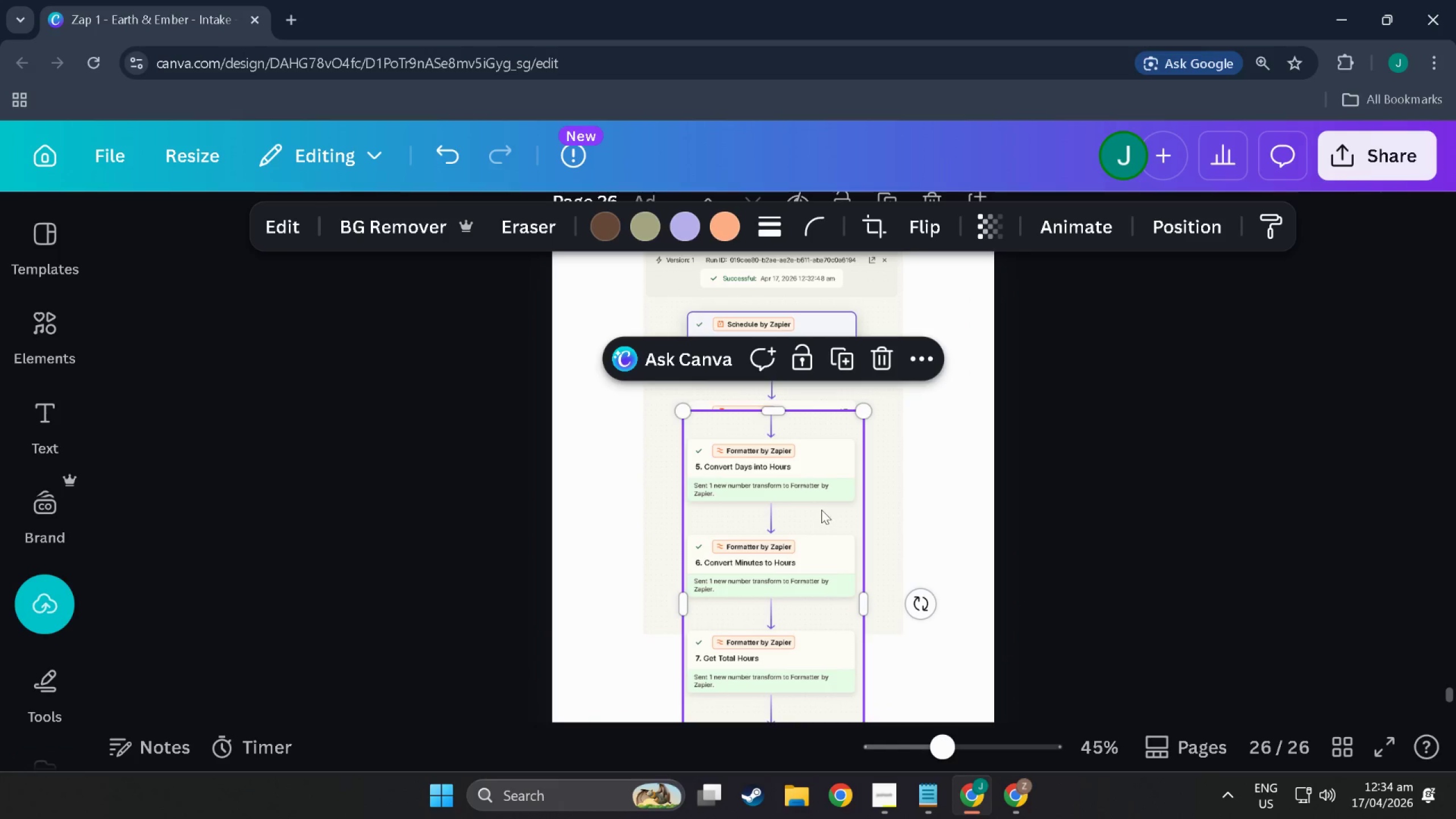 
scroll: coordinate [771, 499], scroll_direction: up, amount: 6.0
 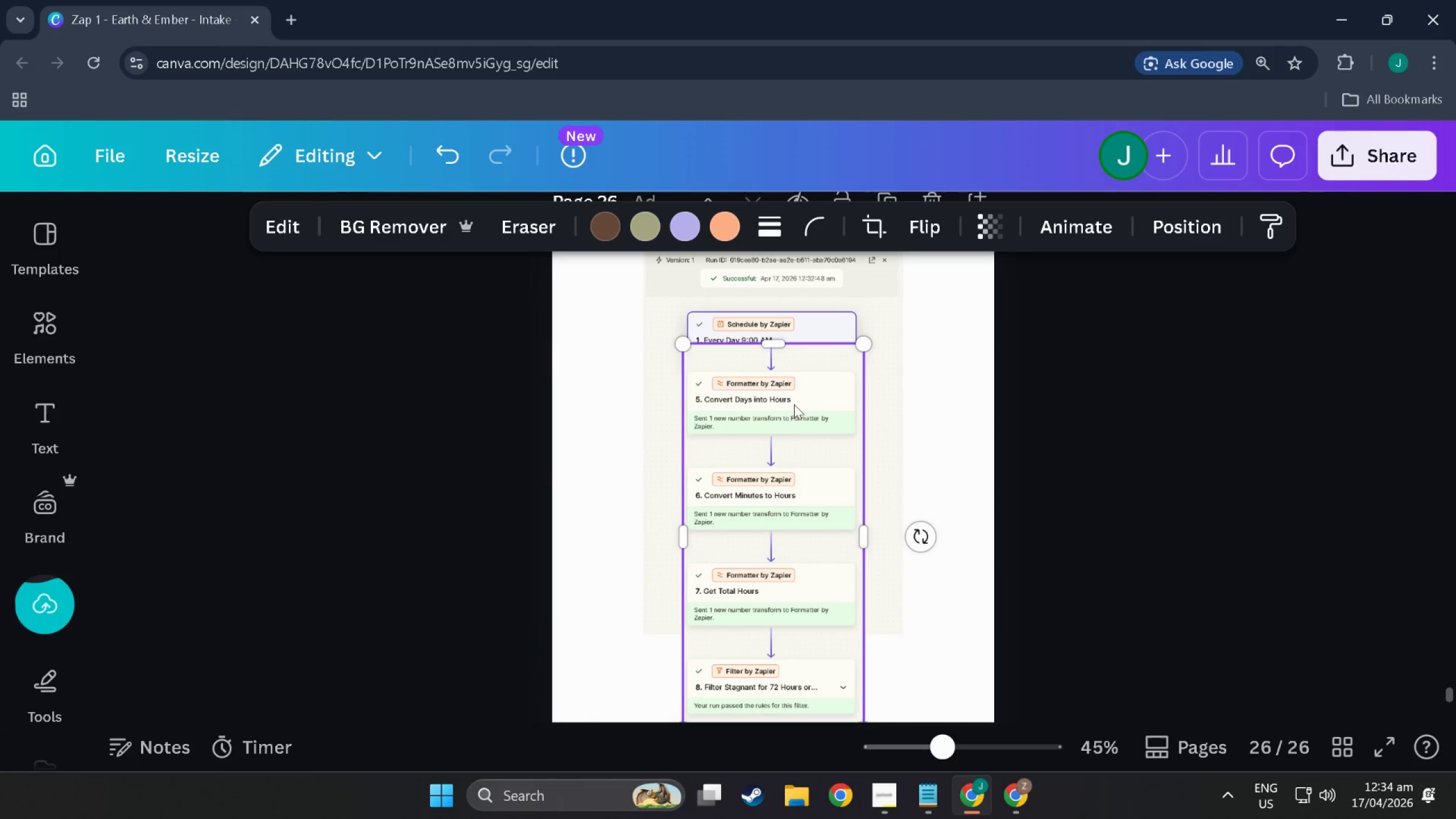 
left_click_drag(start_coordinate=[748, 447], to_coordinate=[749, 677])
 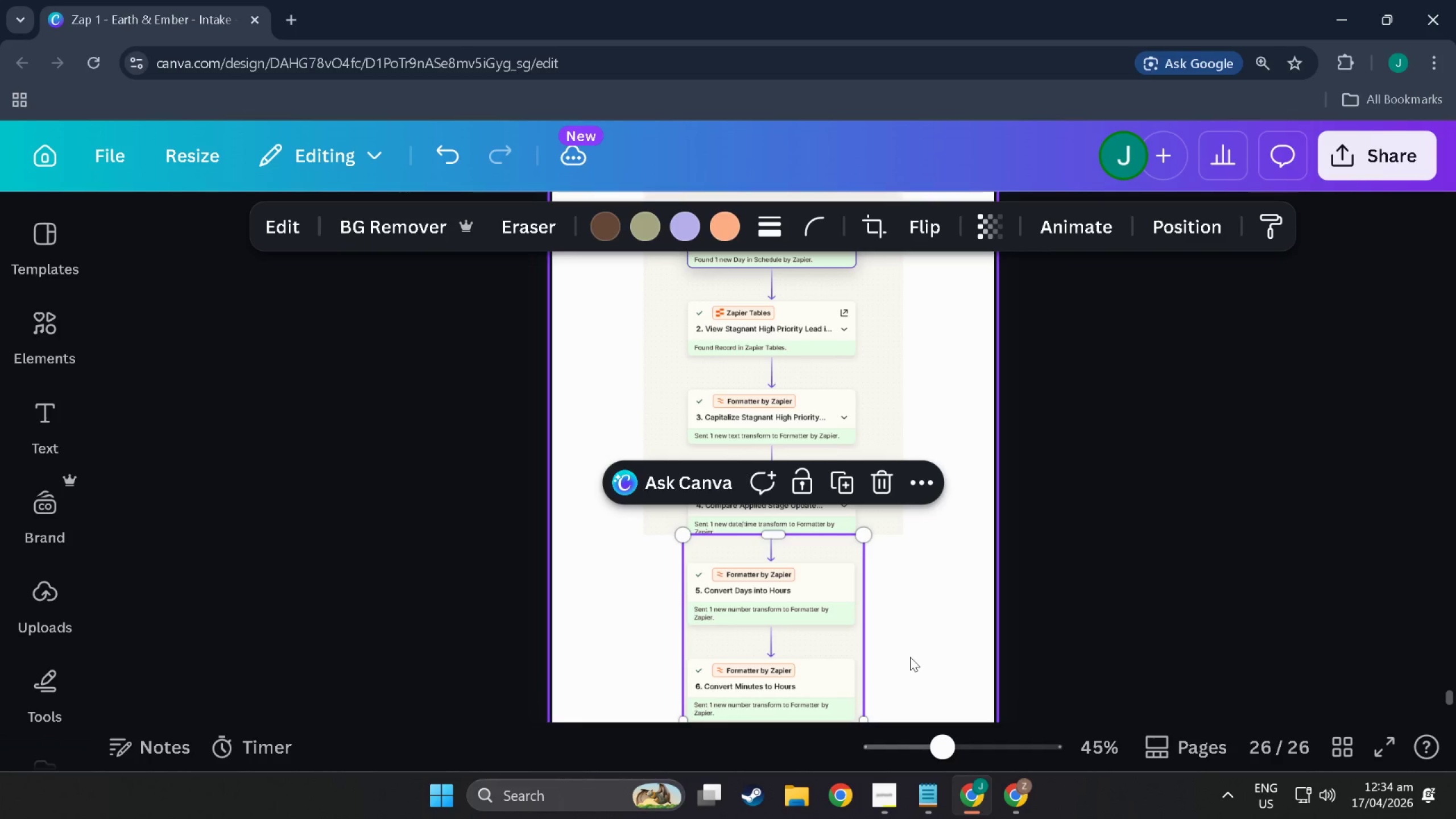 
scroll: coordinate [826, 522], scroll_direction: down, amount: 3.0
 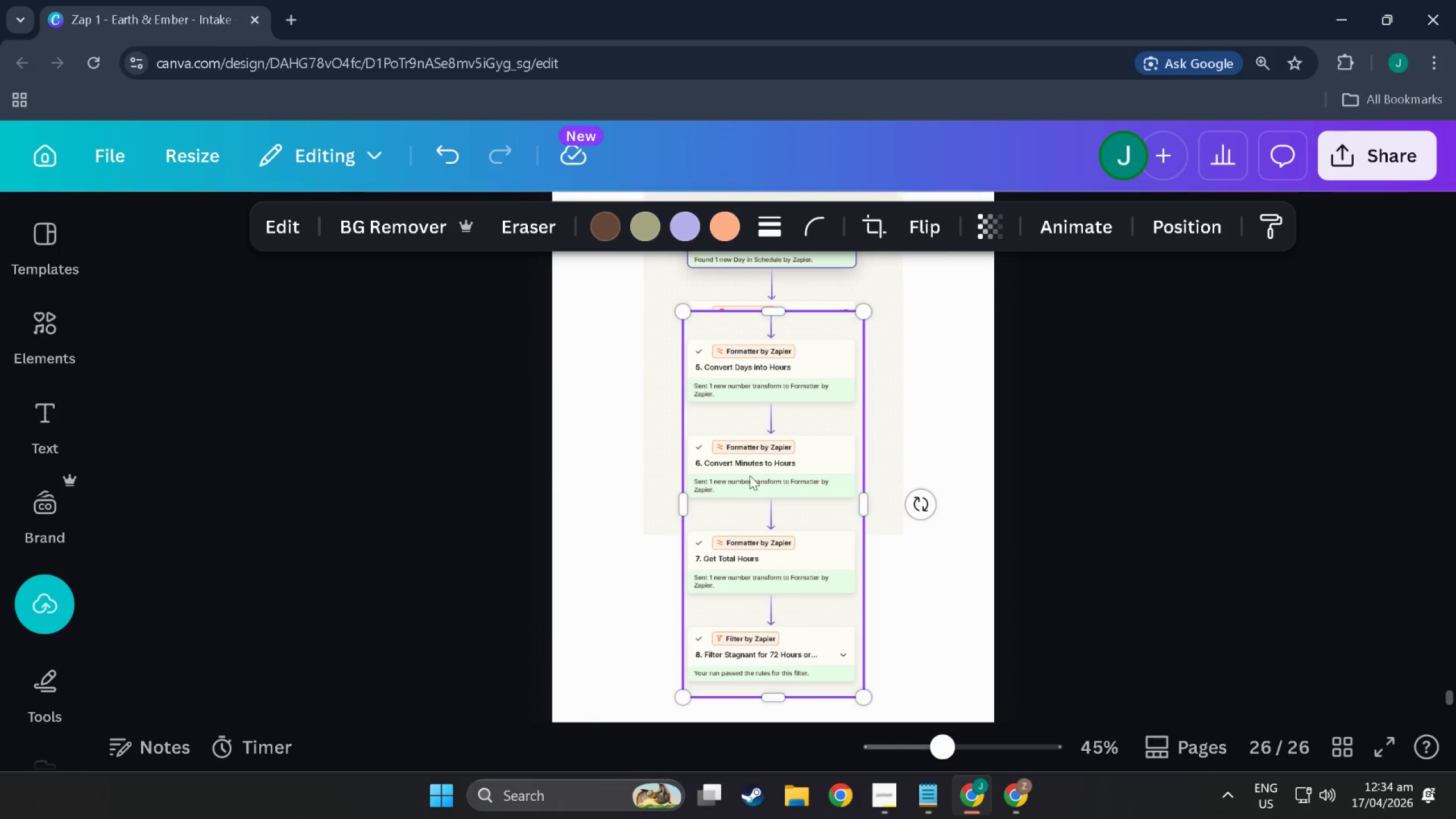 
left_click([910, 657])
 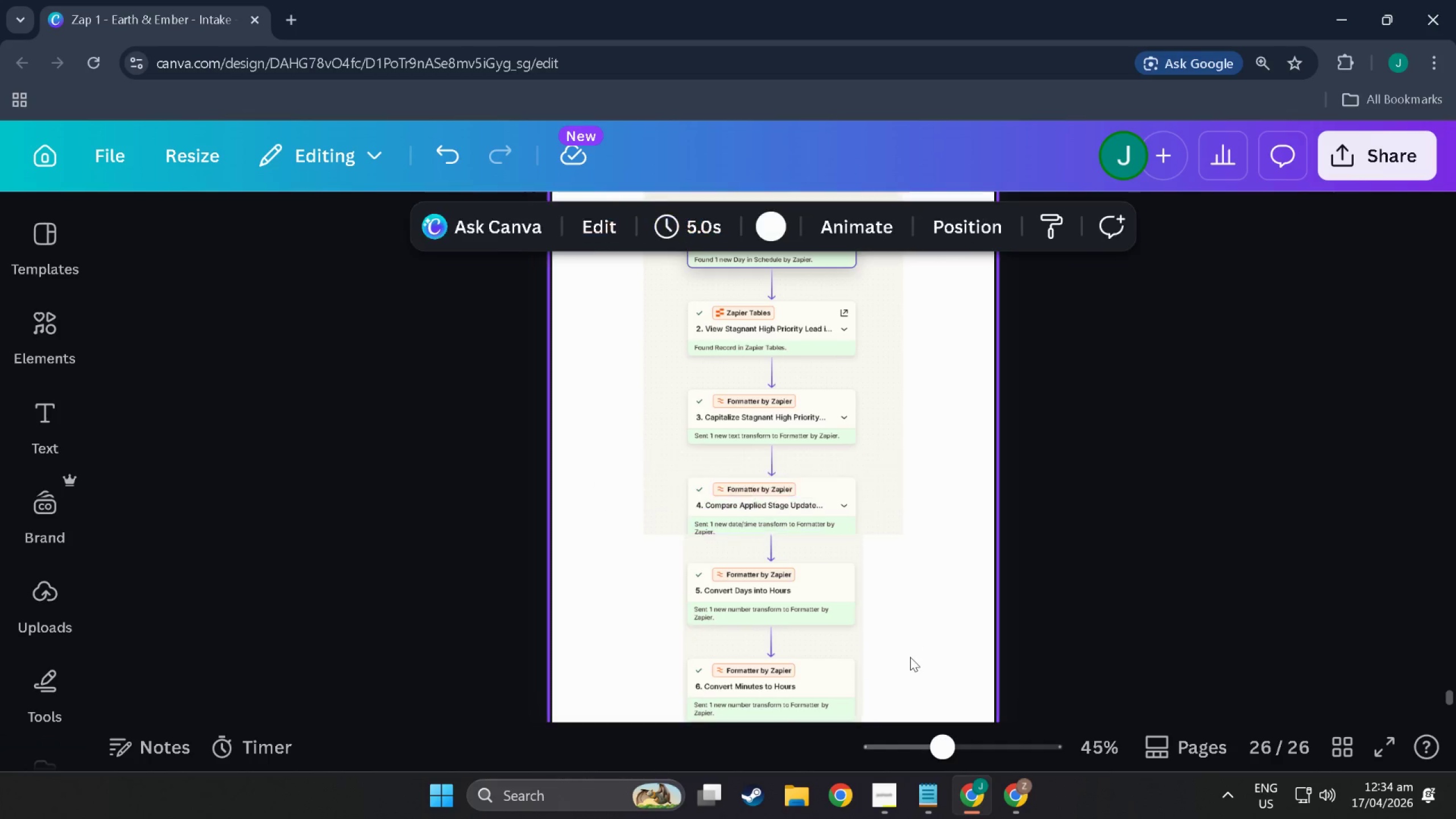 
scroll: coordinate [910, 656], scroll_direction: down, amount: 5.0
 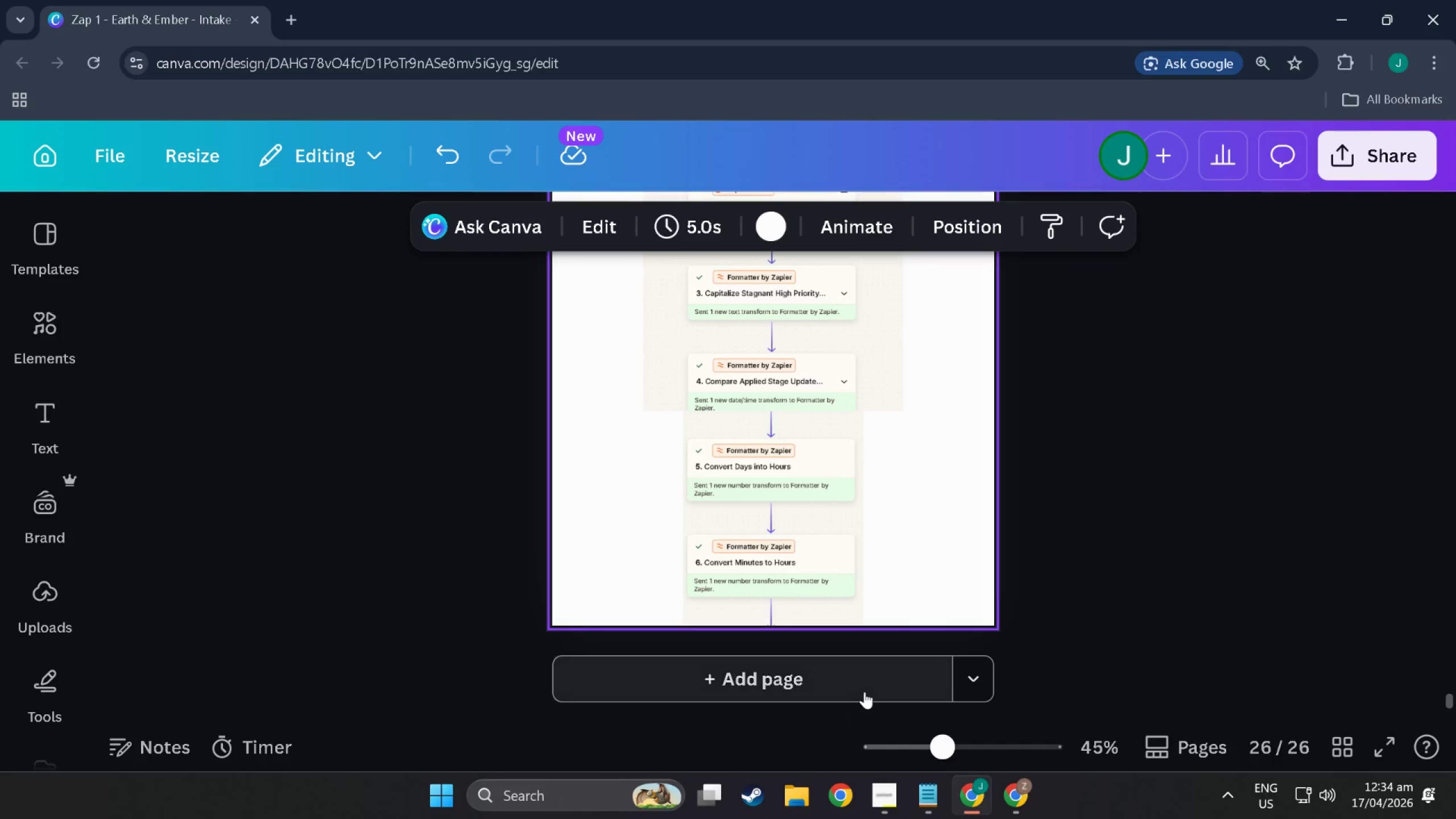 
left_click([867, 692])
 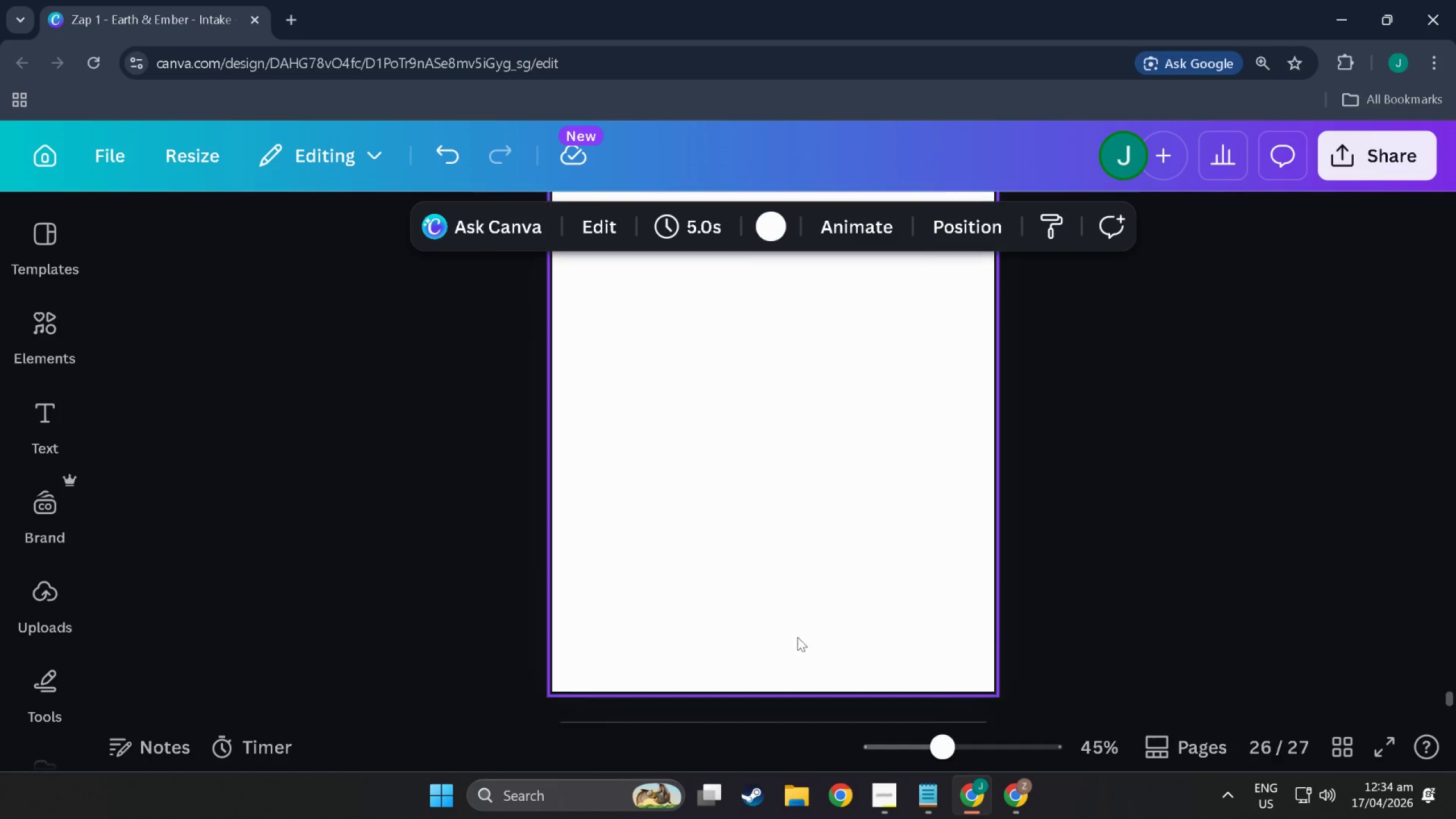 
left_click([744, 404])
 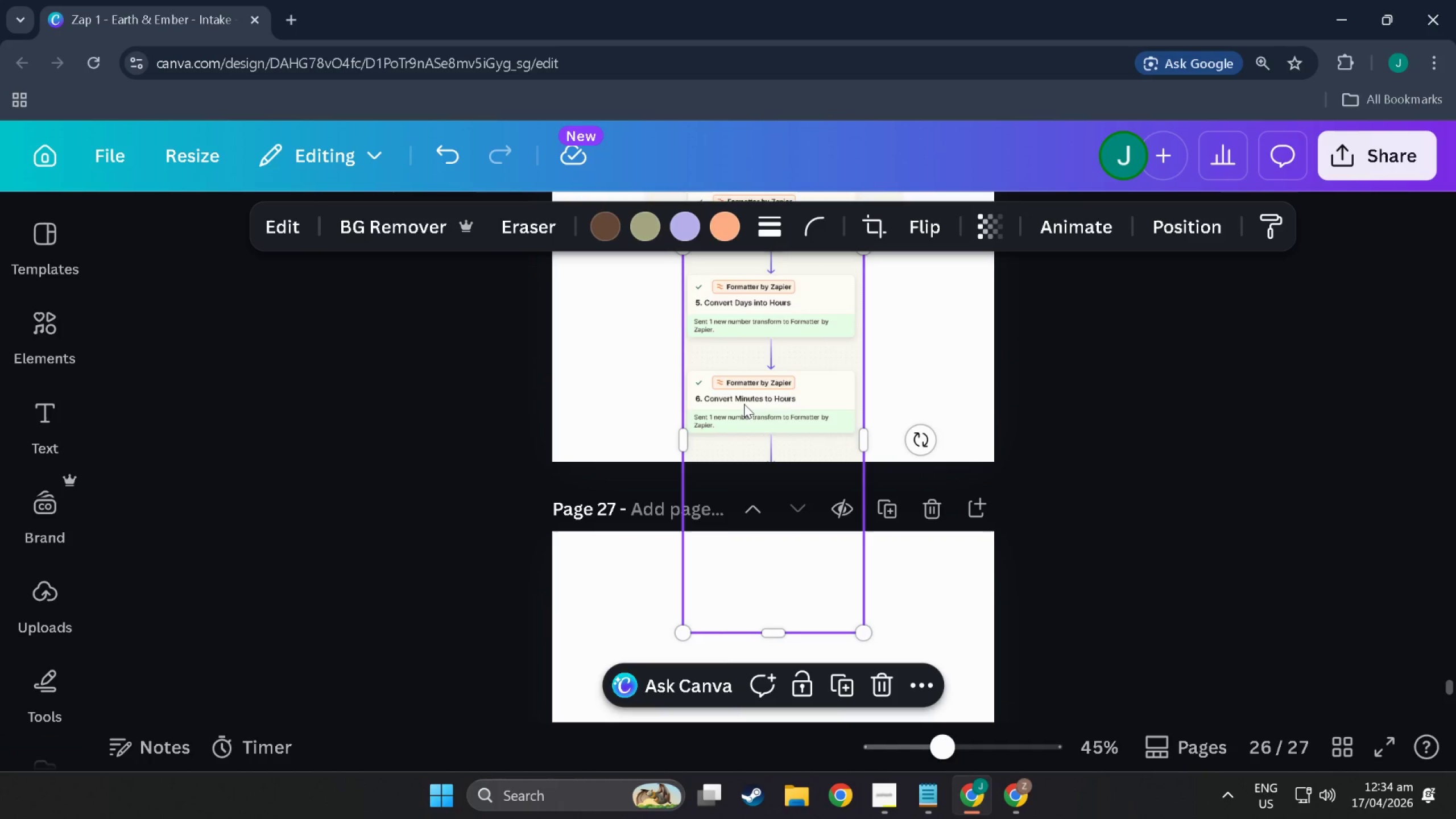 
scroll: coordinate [791, 631], scroll_direction: up, amount: 16.0
 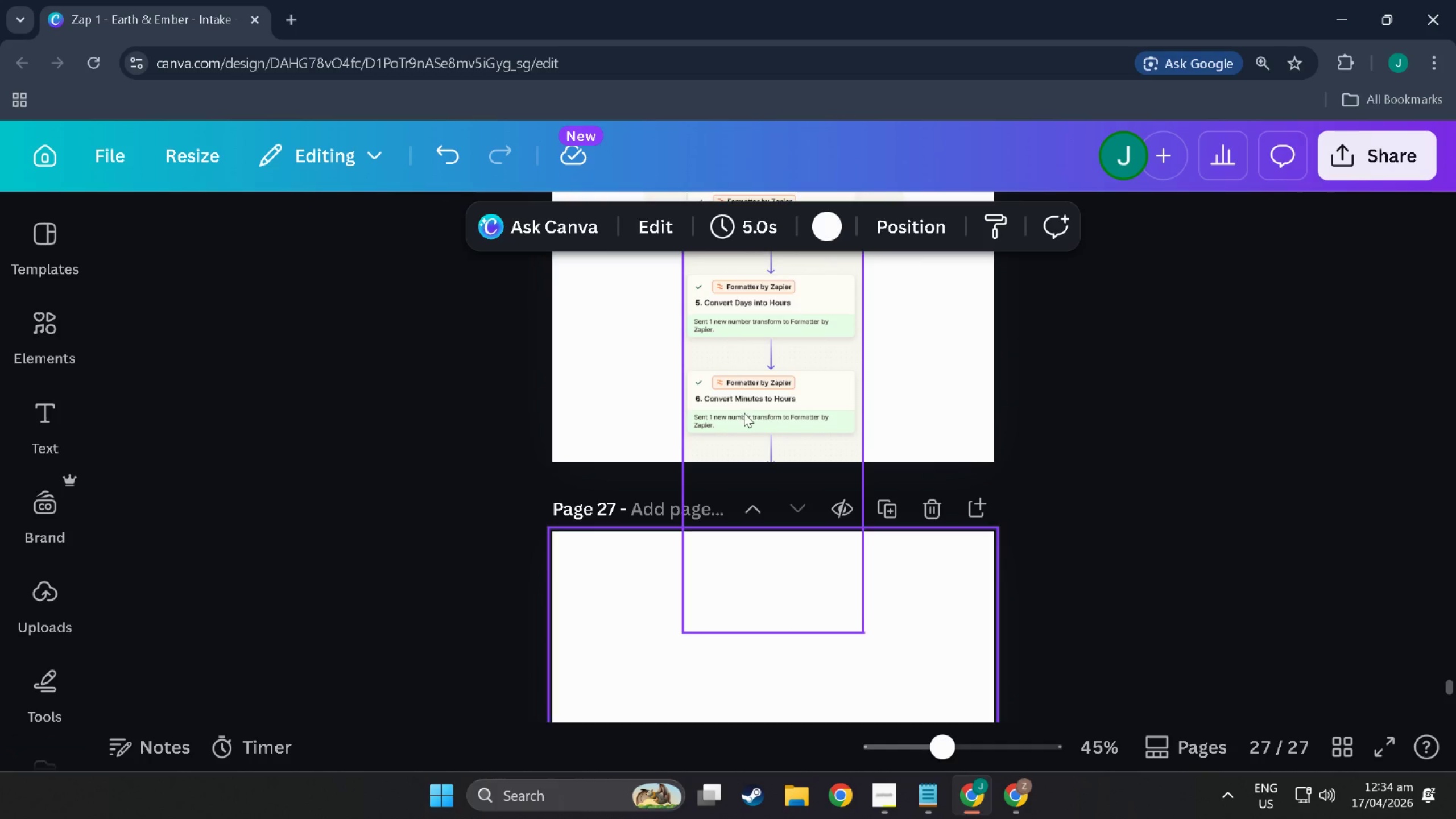 
key(Control+C)
 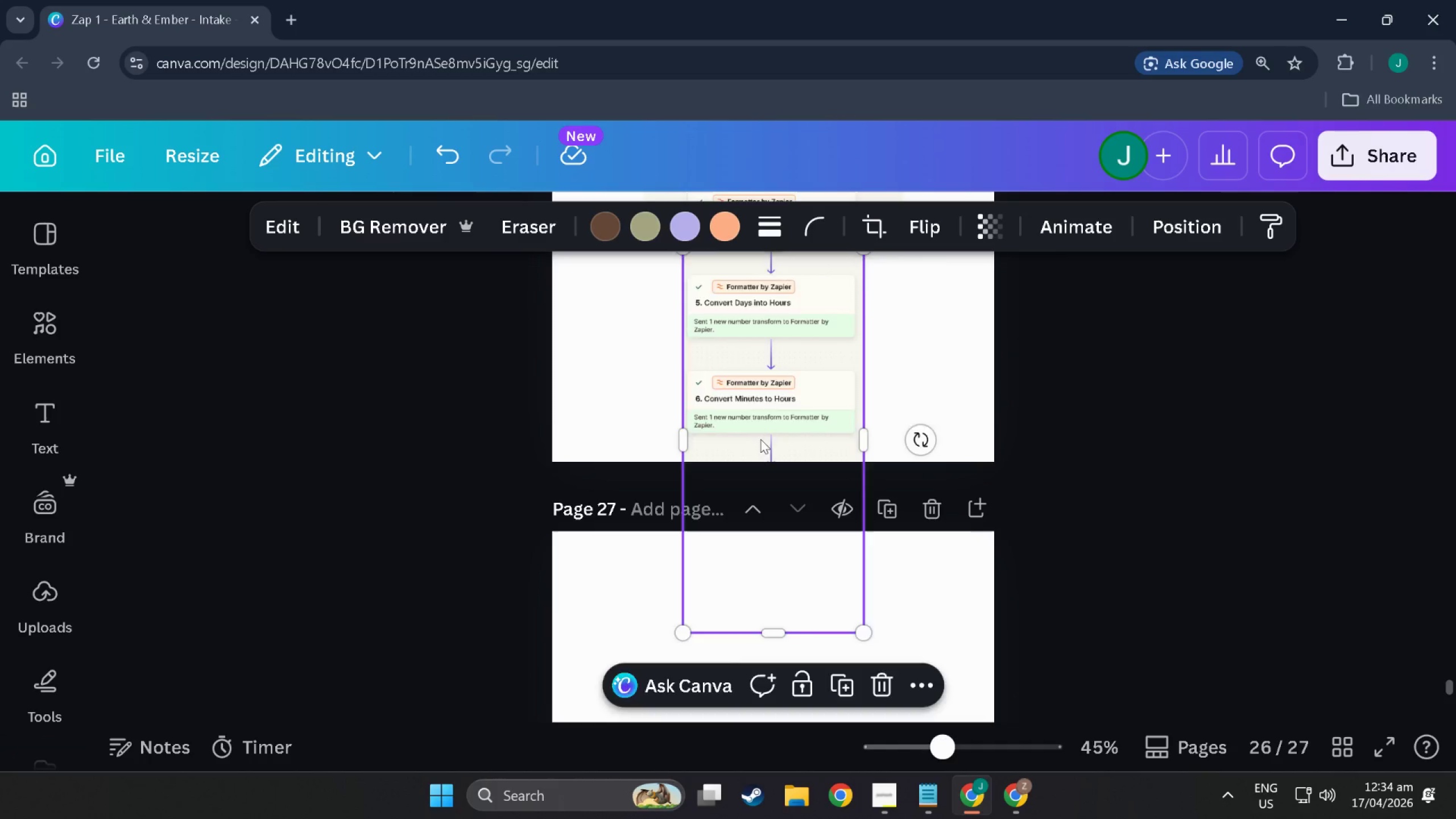 
key(Control+V)
 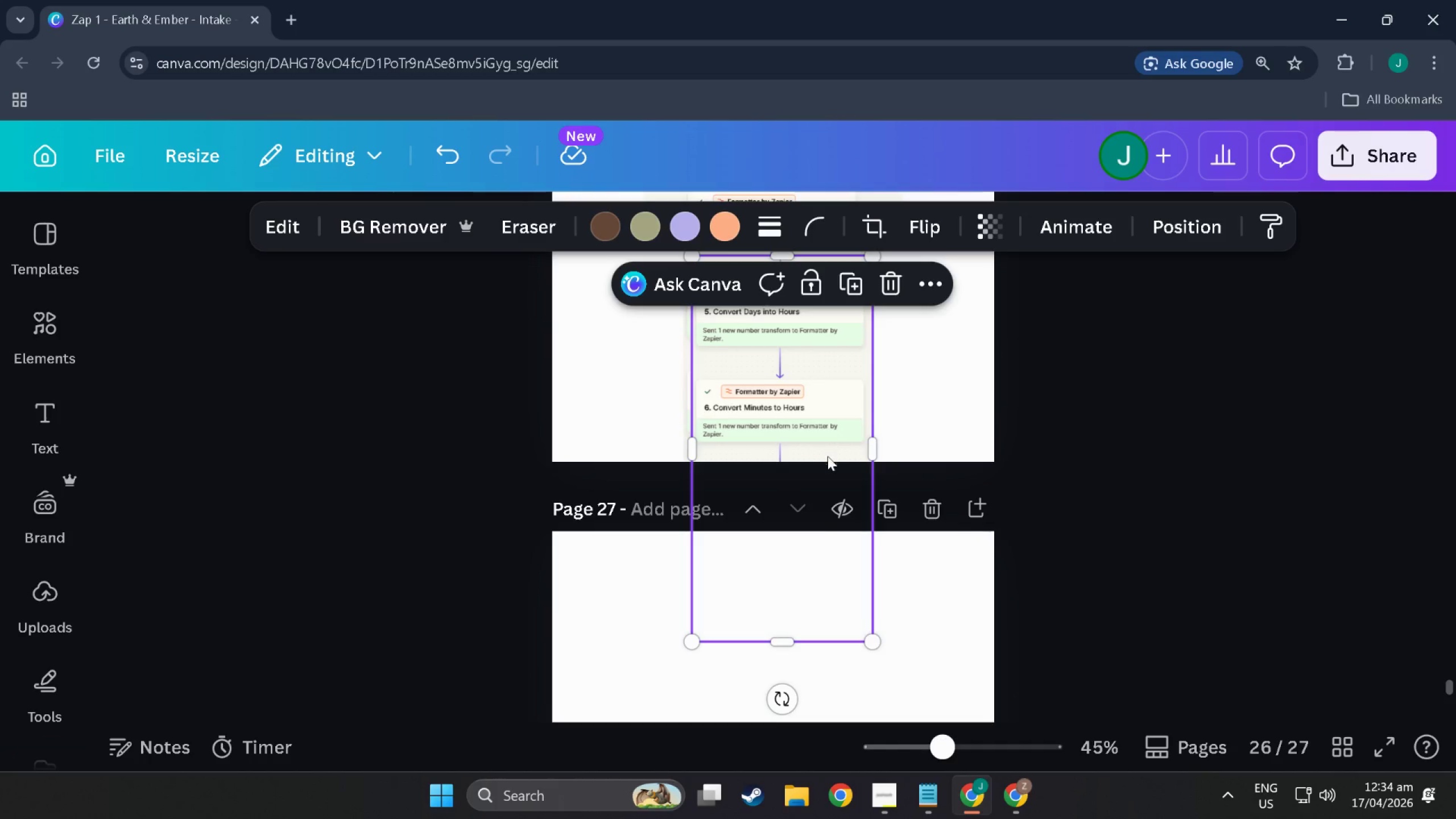 
left_click_drag(start_coordinate=[816, 525], to_coordinate=[796, 768])
 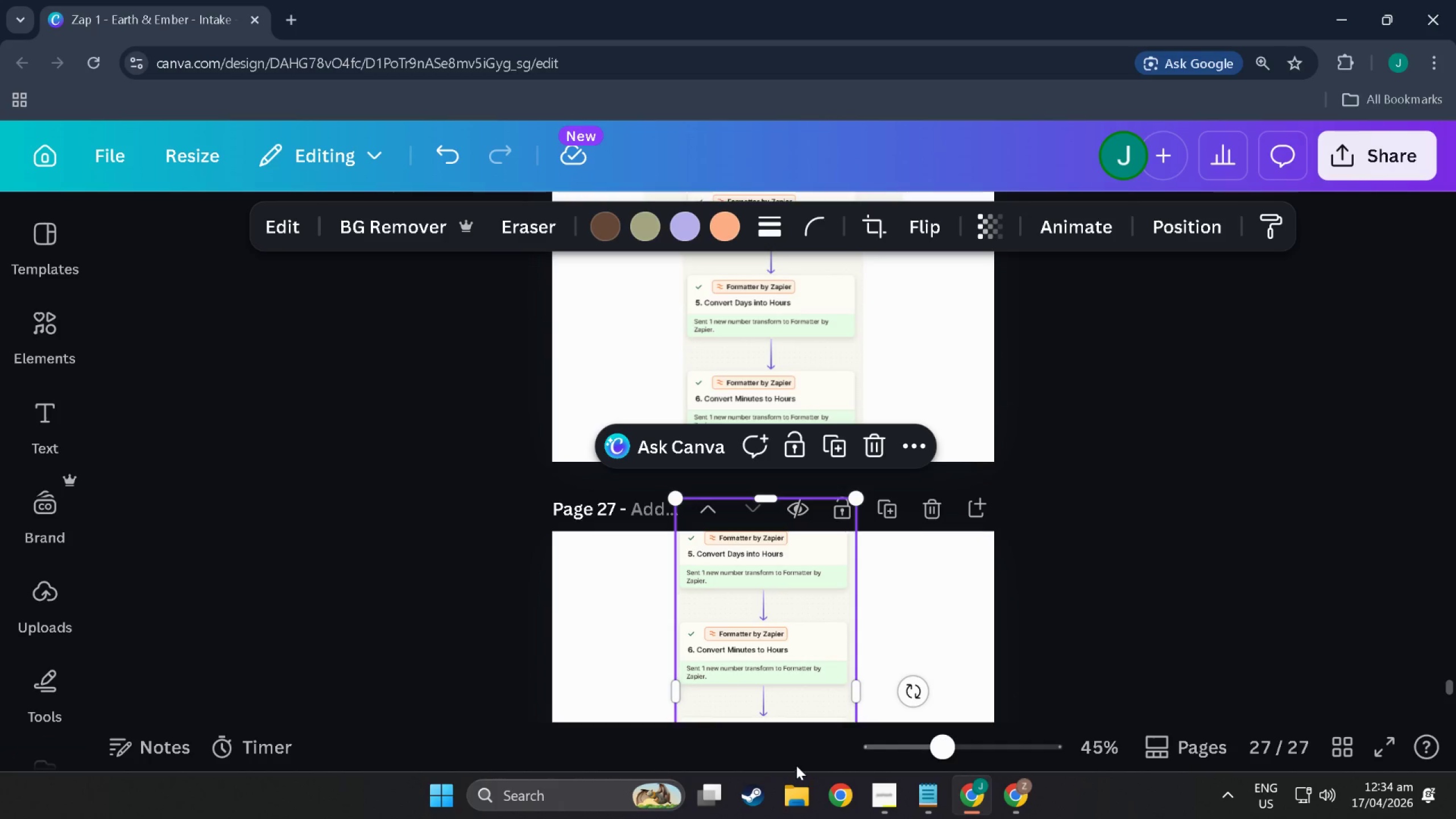 
scroll: coordinate [796, 755], scroll_direction: down, amount: 4.0
 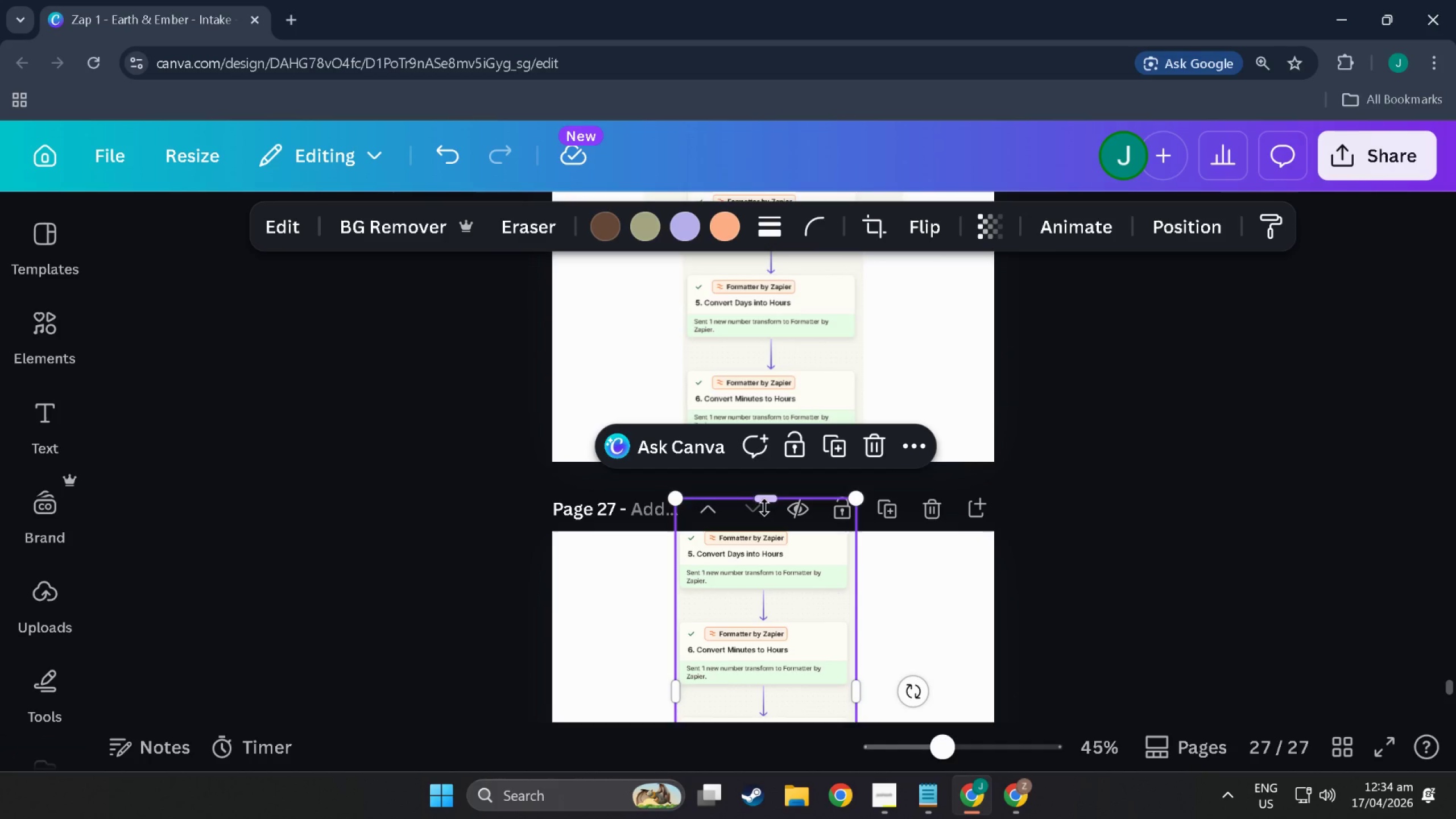 
left_click_drag(start_coordinate=[764, 507], to_coordinate=[784, 615])
 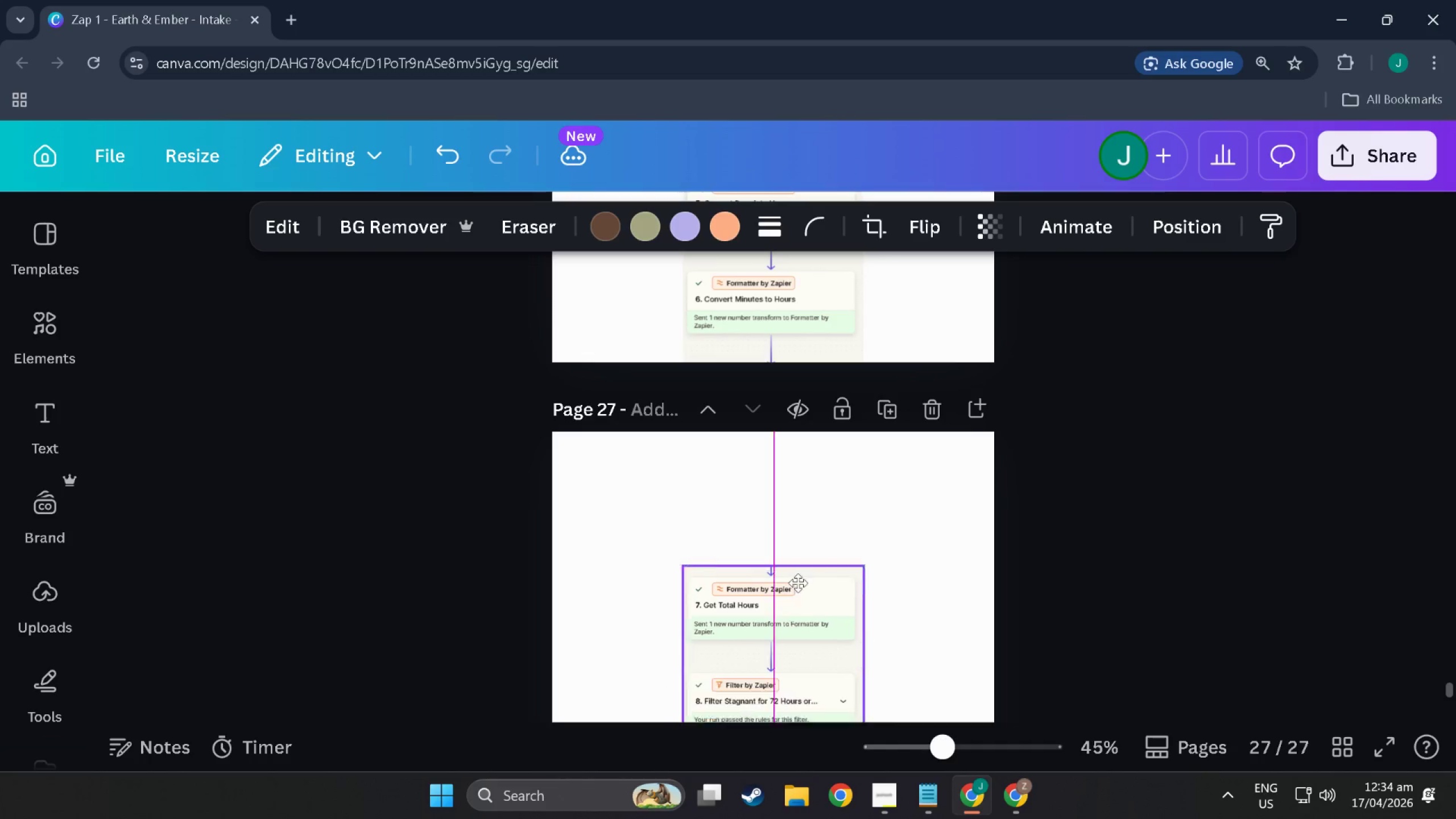 
scroll: coordinate [772, 605], scroll_direction: down, amount: 3.0
 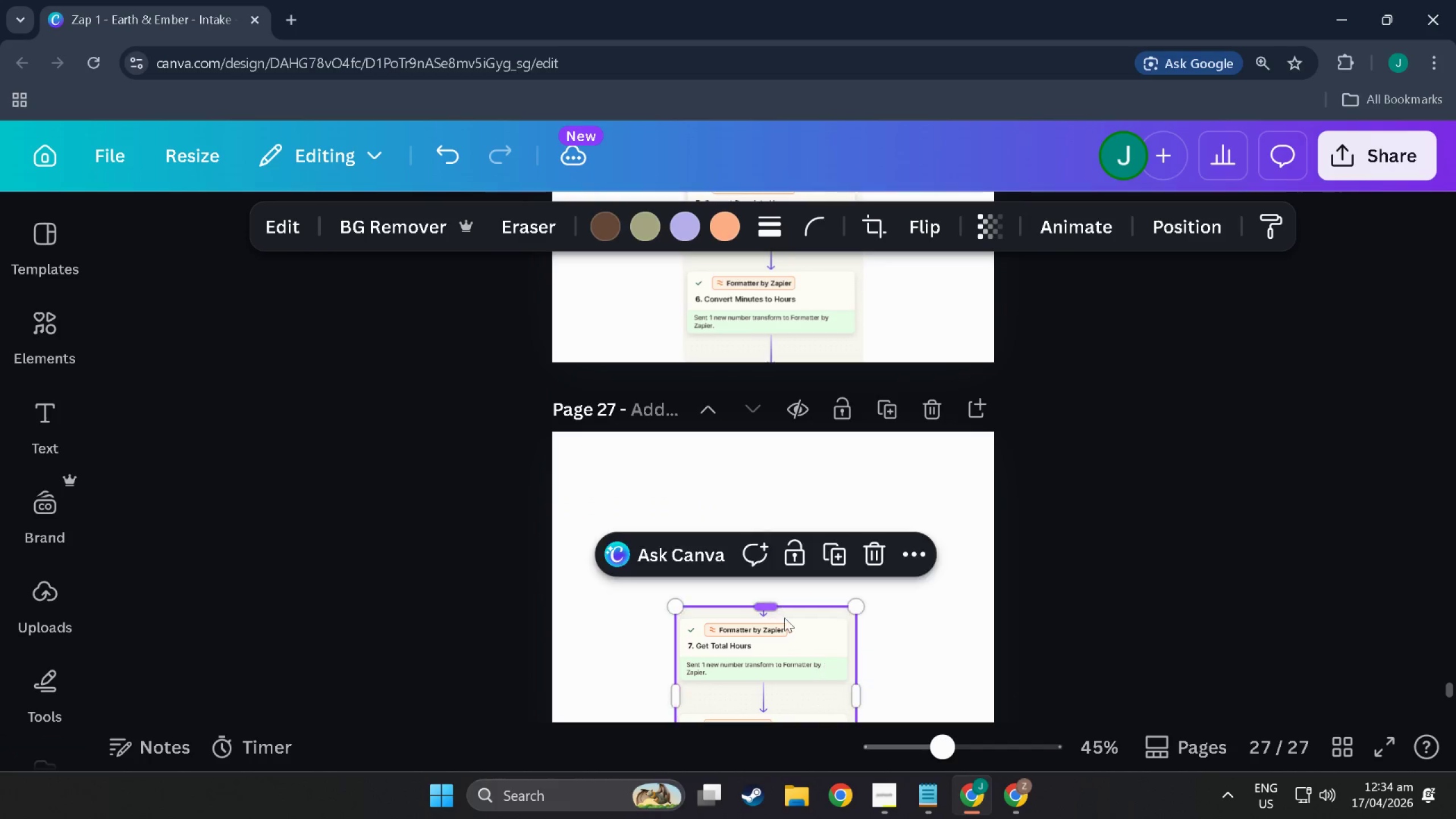 
left_click_drag(start_coordinate=[781, 660], to_coordinate=[794, 488])
 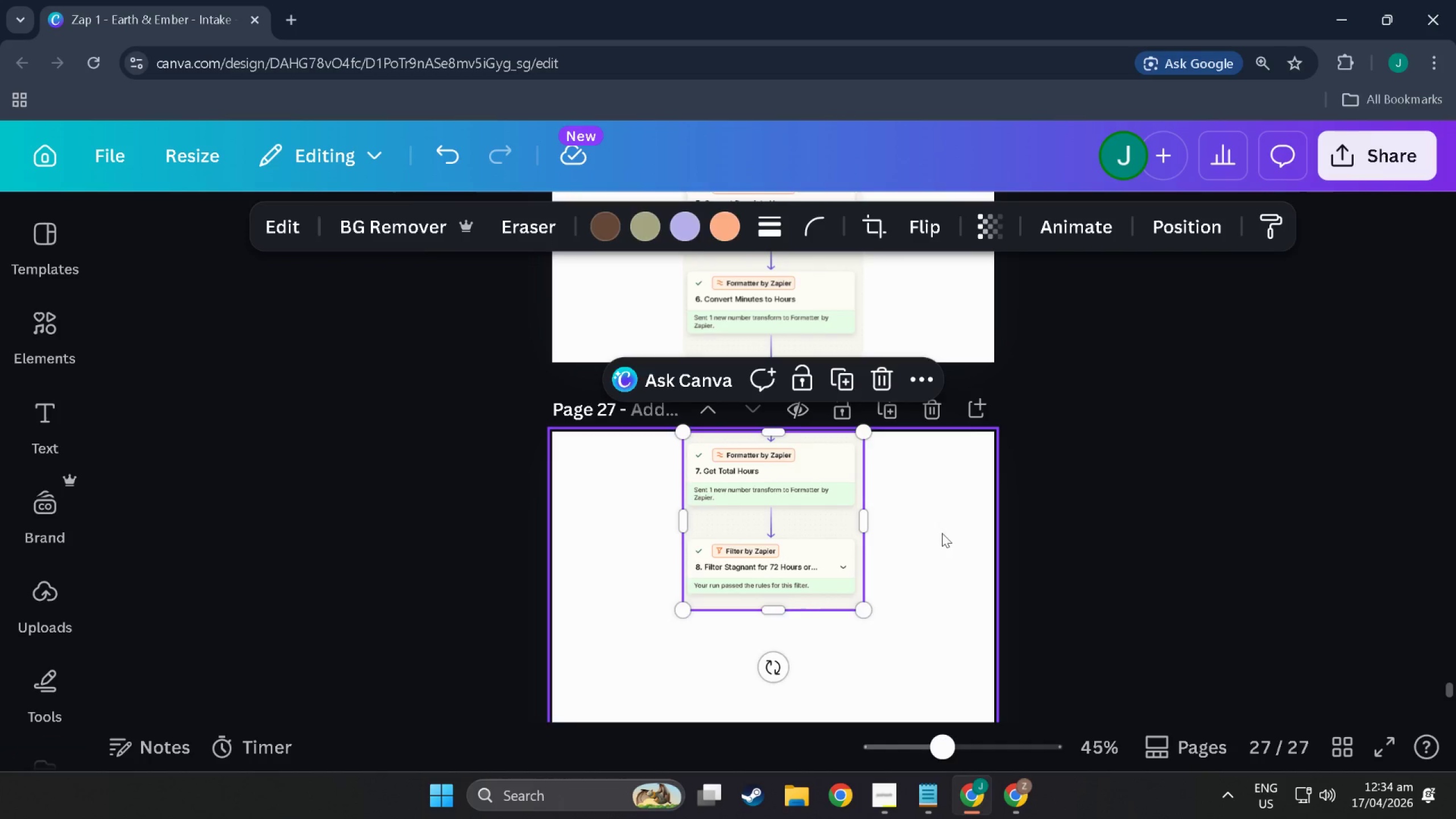 
left_click([946, 533])
 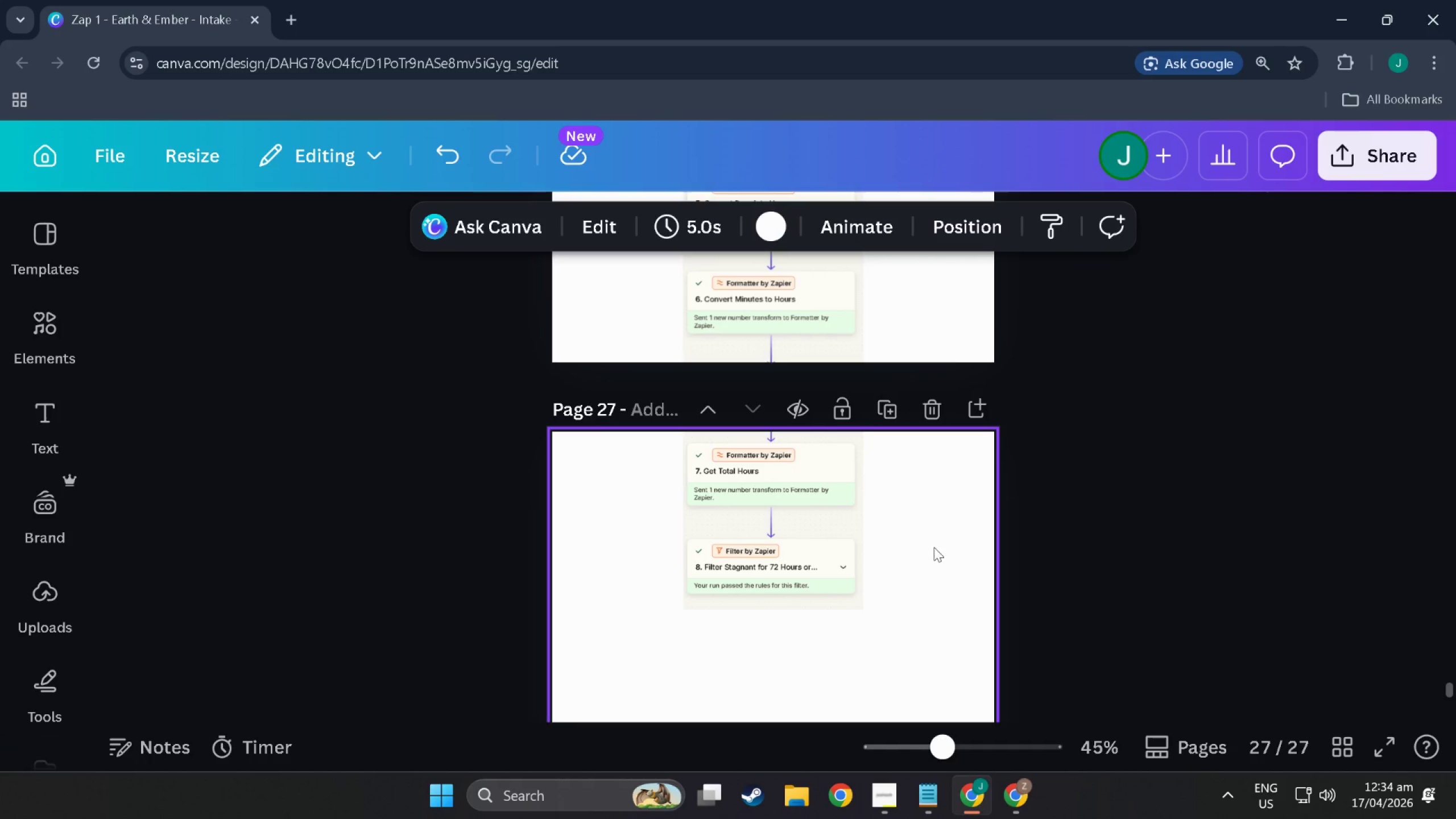 
scroll: coordinate [932, 549], scroll_direction: down, amount: 2.0
 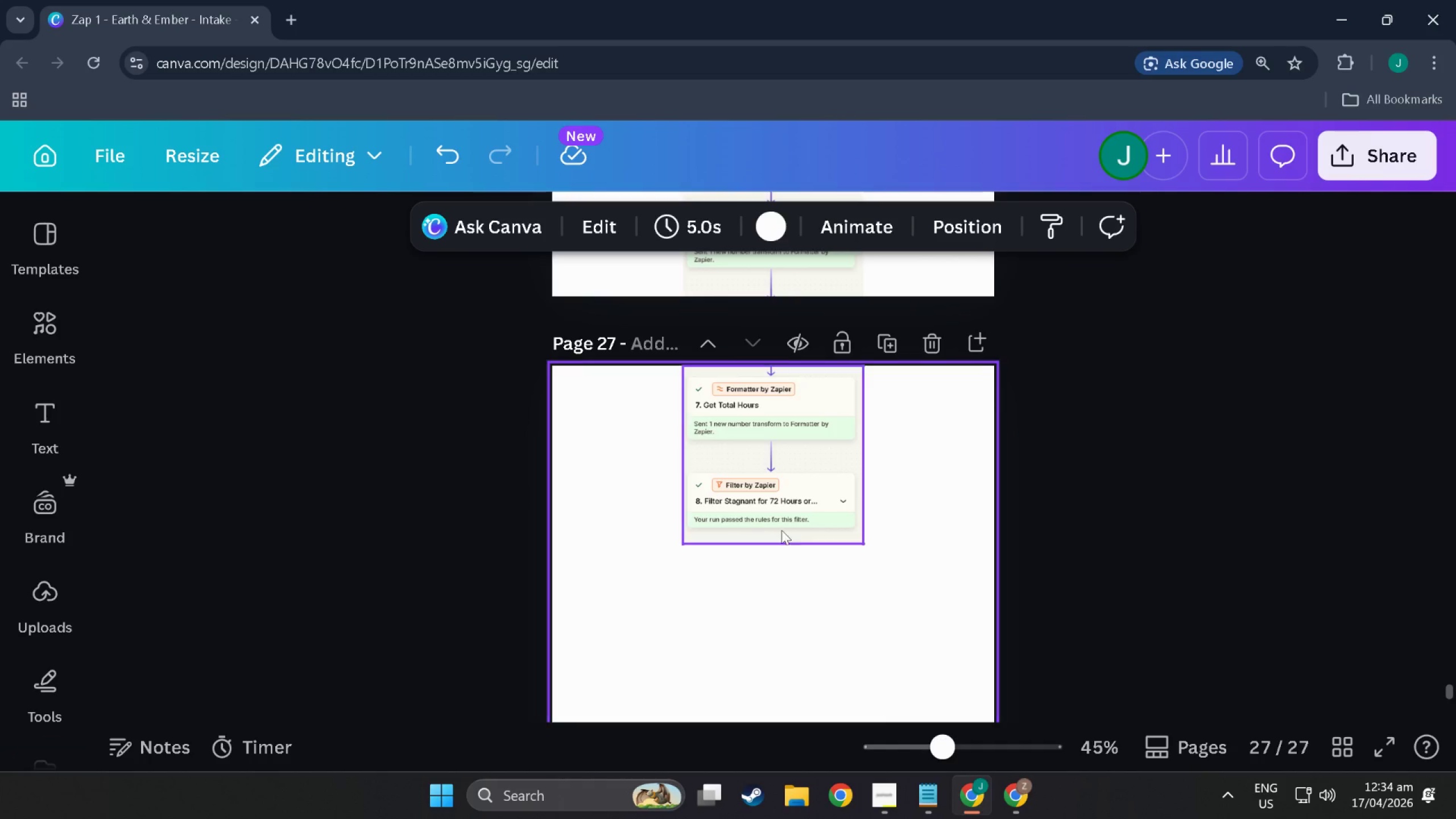 
key(Alt+Tab)
 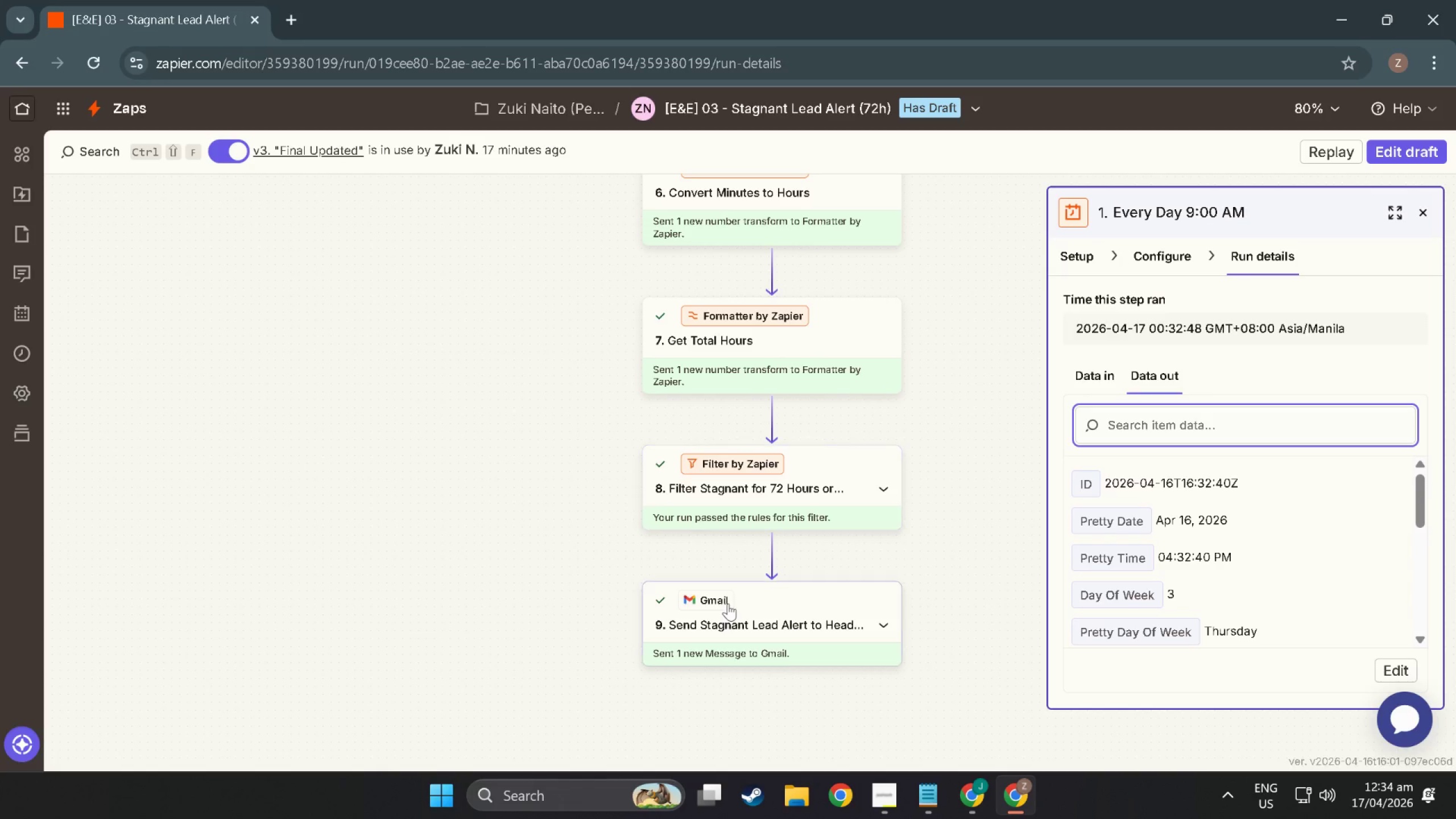 
scroll: coordinate [710, 546], scroll_direction: down, amount: 9.0
 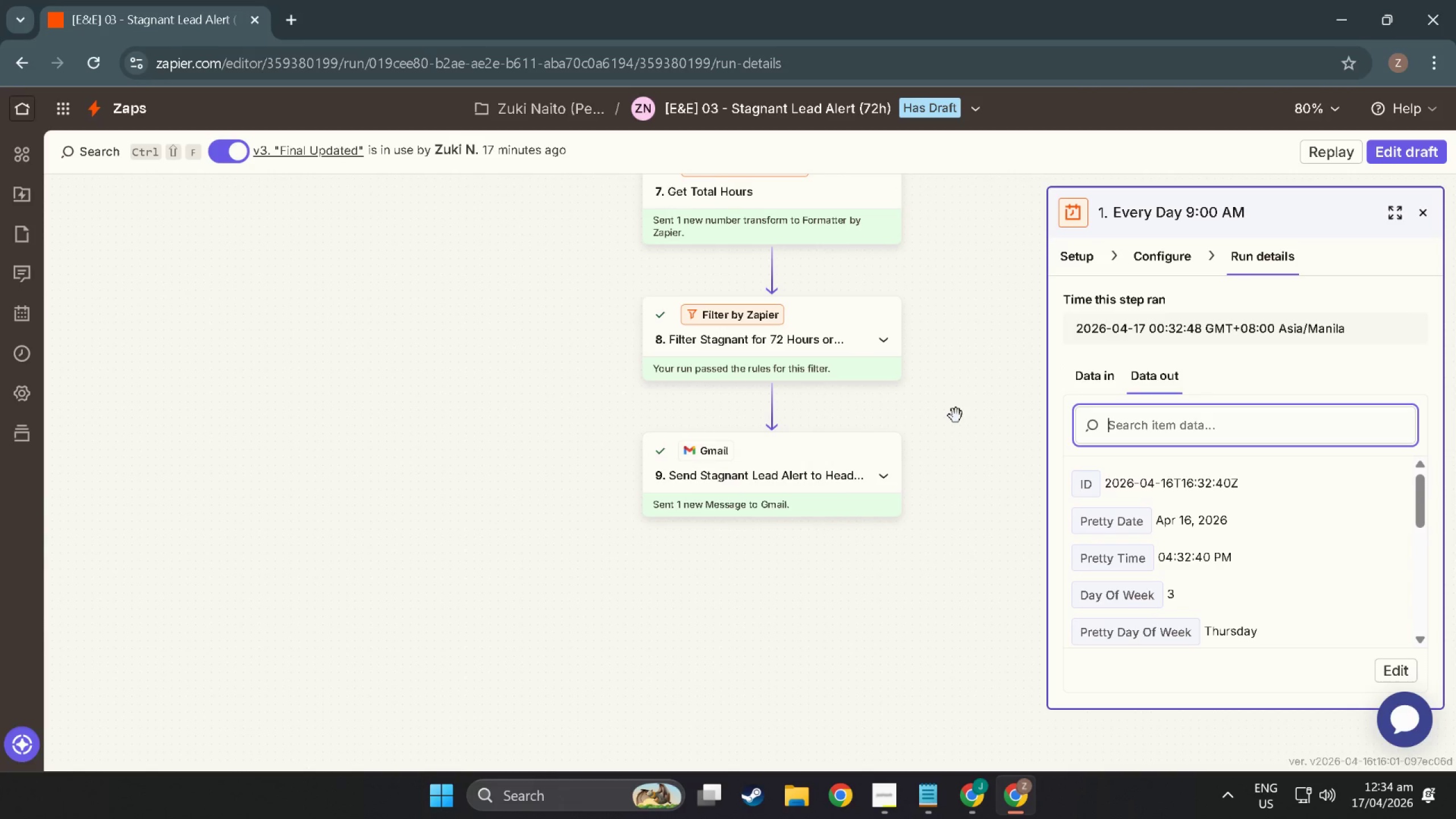 
scroll: coordinate [930, 457], scroll_direction: up, amount: 11.0
 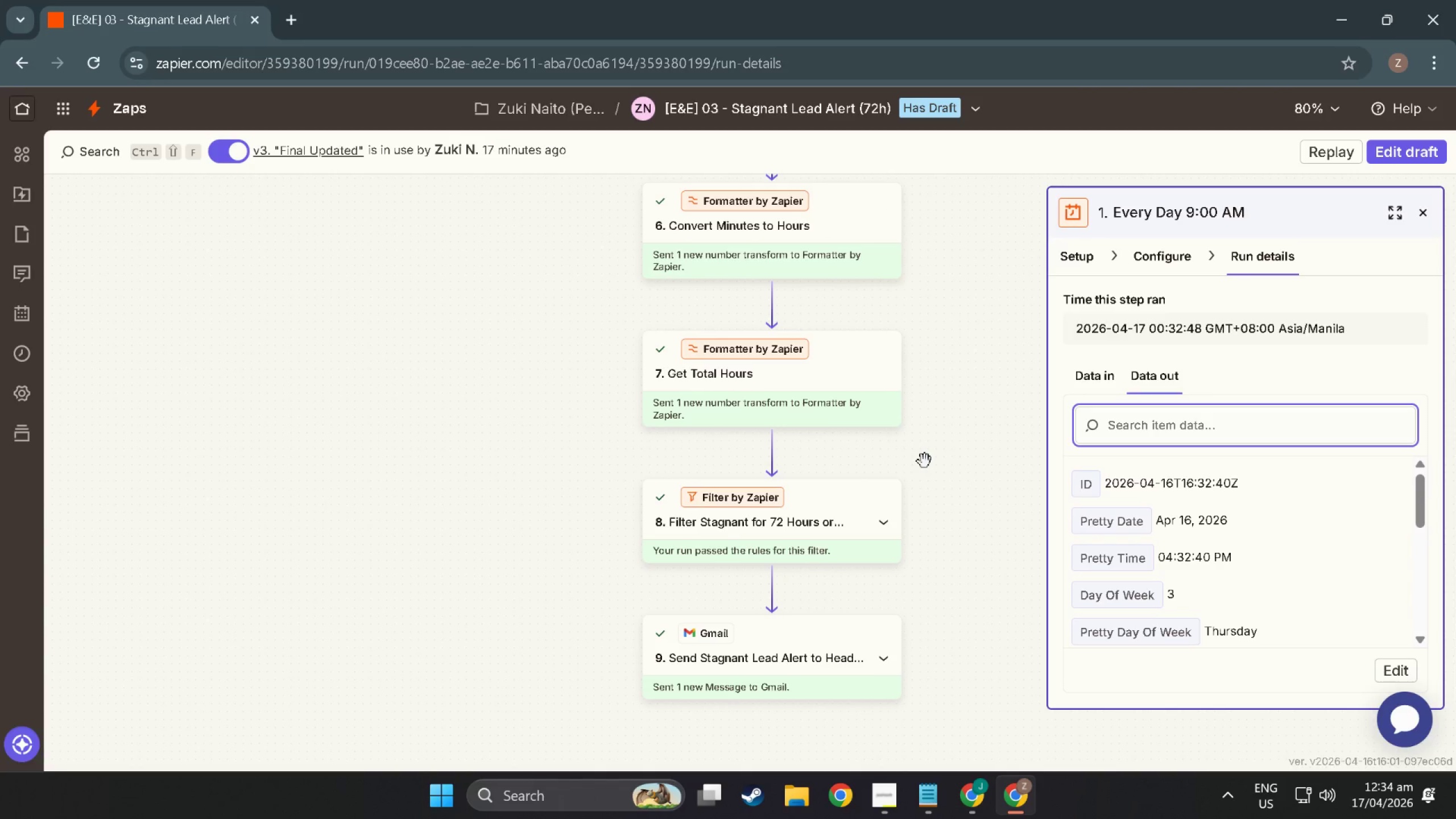 
key(Meta+MetaLeft)
 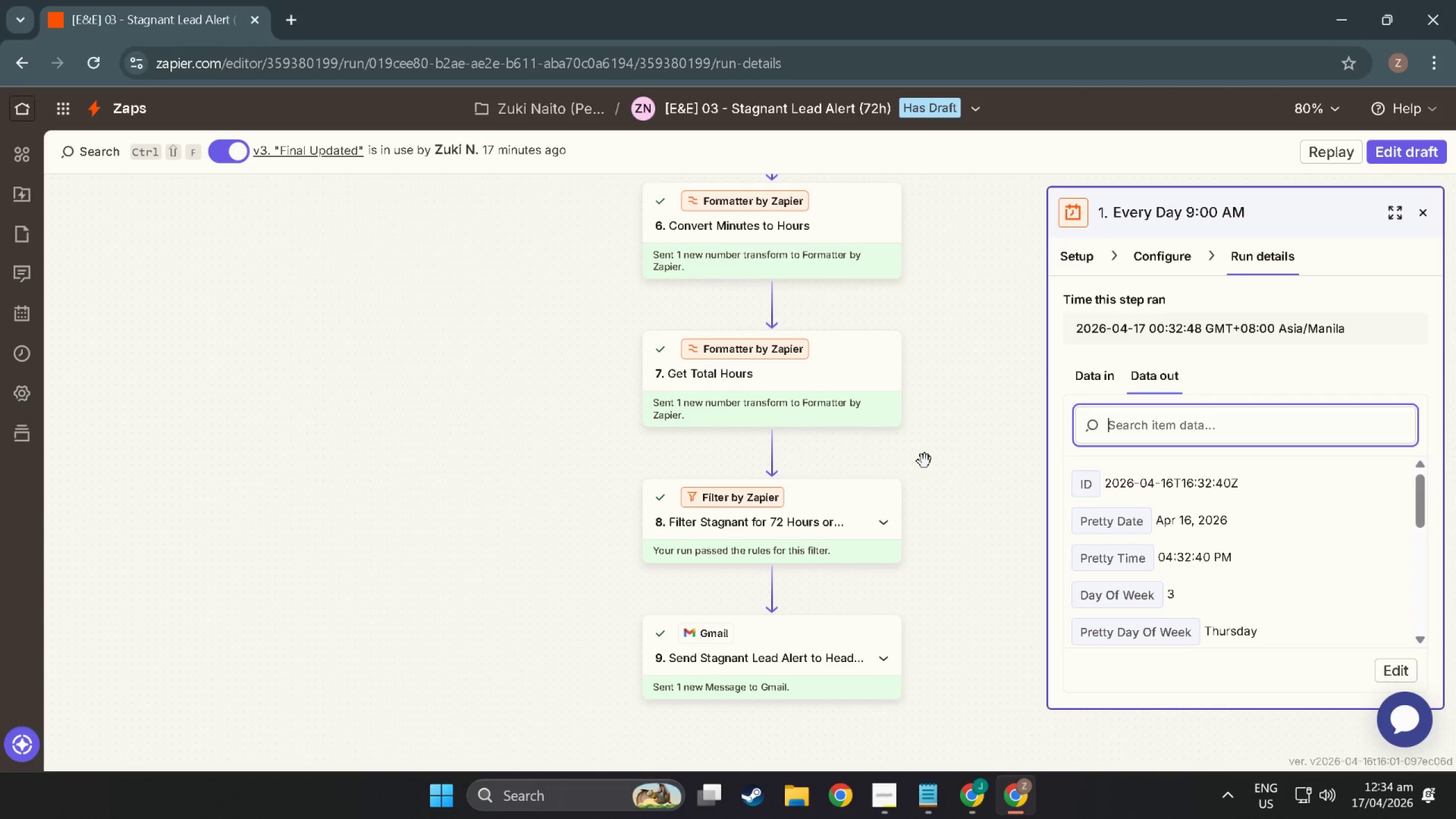 
key(Meta+Shift+ShiftLeft)
 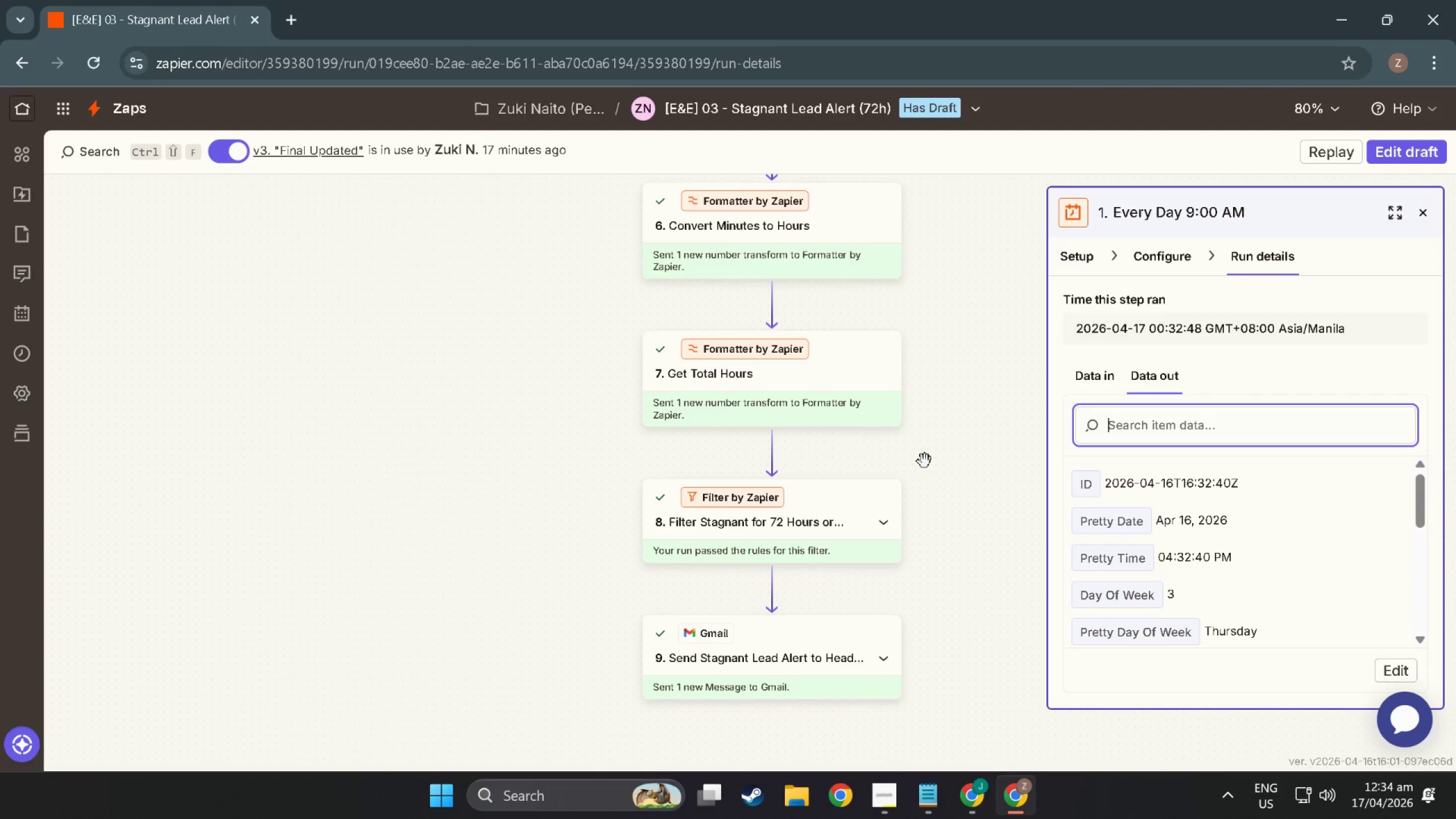 
key(Meta+Shift+S)
 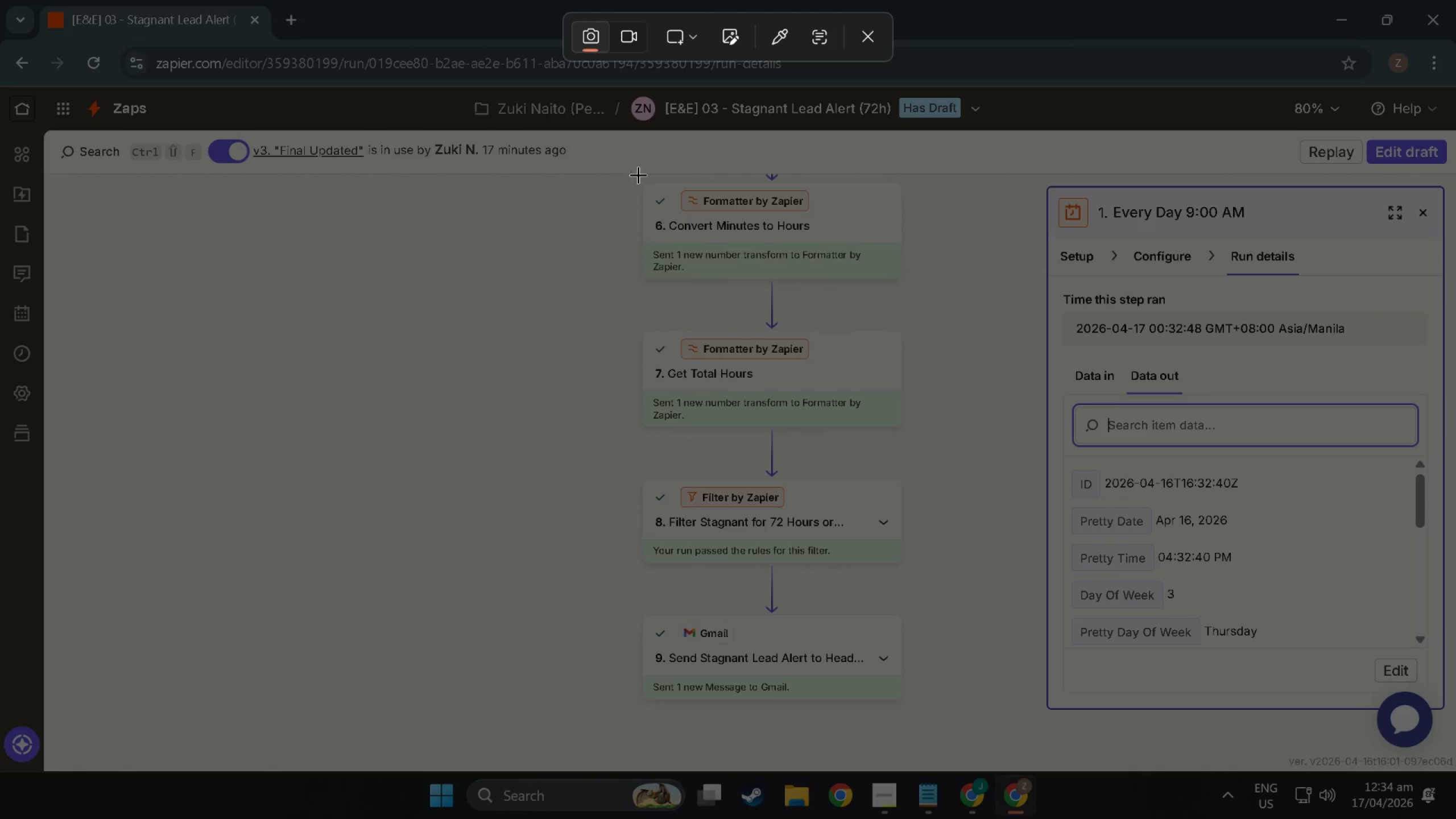 
left_click_drag(start_coordinate=[639, 173], to_coordinate=[904, 769])
 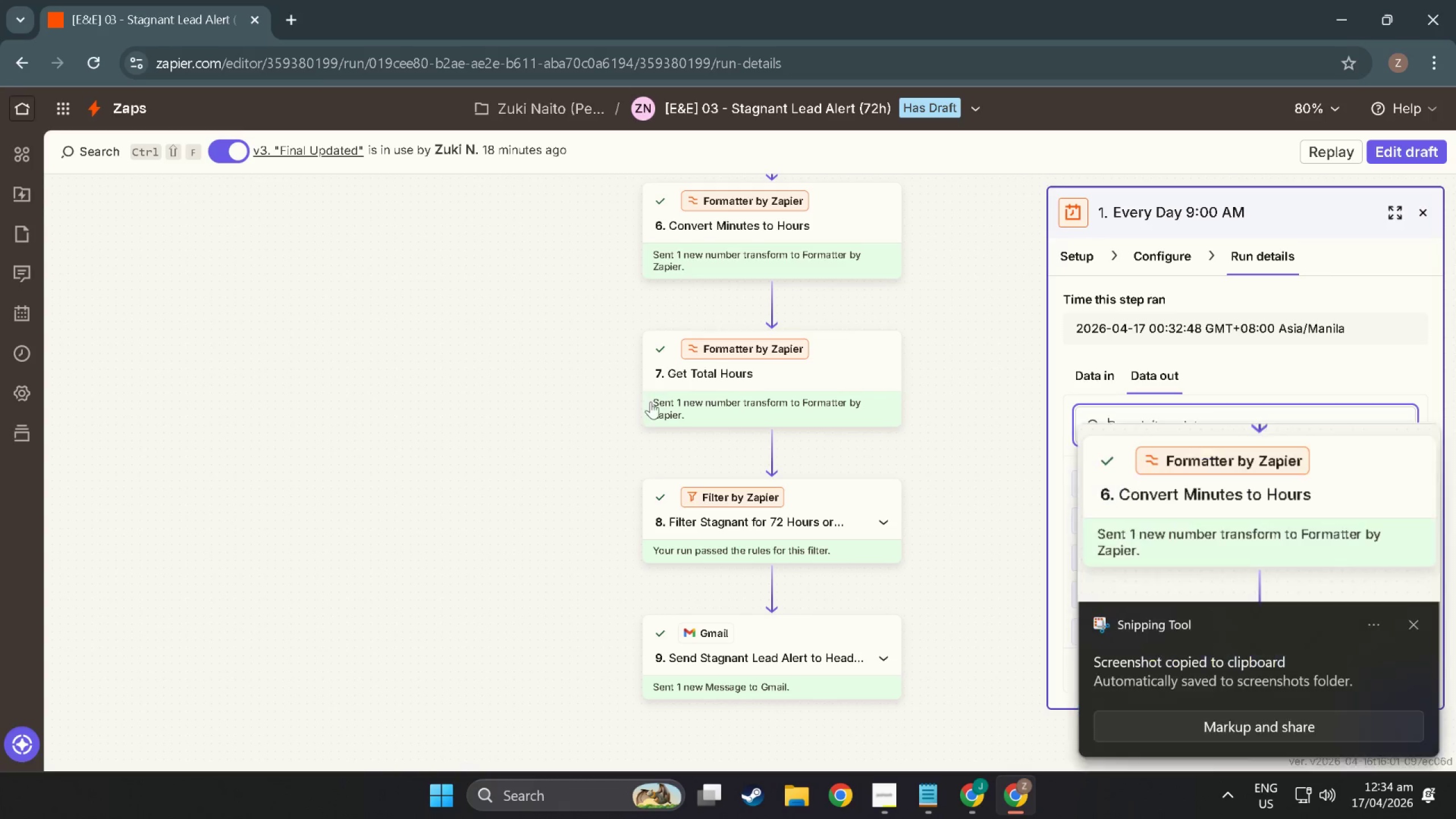 
key(Alt+Tab)
 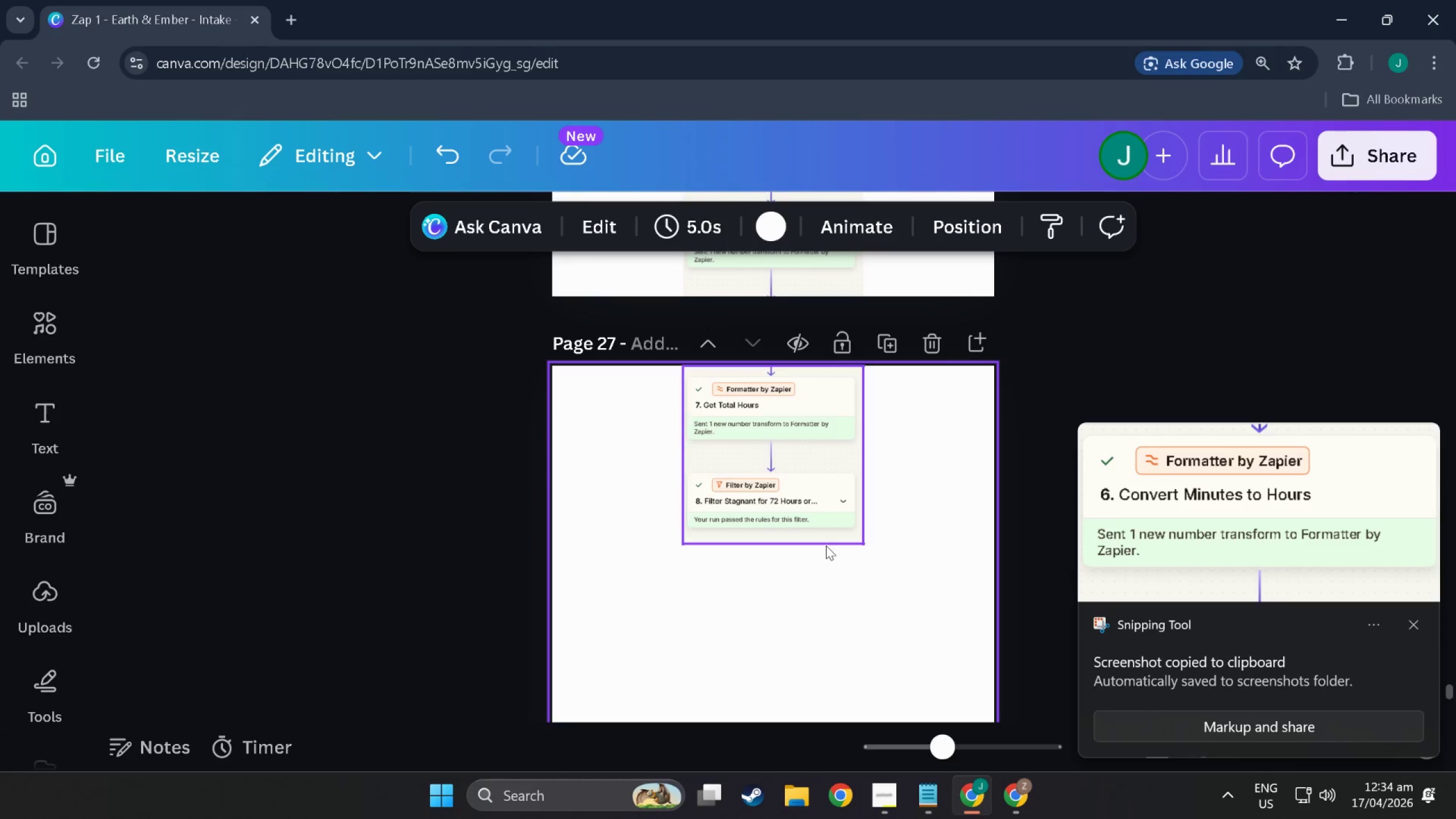 
left_click([822, 597])
 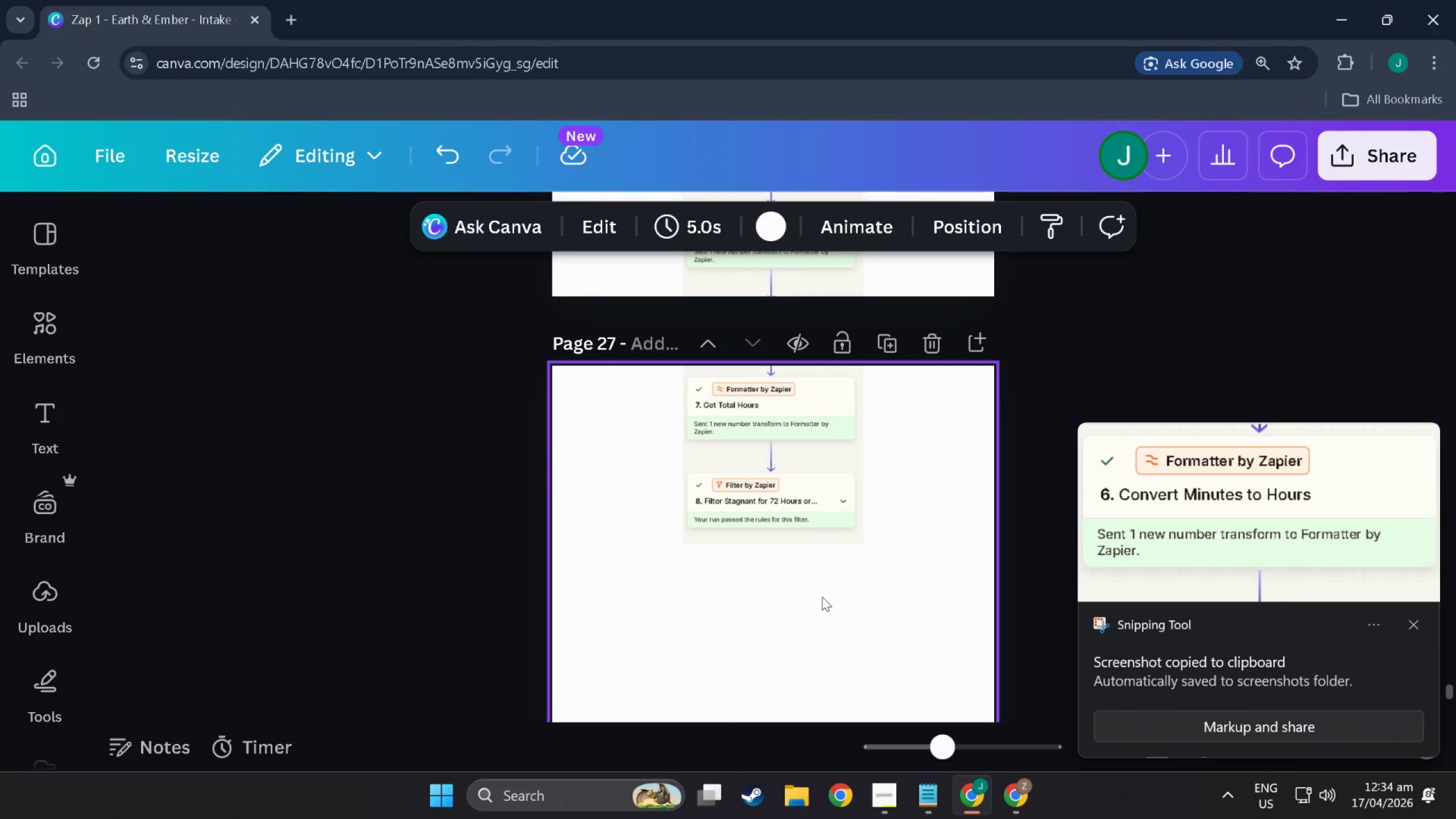 
key(Control+V)
 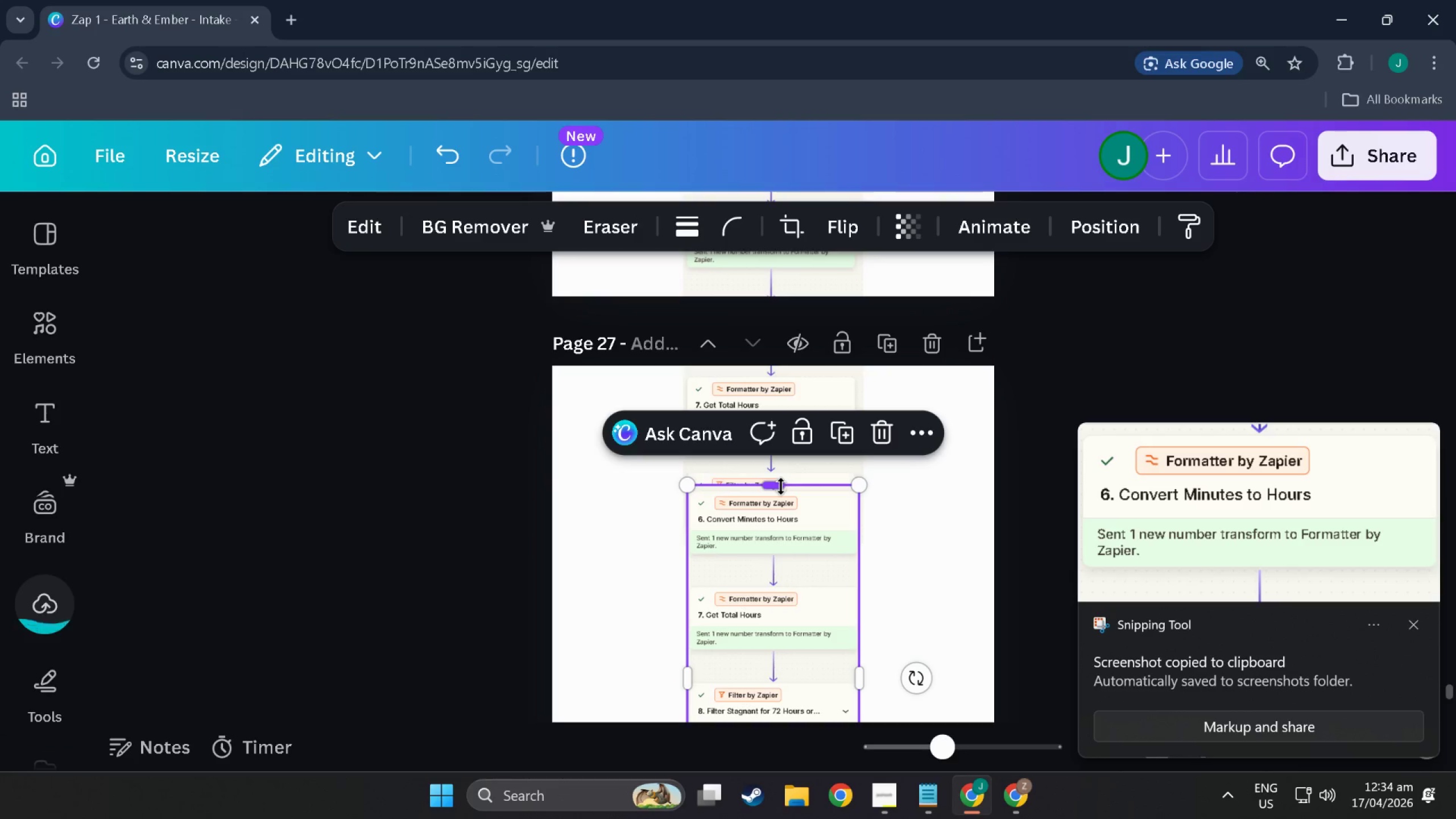 
left_click_drag(start_coordinate=[768, 555], to_coordinate=[888, 543])
 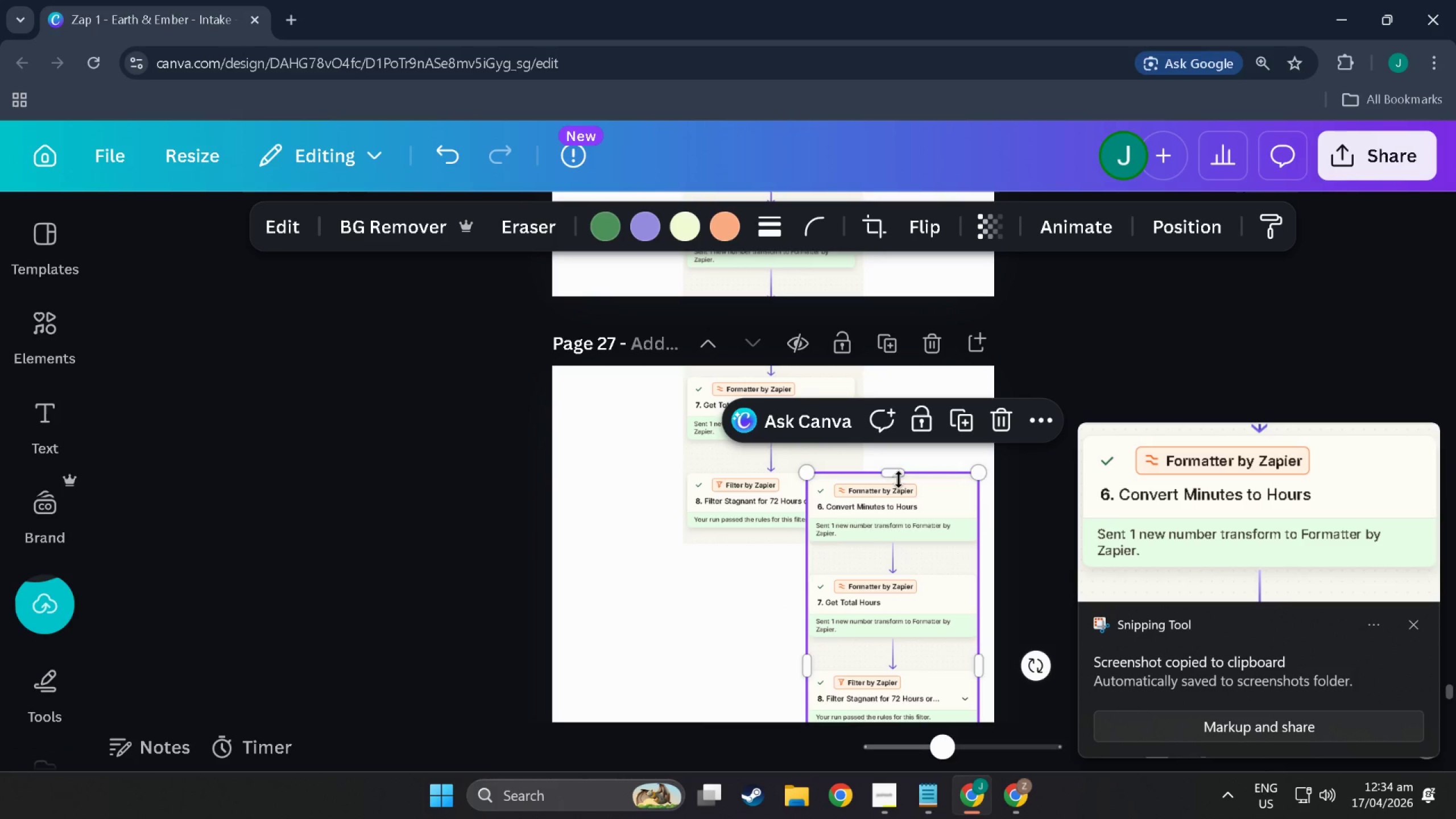 
left_click_drag(start_coordinate=[900, 479], to_coordinate=[902, 628])
 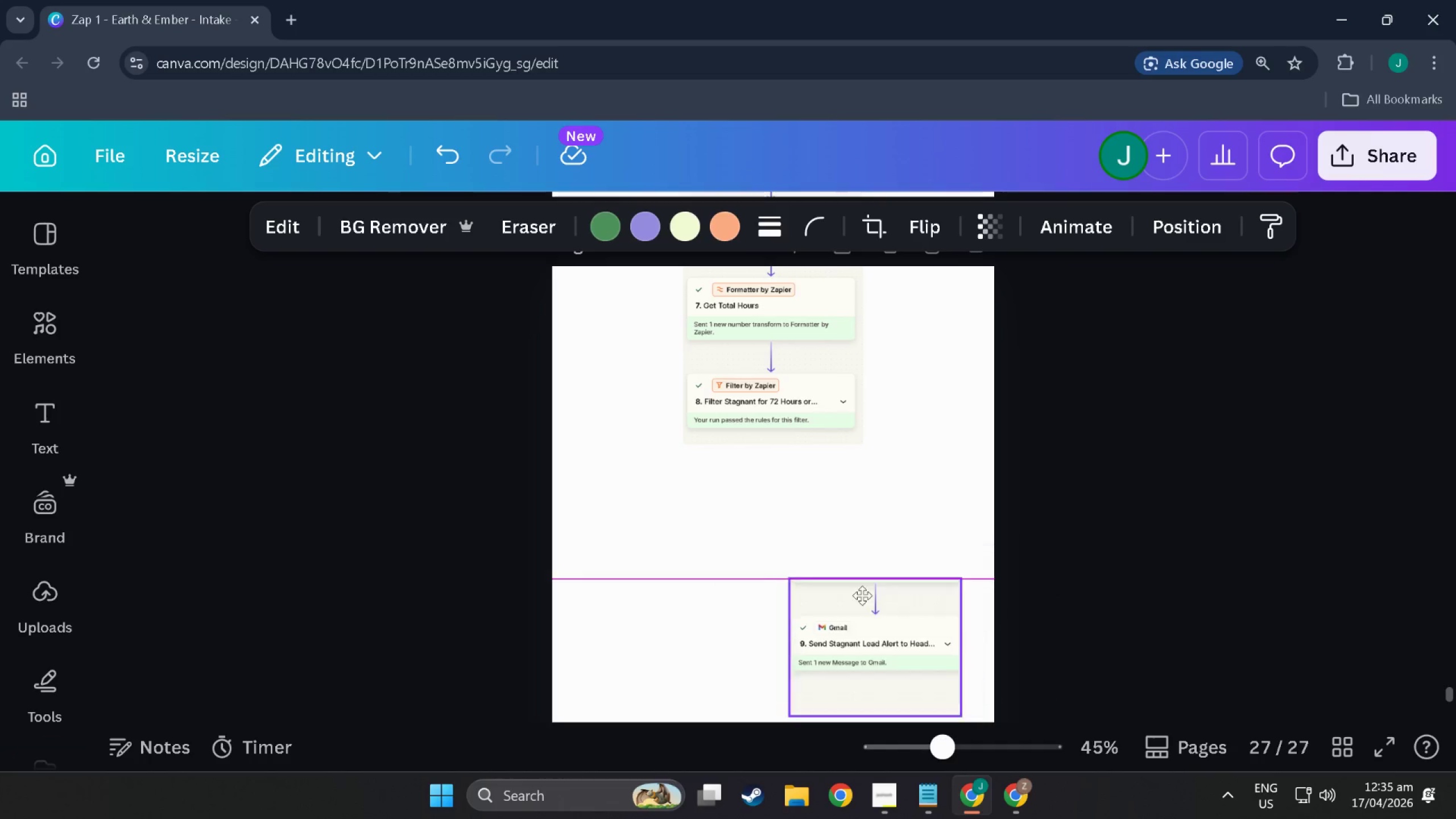 
scroll: coordinate [892, 612], scroll_direction: down, amount: 3.0
 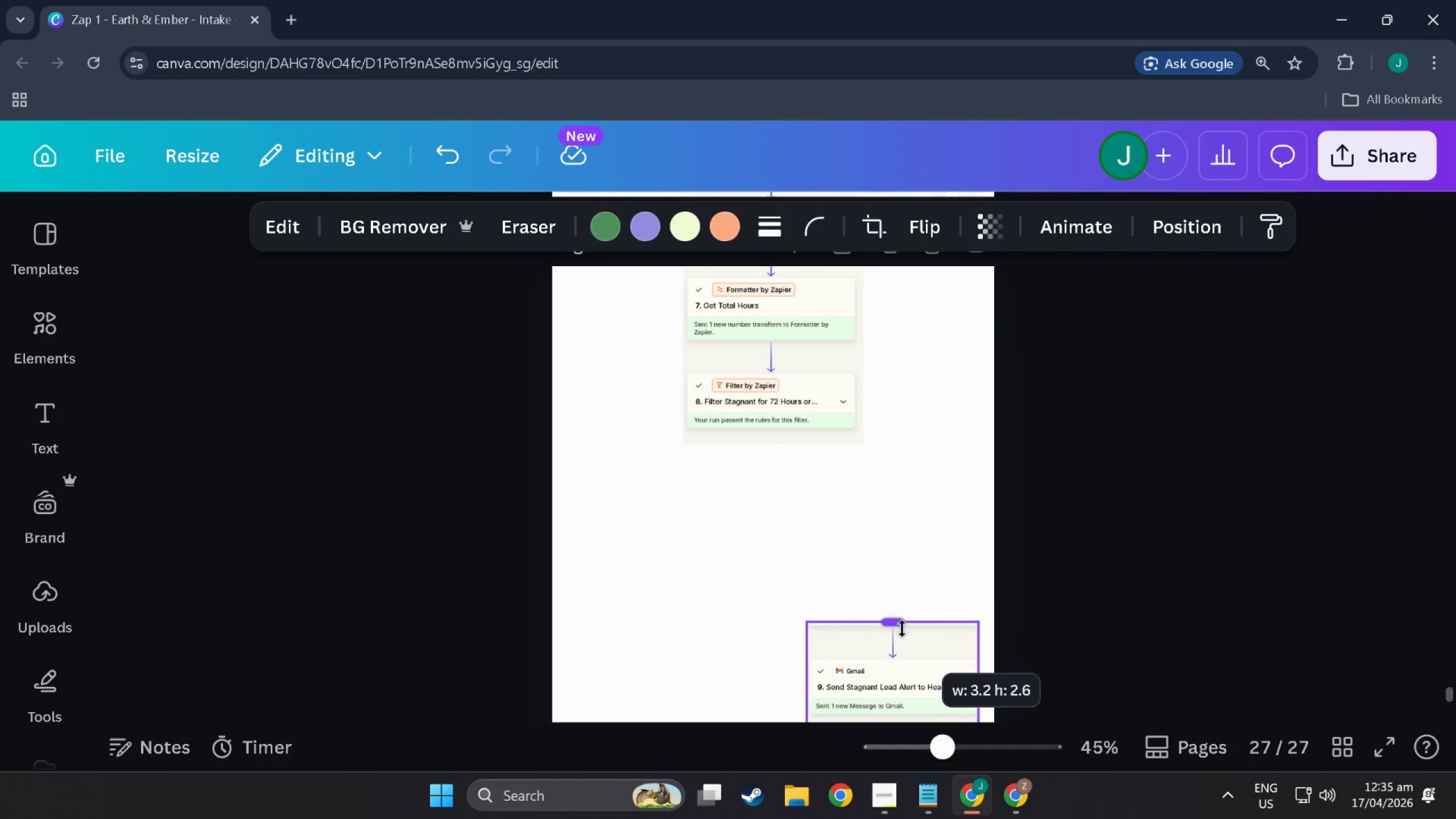 
left_click_drag(start_coordinate=[901, 665], to_coordinate=[768, 469])
 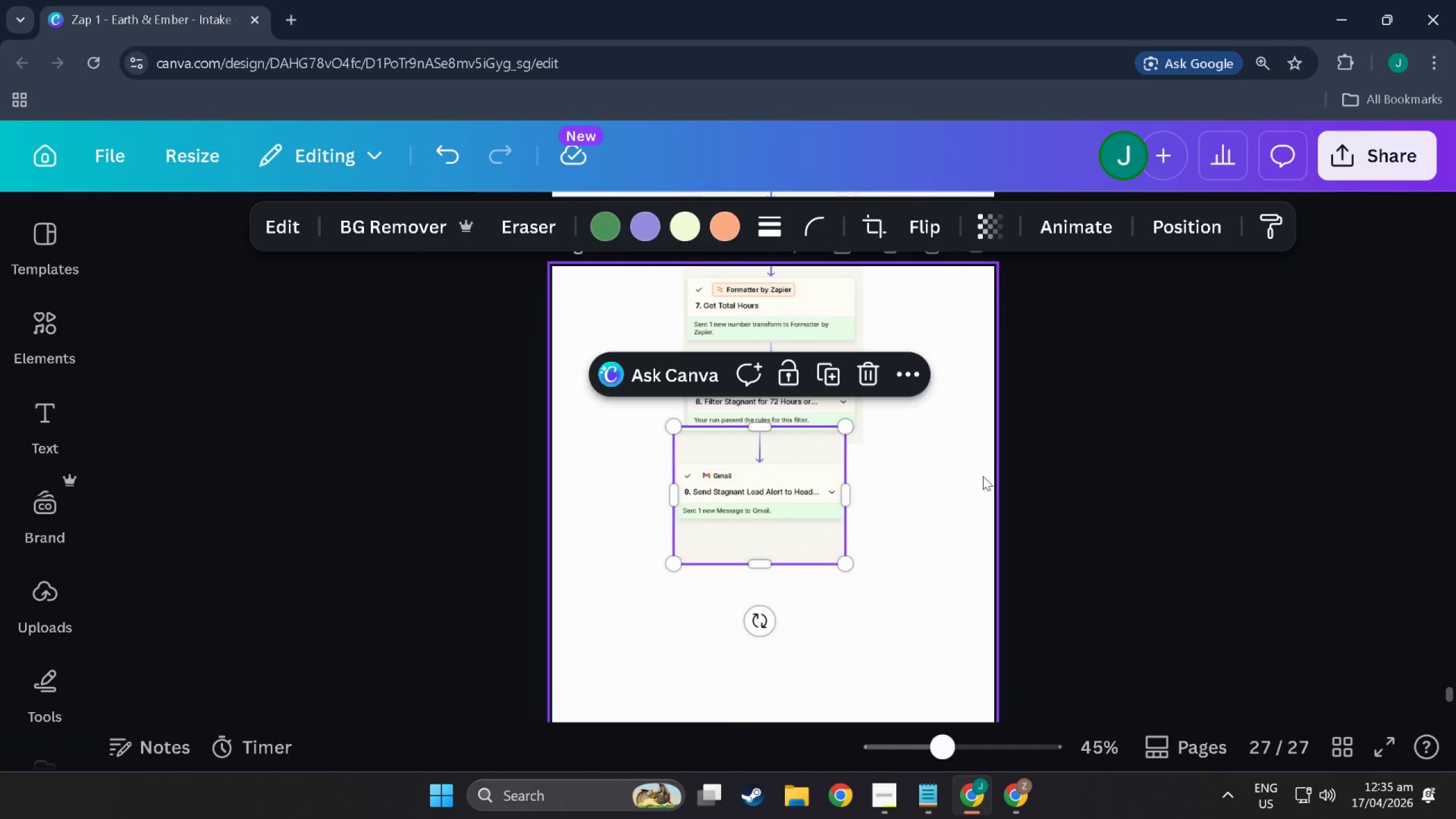 
left_click([984, 476])
 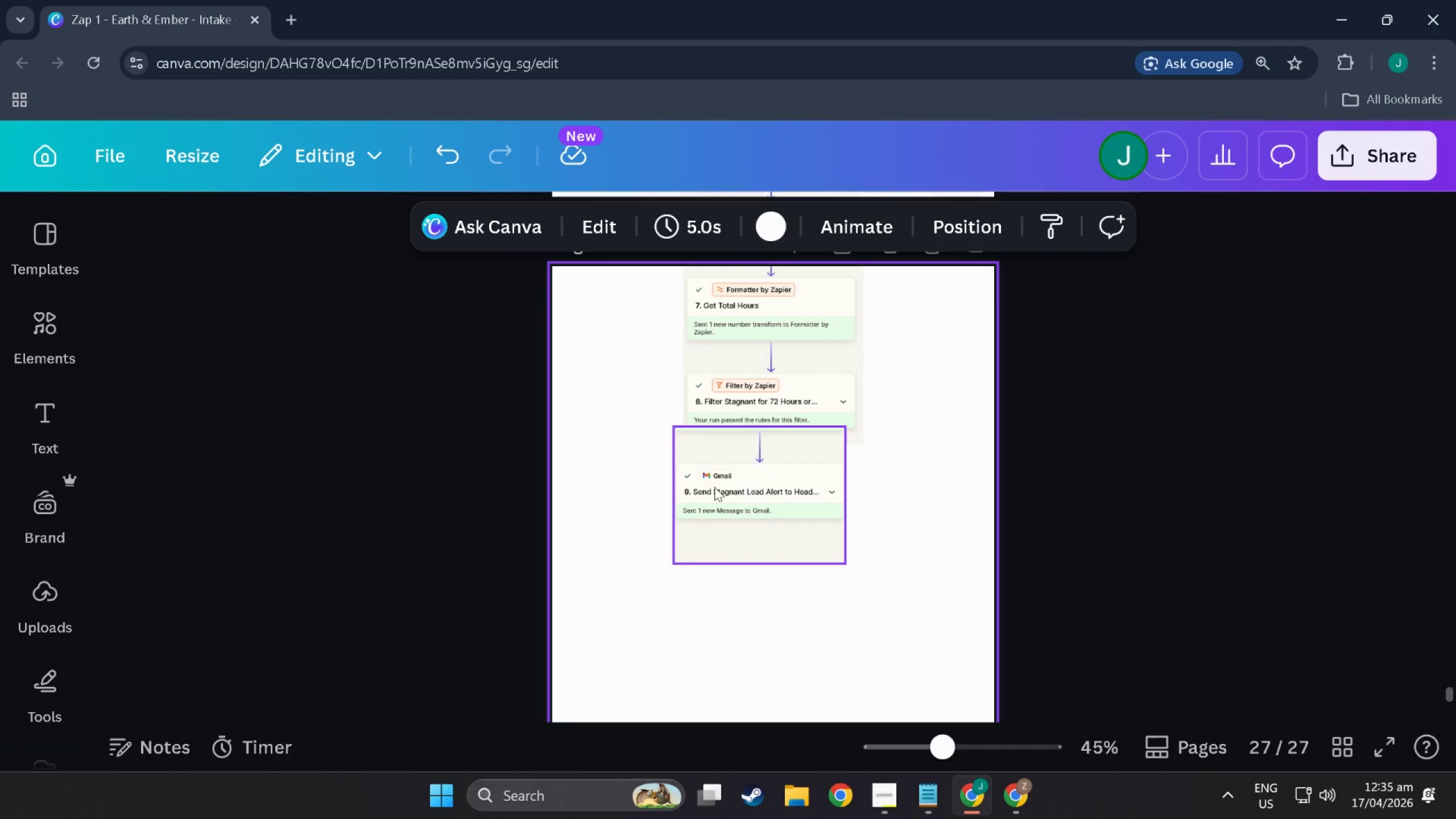 
left_click_drag(start_coordinate=[726, 489], to_coordinate=[738, 486])
 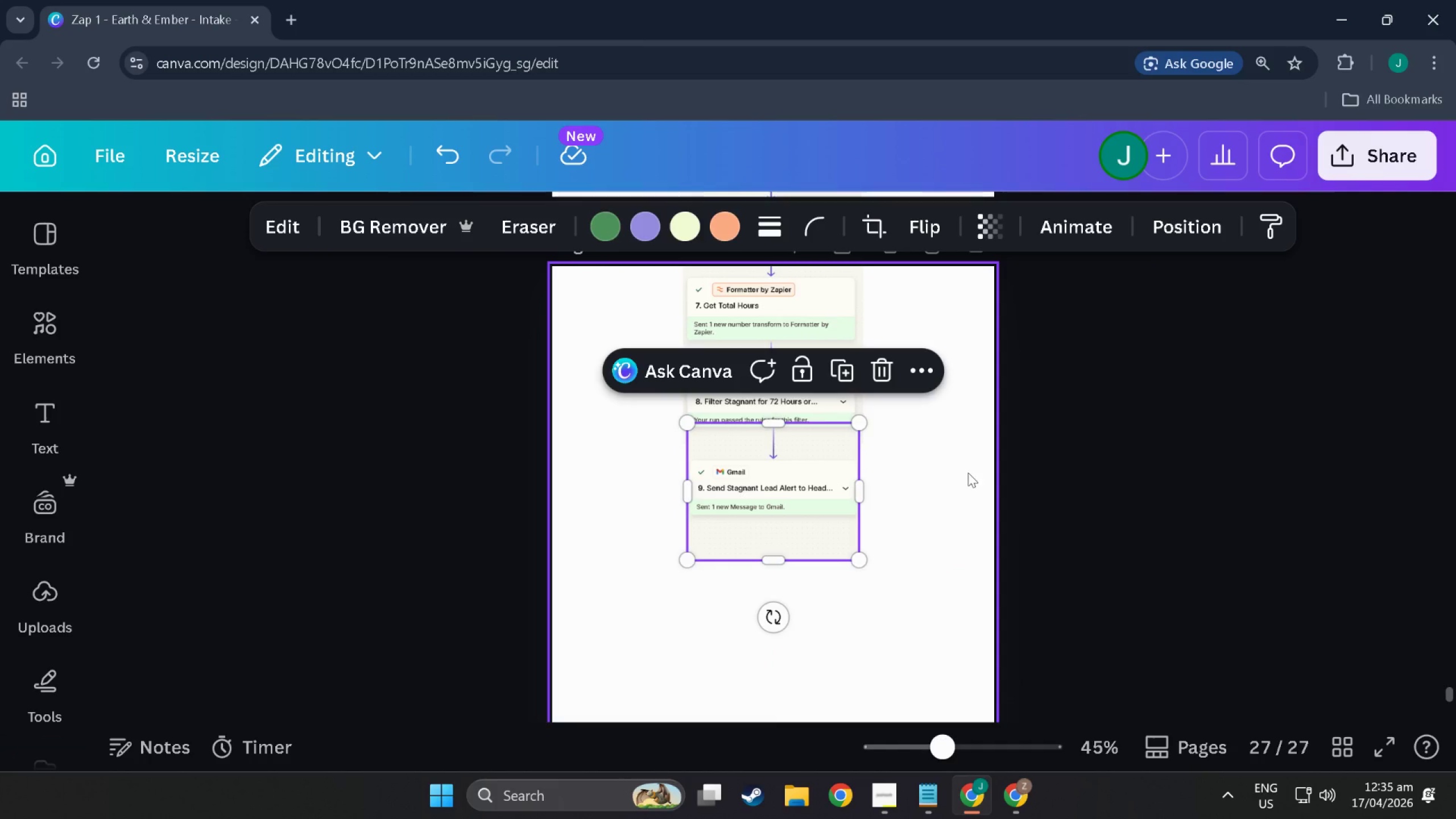 
left_click([968, 473])
 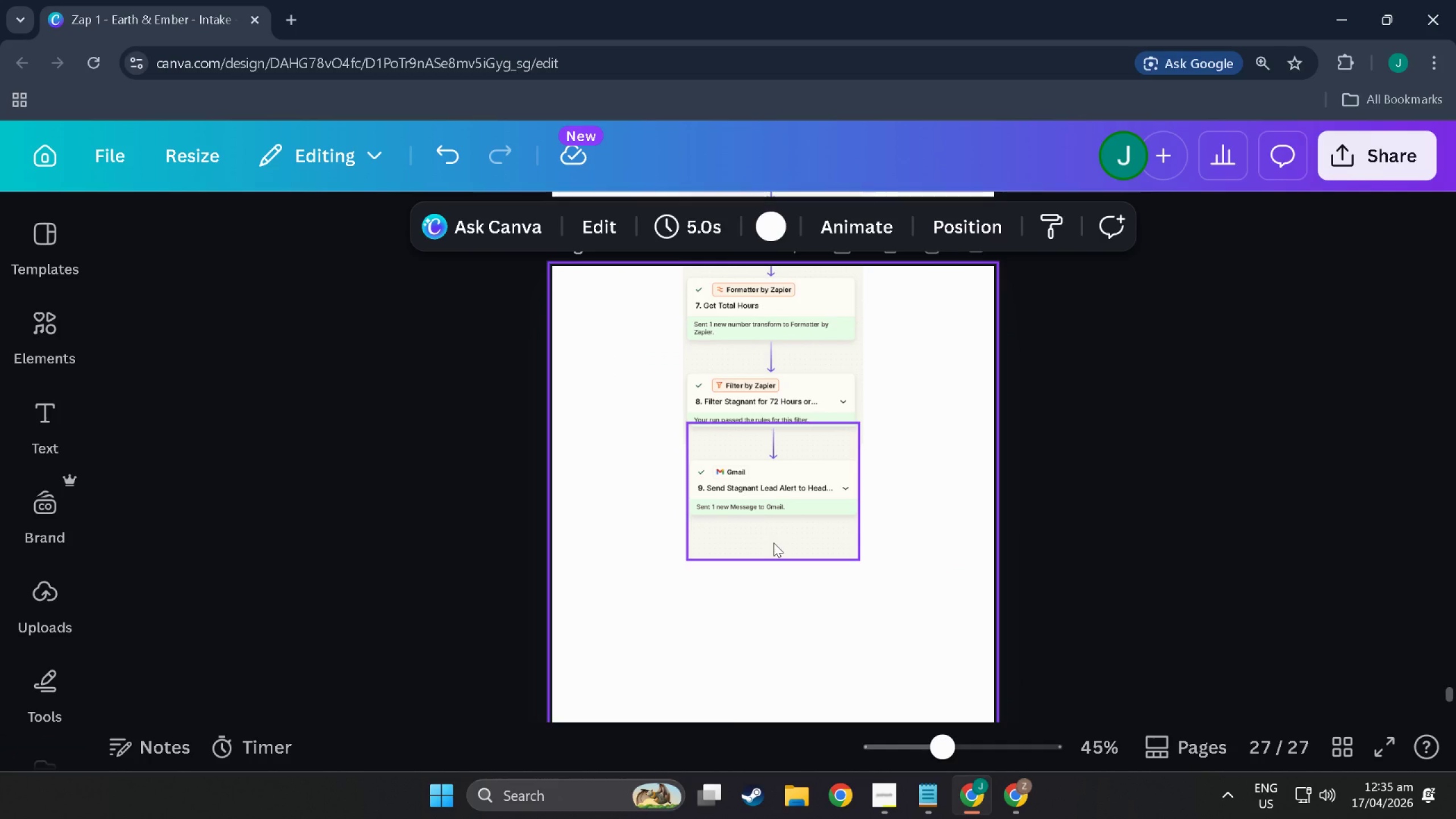 
left_click([892, 555])
 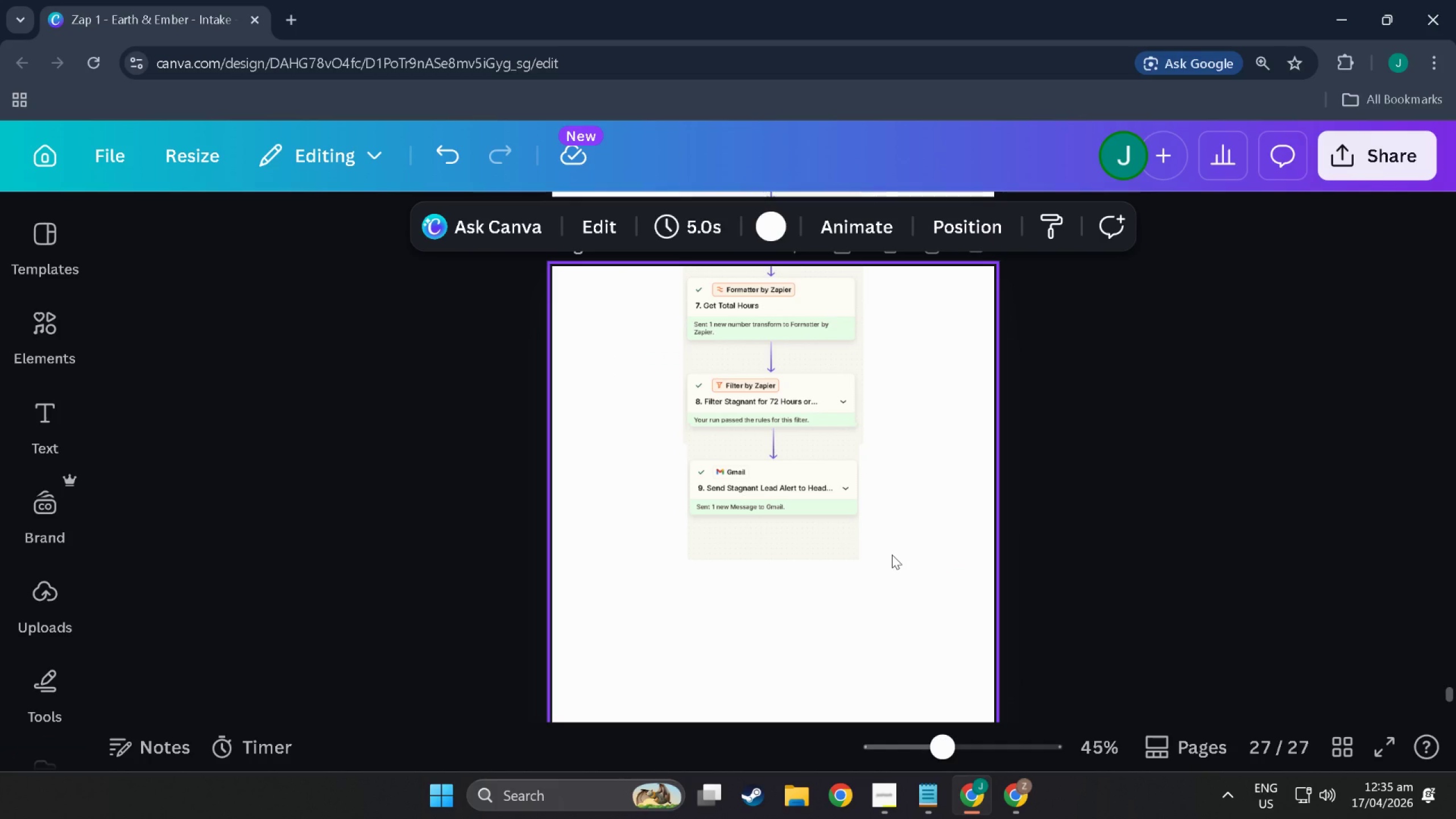 
wait(14.1)
 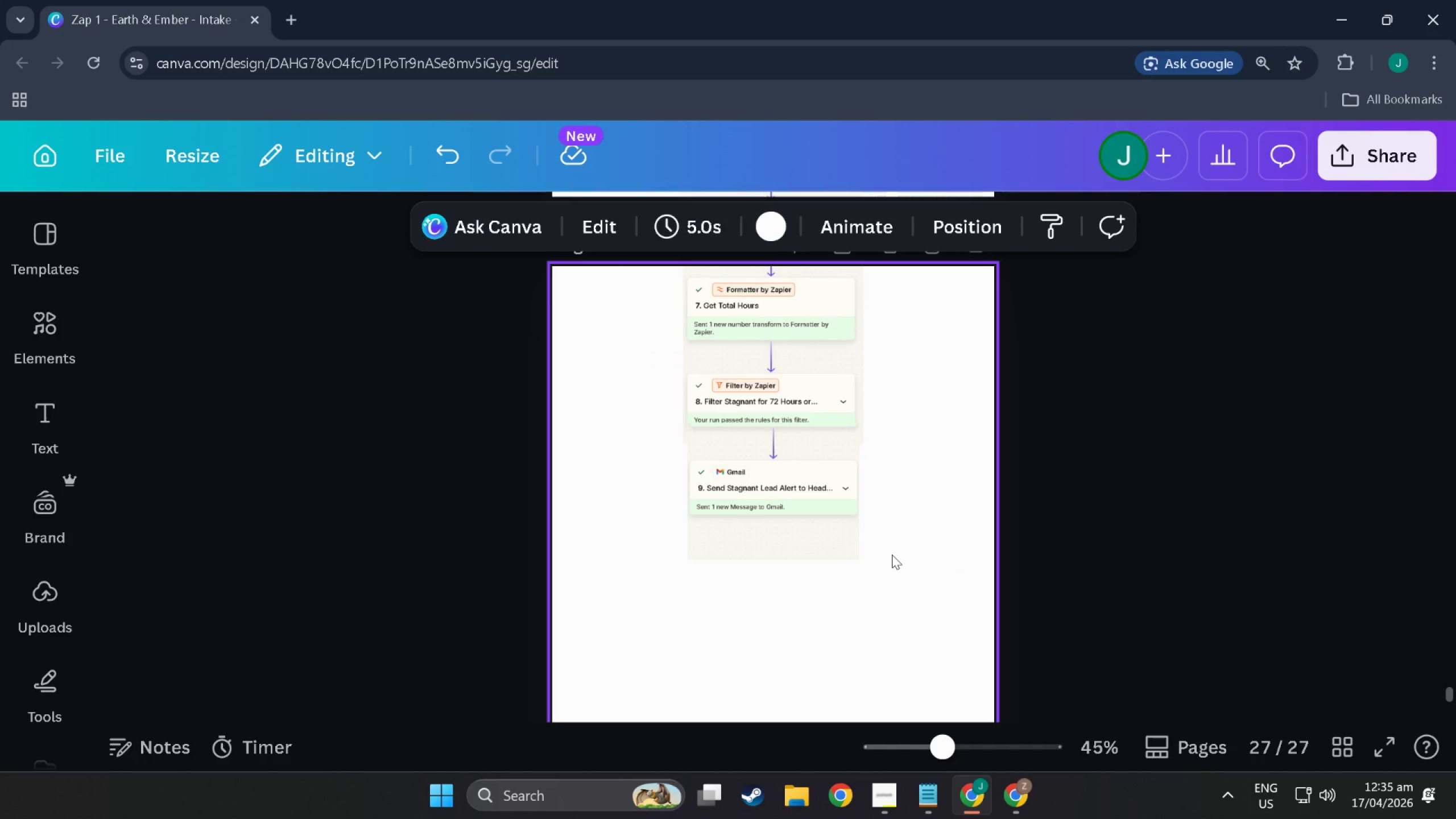 
scroll: coordinate [859, 585], scroll_direction: up, amount: 7.0
 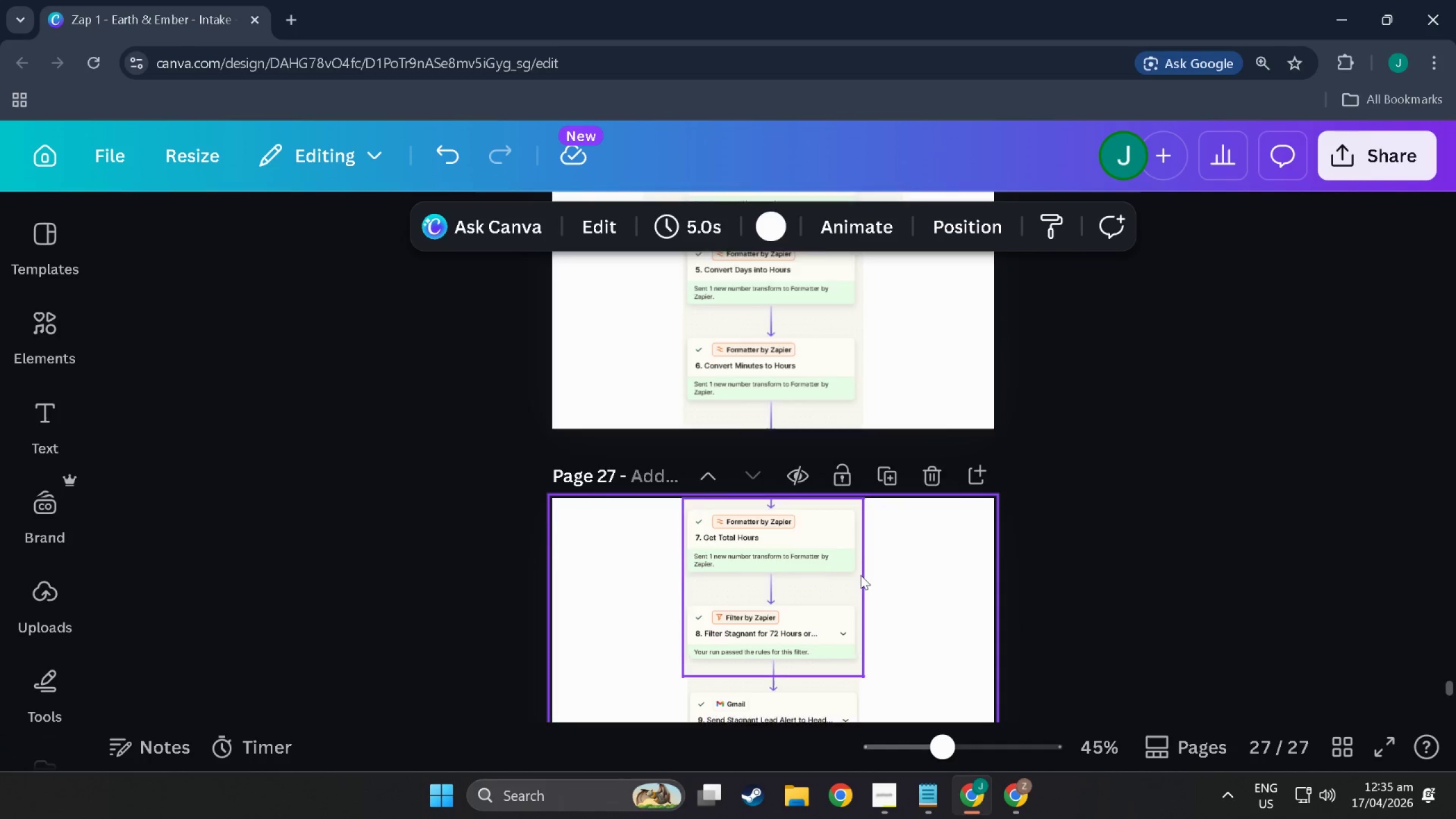 
scroll: coordinate [865, 566], scroll_direction: down, amount: 11.0
 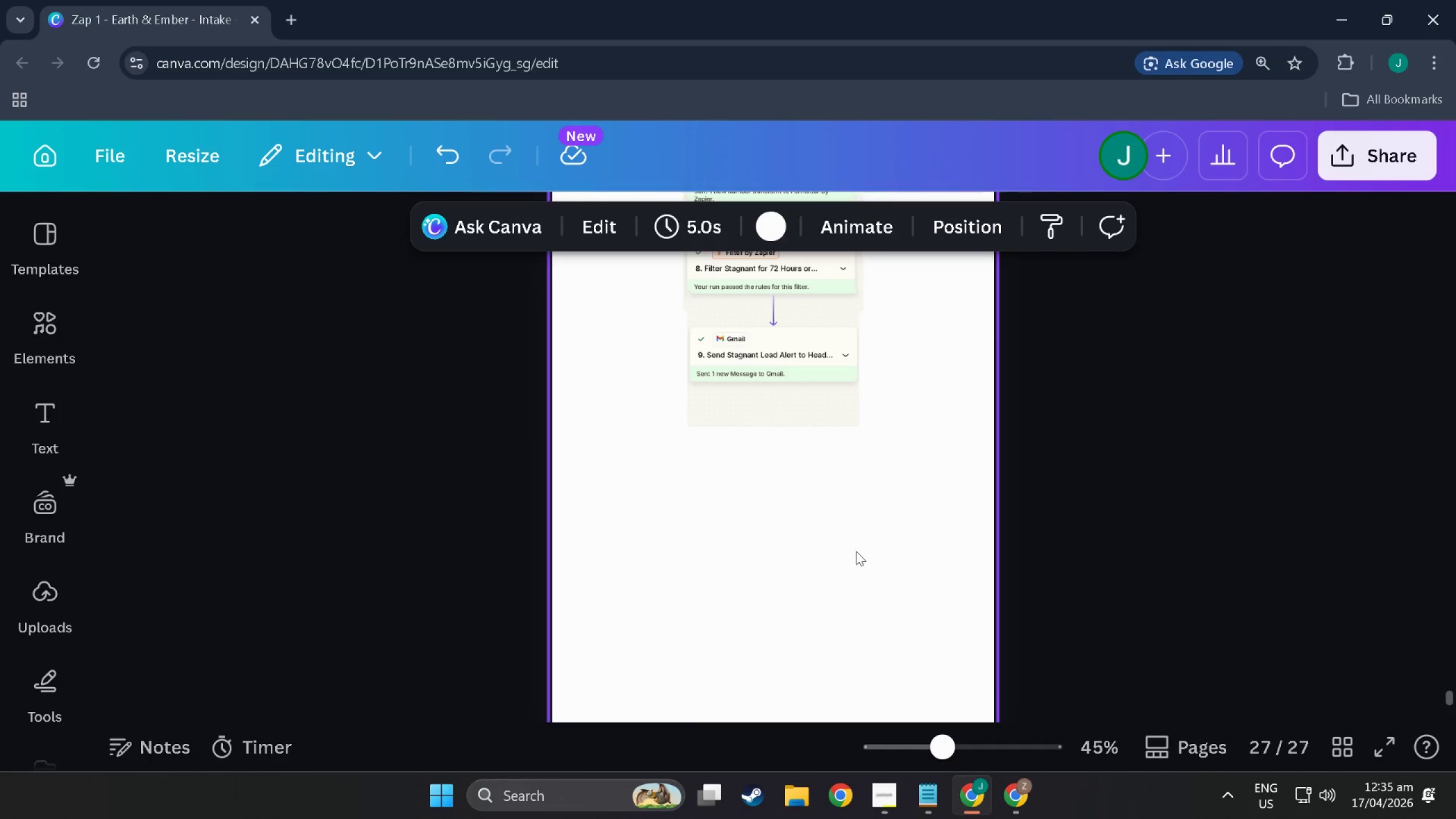 
scroll: coordinate [846, 545], scroll_direction: up, amount: 6.0
 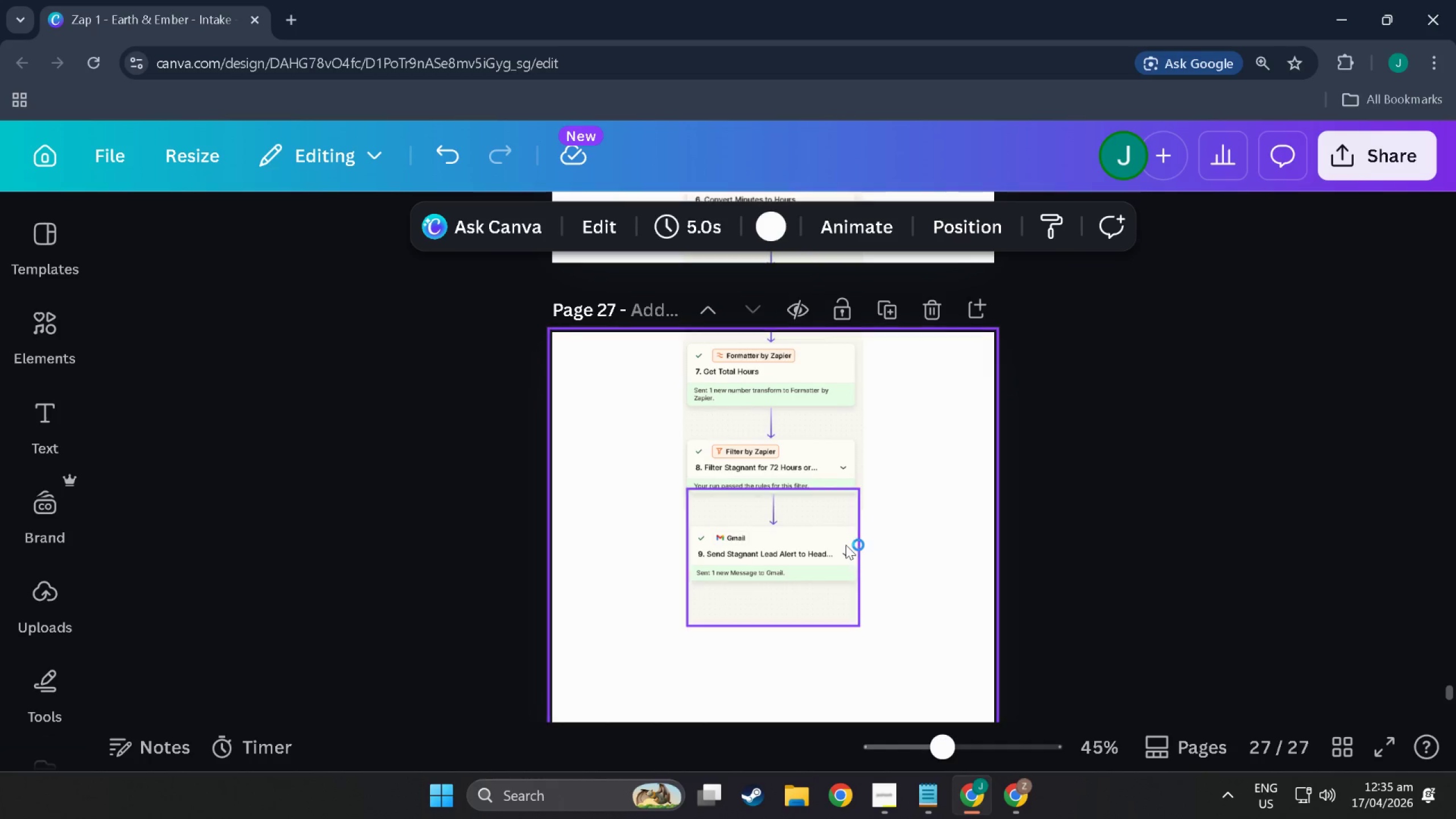 
scroll: coordinate [685, 524], scroll_direction: down, amount: 31.0
 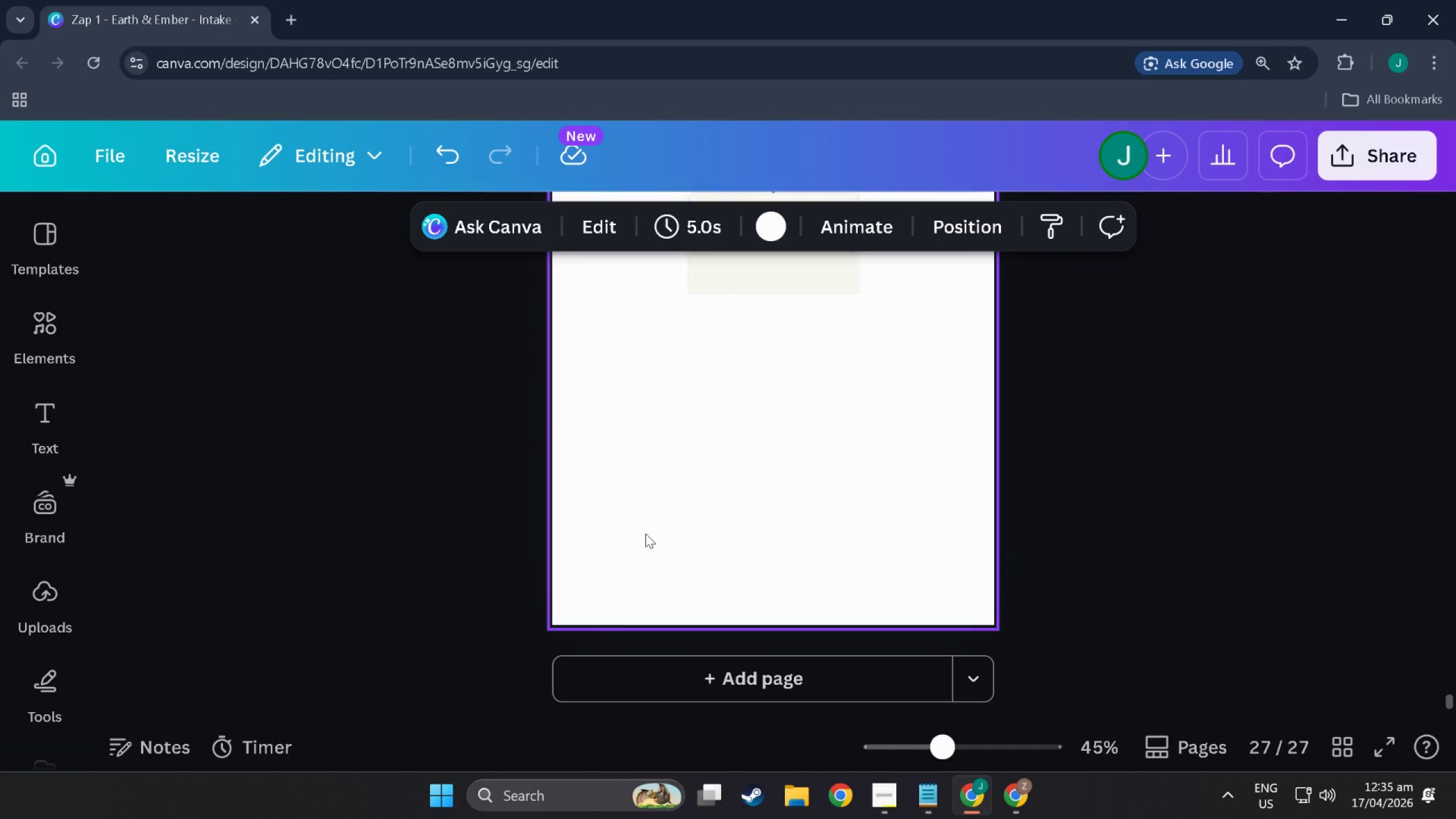 
scroll: coordinate [646, 533], scroll_direction: up, amount: 8.0
 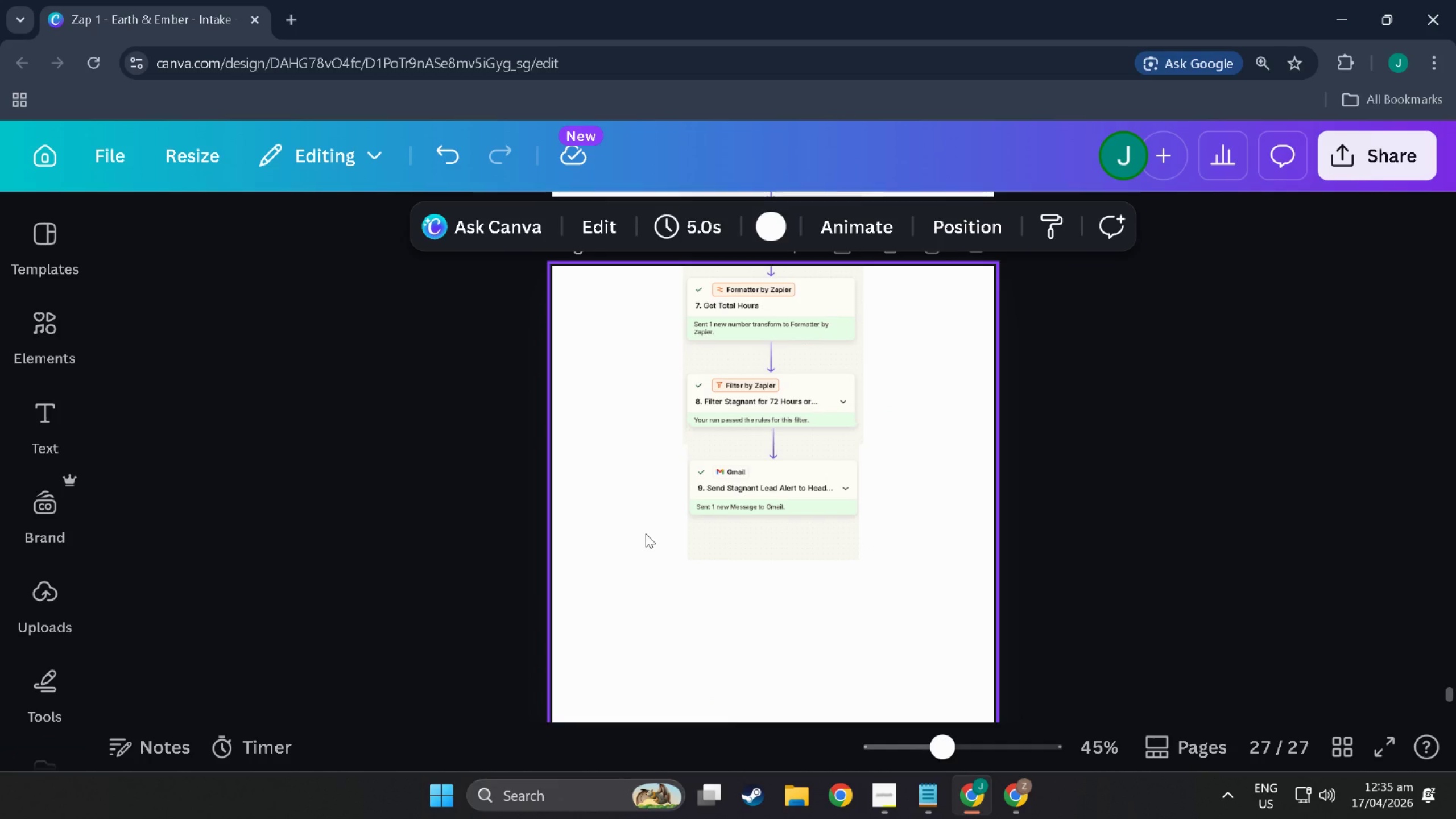 
scroll: coordinate [643, 539], scroll_direction: down, amount: 11.0
 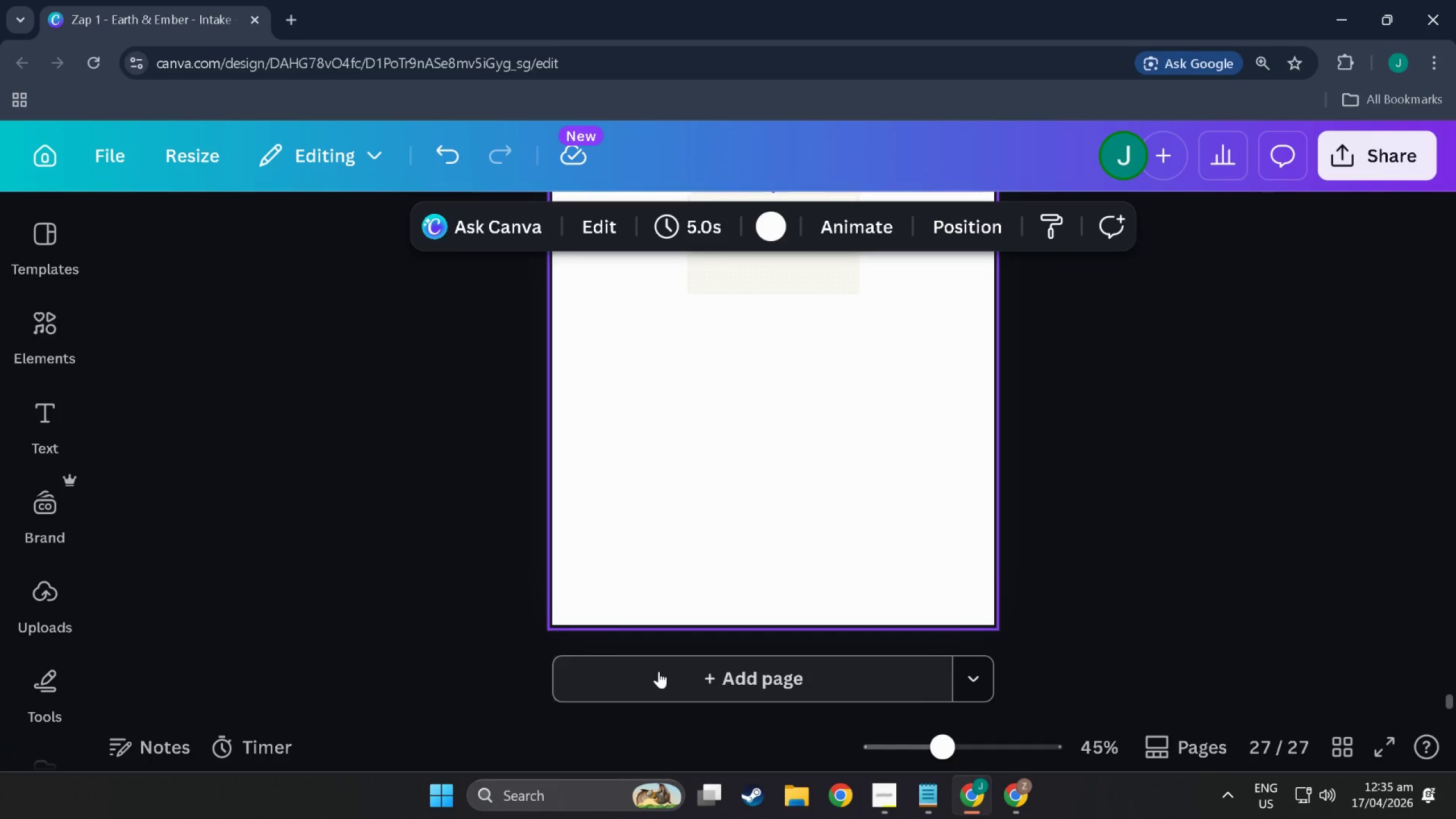 
scroll: coordinate [659, 638], scroll_direction: up, amount: 29.0
 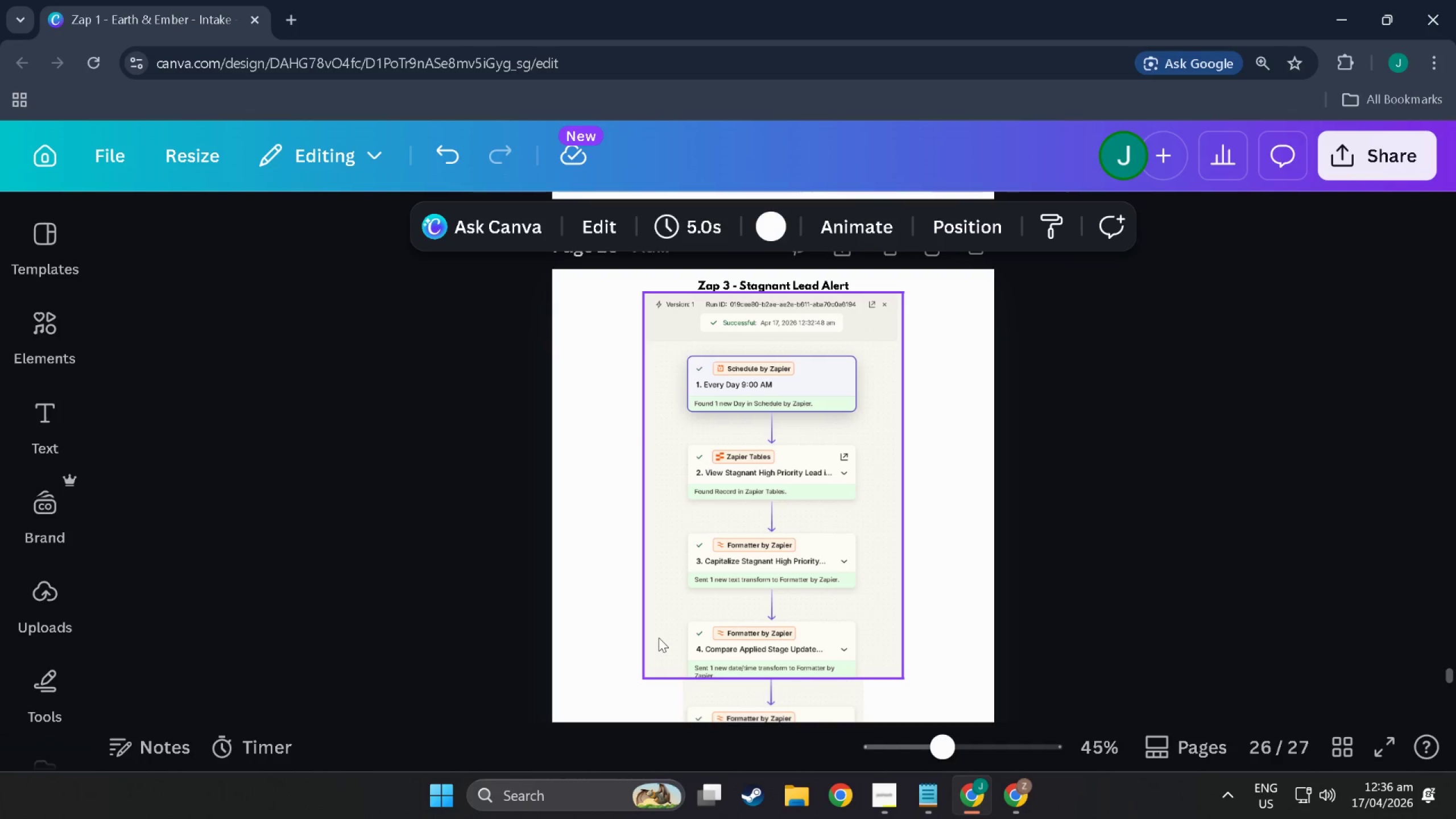 
scroll: coordinate [785, 384], scroll_direction: down, amount: 10.0
 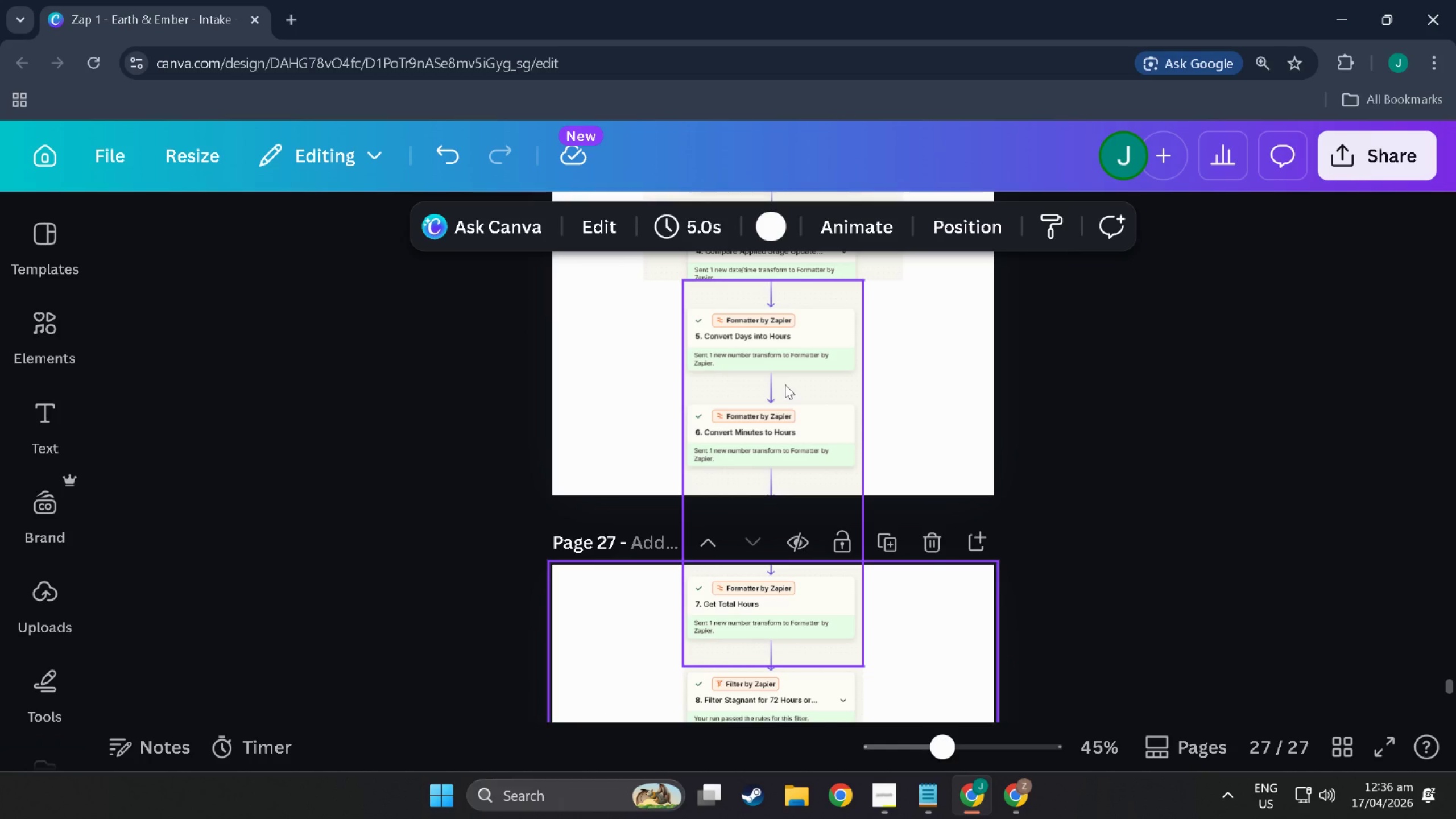 
scroll: coordinate [599, 397], scroll_direction: up, amount: 33.0
 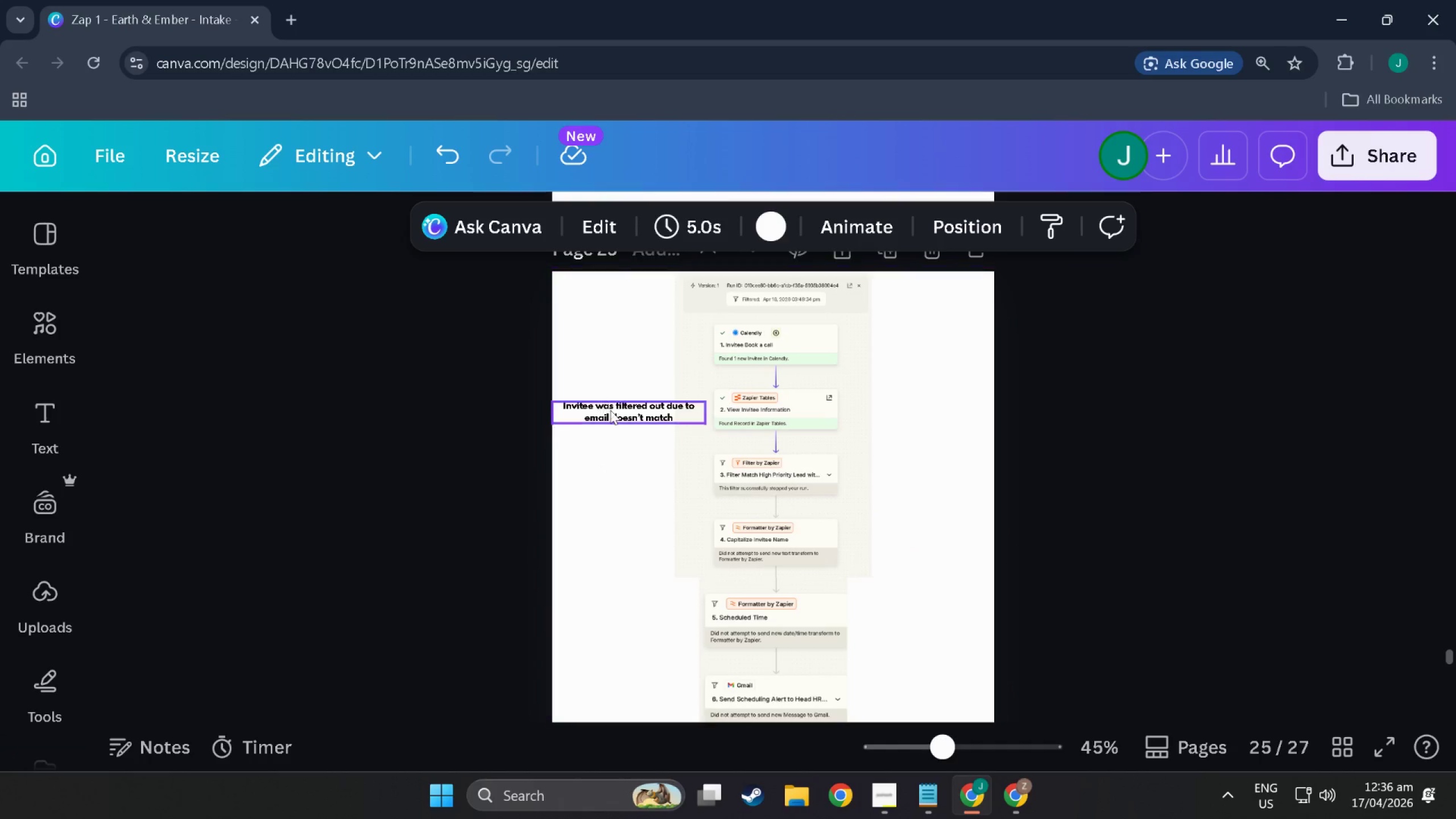 
left_click([610, 420])
 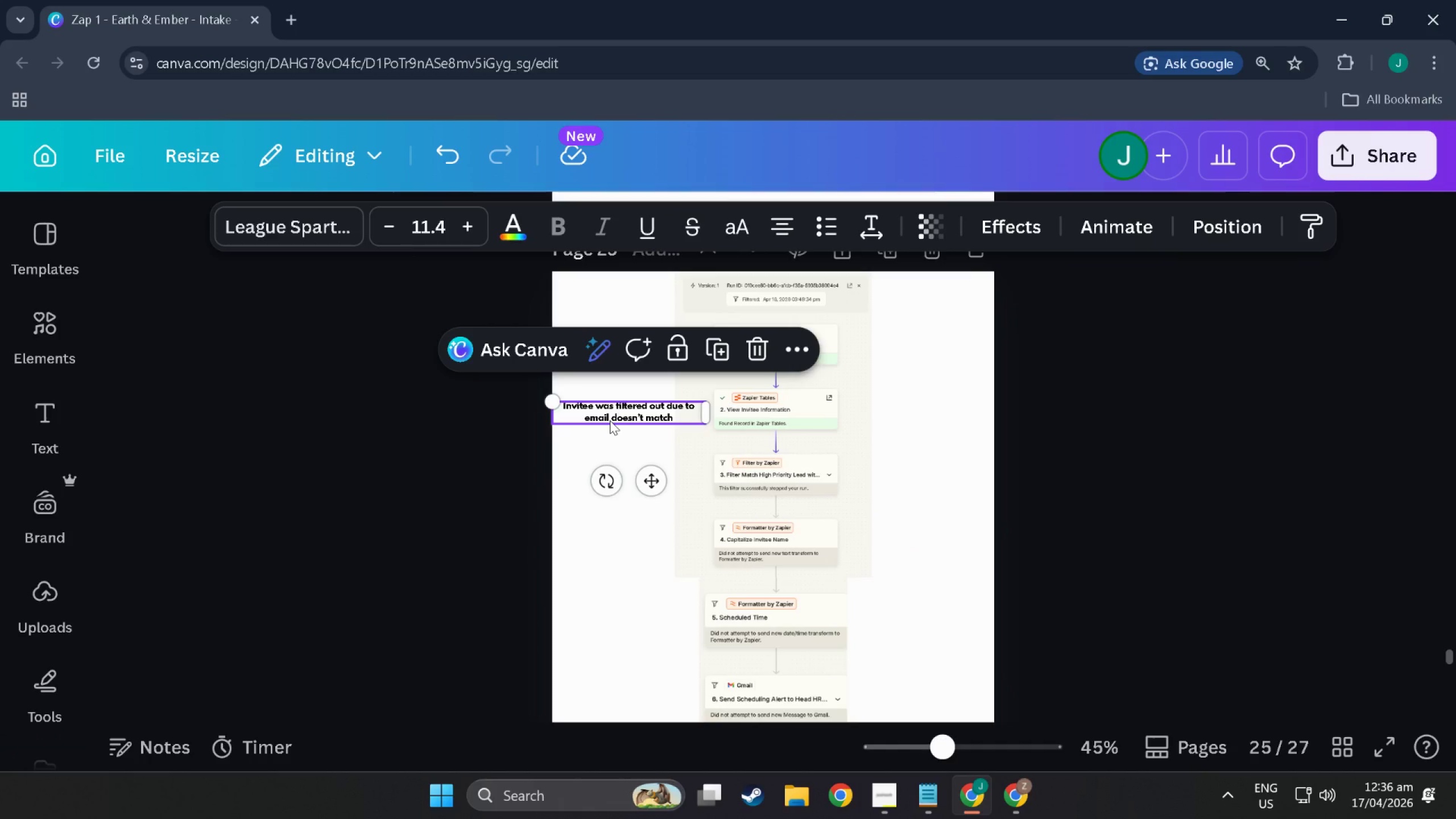 
key(Control+ControlLeft)
 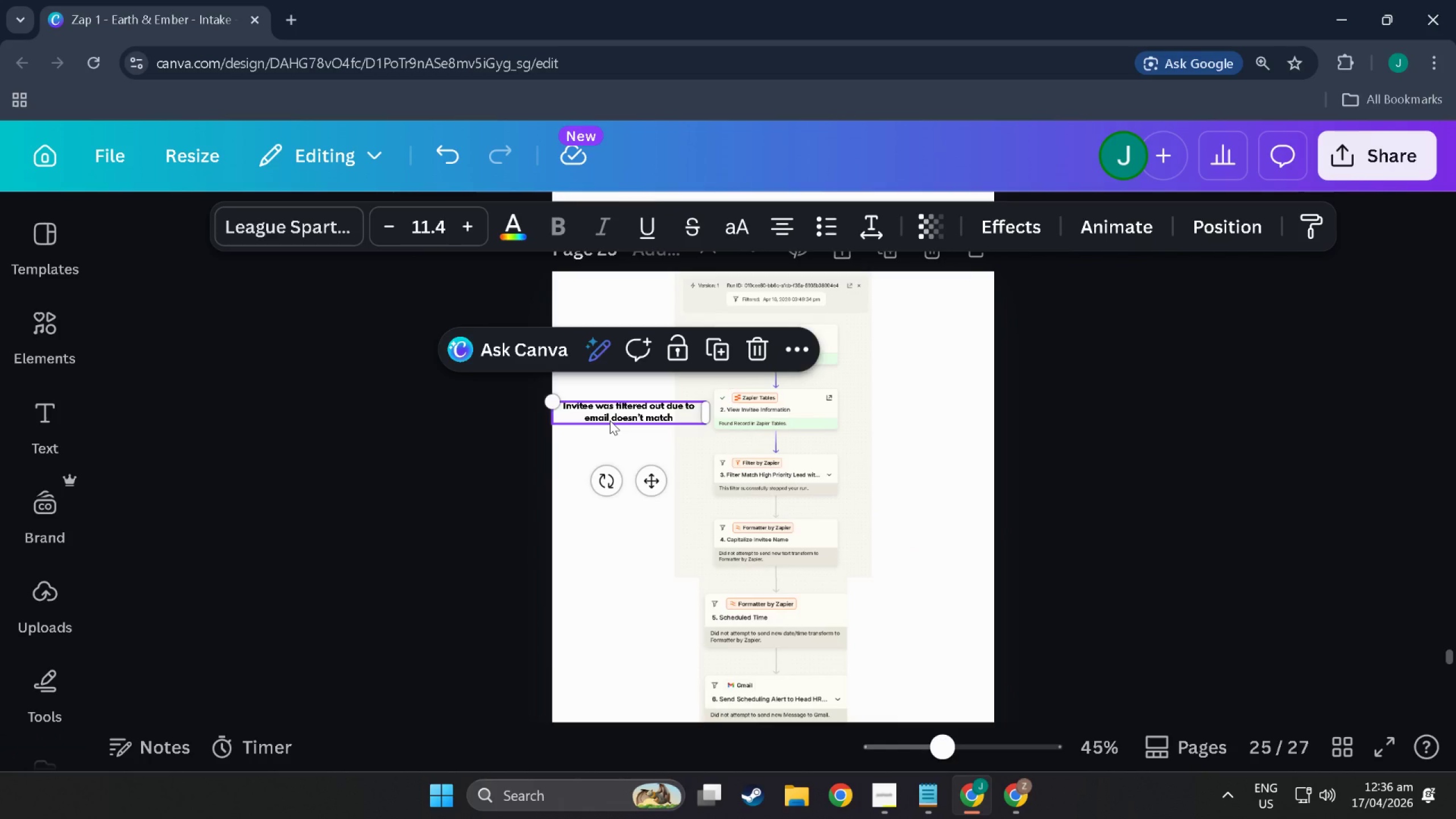 
key(Control+C)
 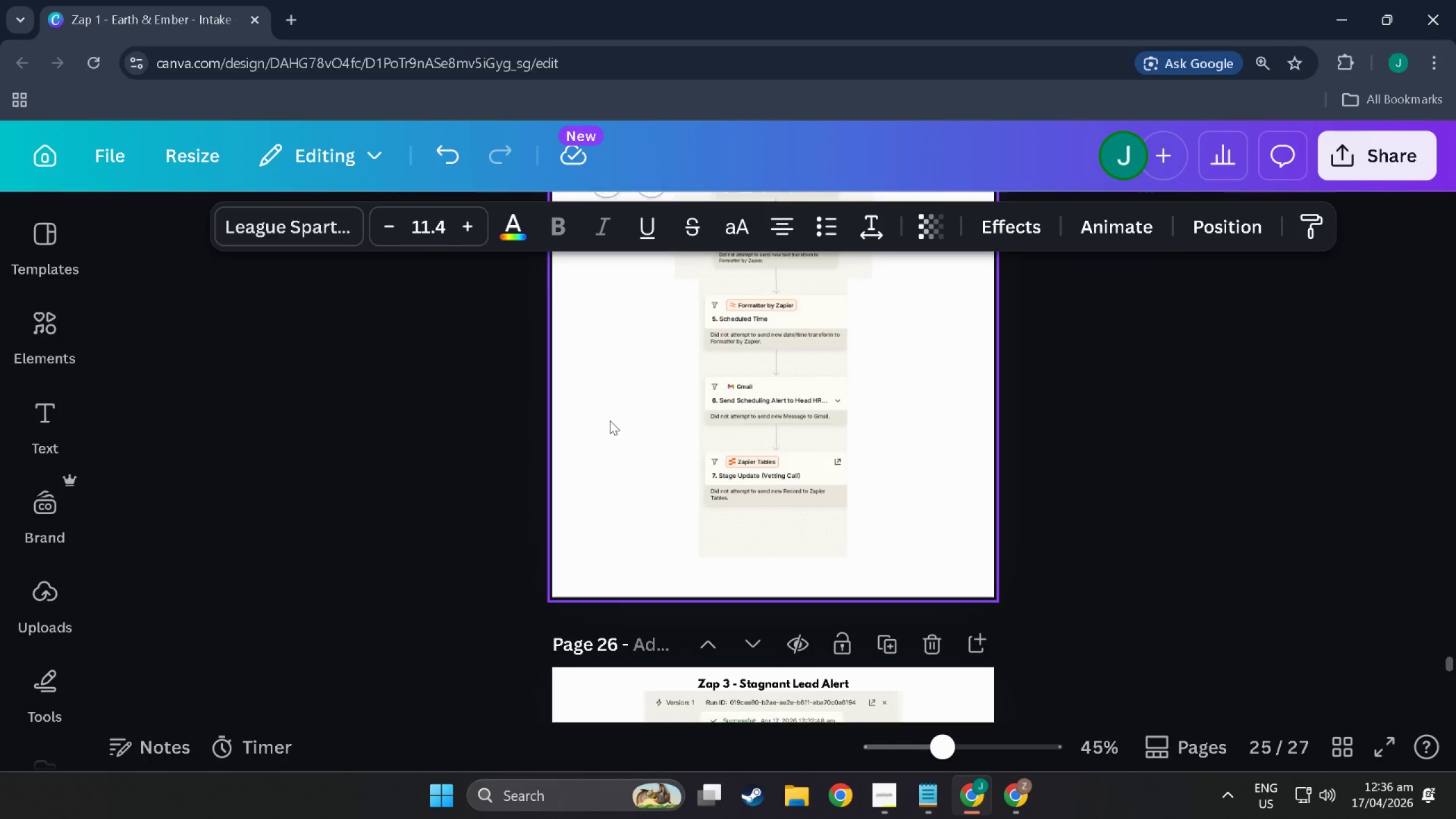 
left_click([610, 420])
 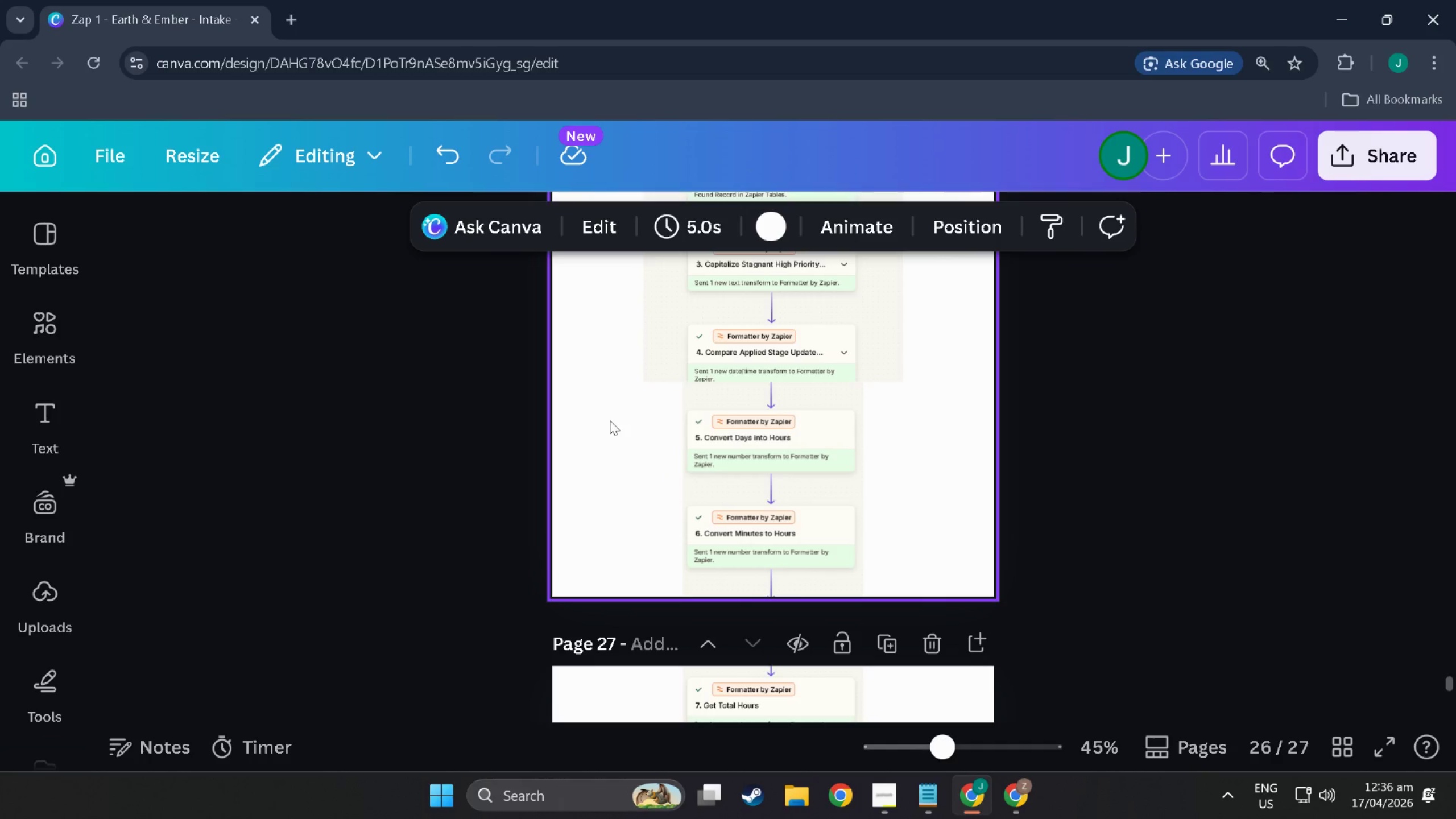 
scroll: coordinate [610, 420], scroll_direction: down, amount: 15.0
 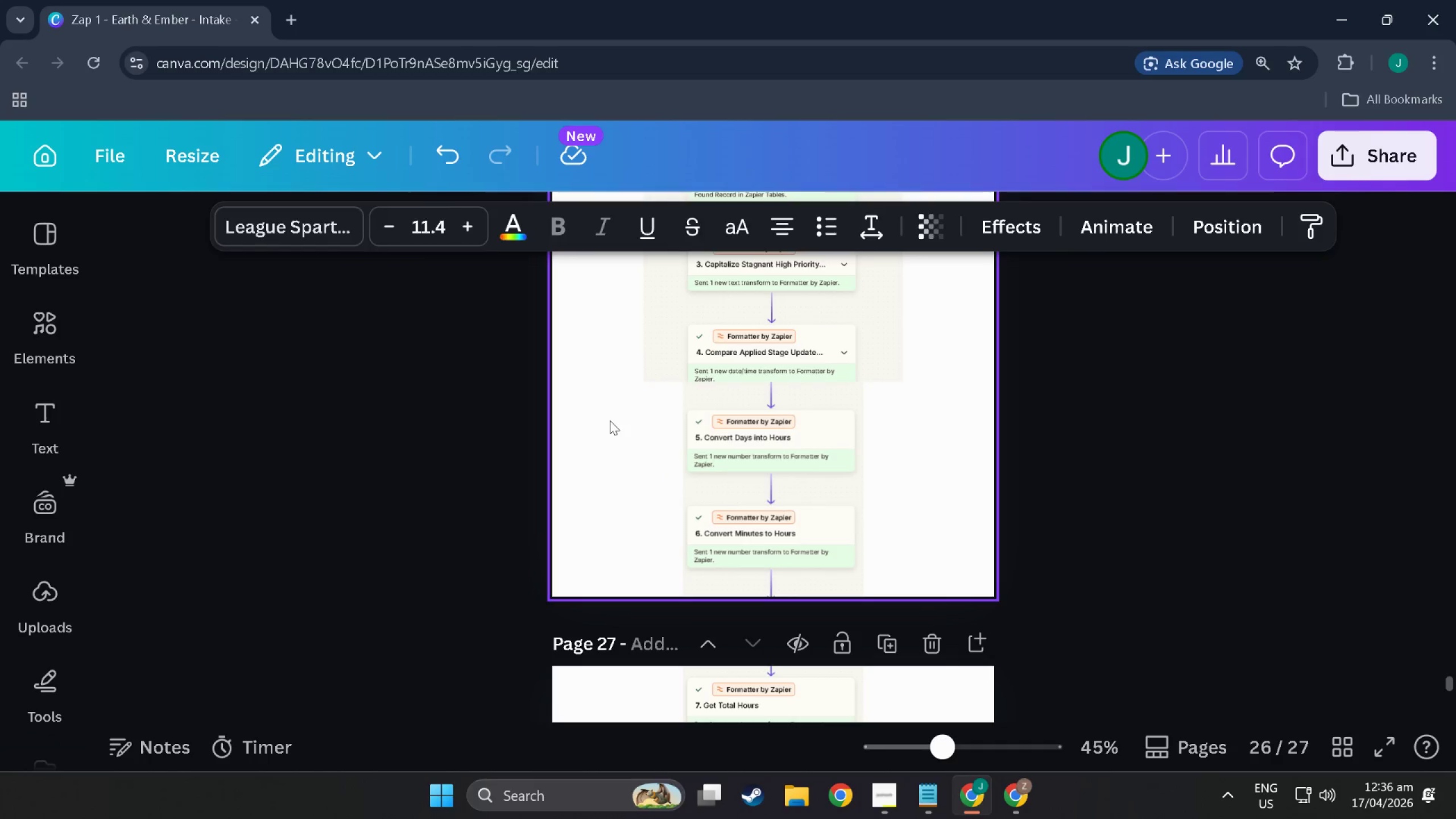 
key(Control+V)
 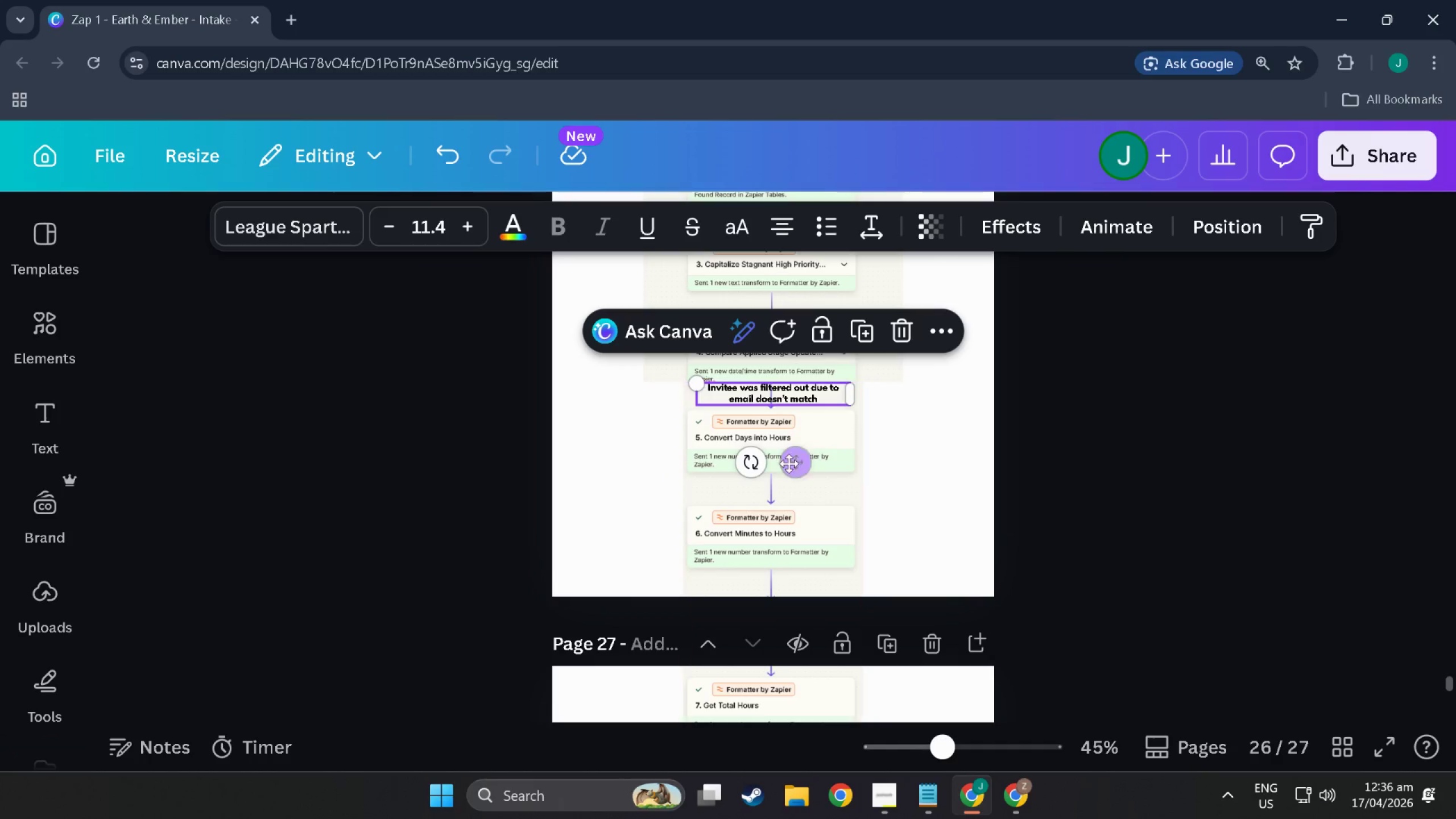 
left_click_drag(start_coordinate=[789, 464], to_coordinate=[639, 381])
 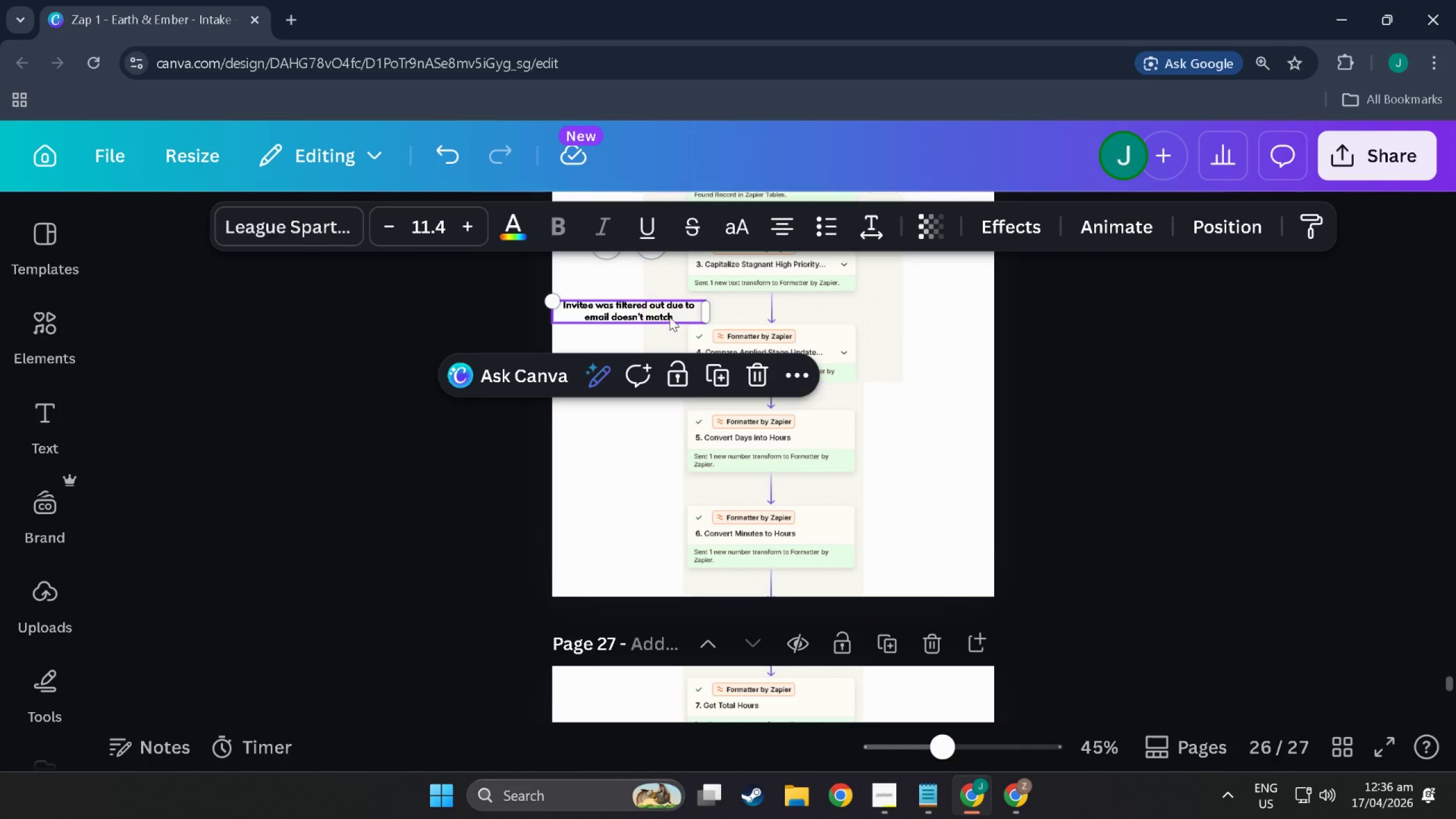 
double_click([669, 317])
 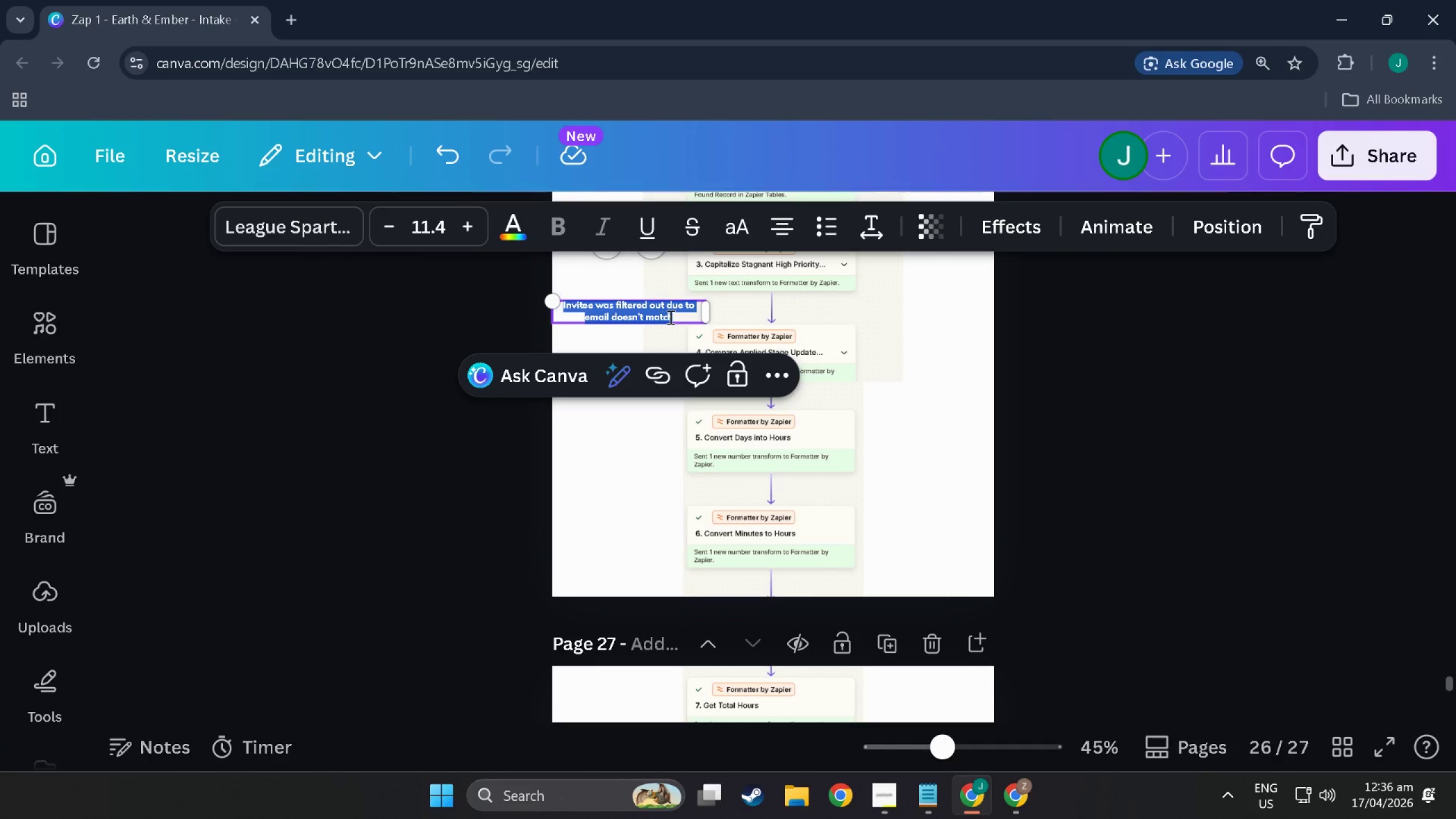 
type(The Lead)
key(Backspace)
key(Backspace)
key(Backspace)
key(Backspace)
type(Hu=)
key(Backspace)
key(Backspace)
type(igh Priority)
 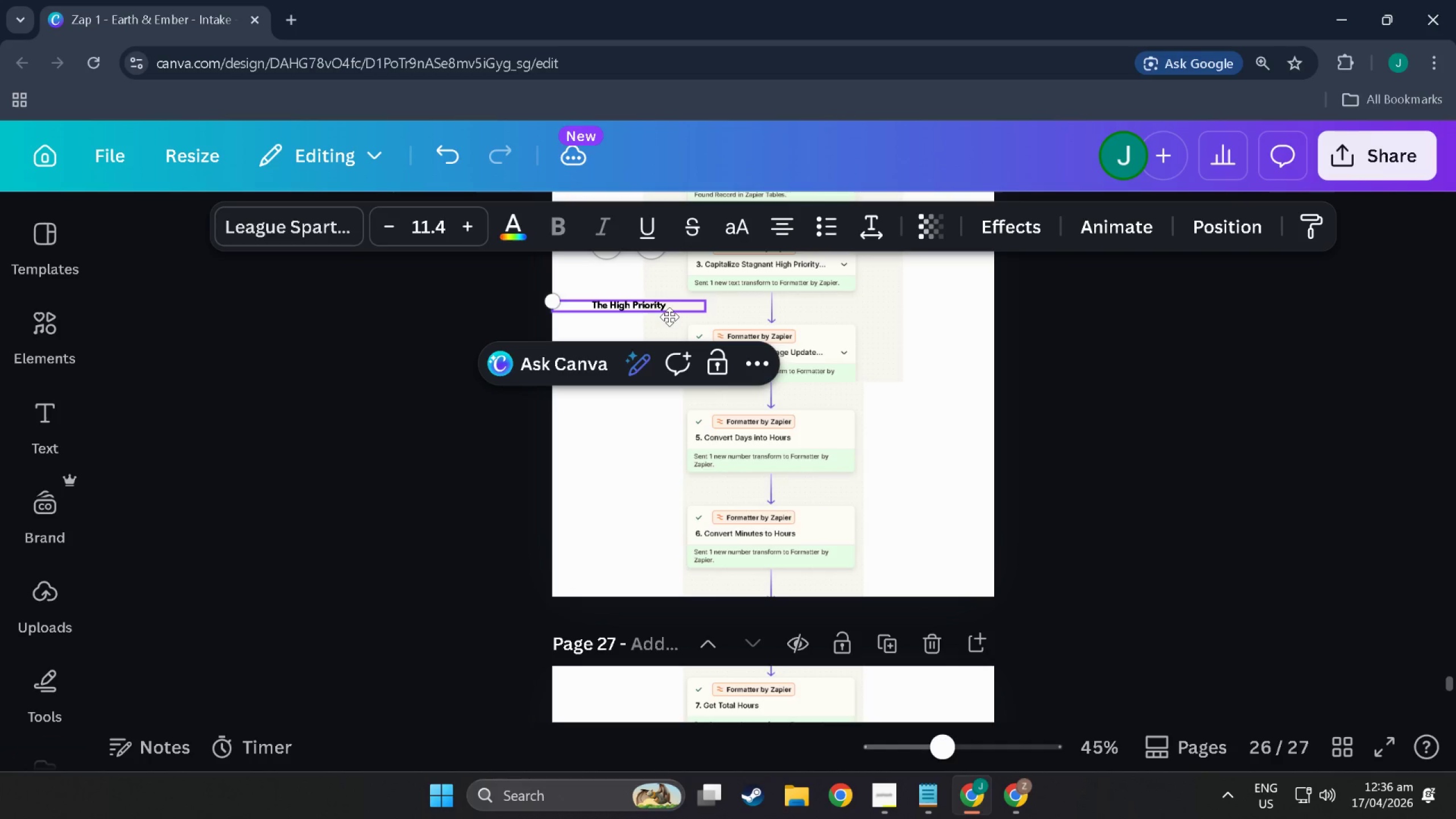 
wait(6.16)
 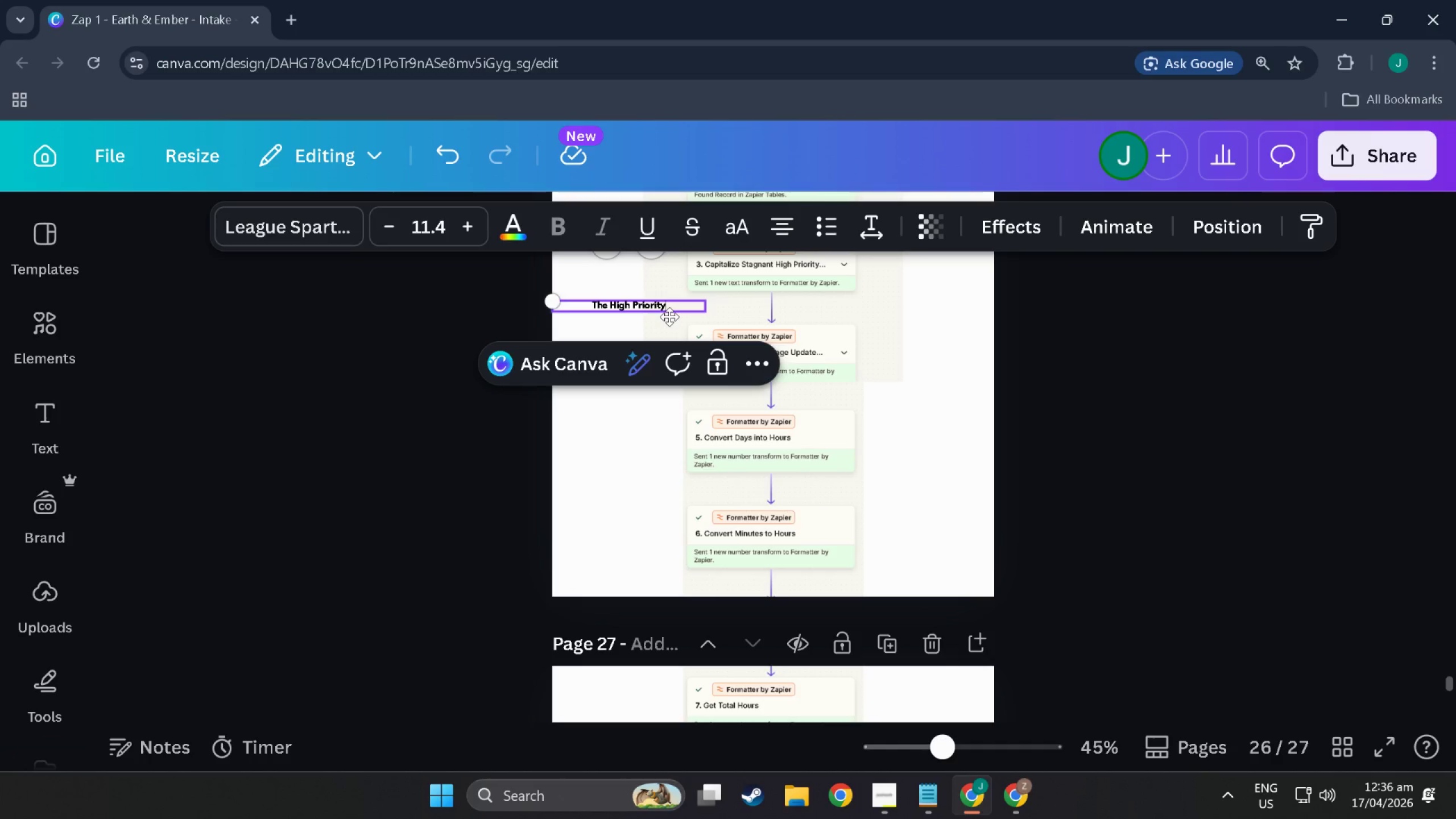 
key(Space)
 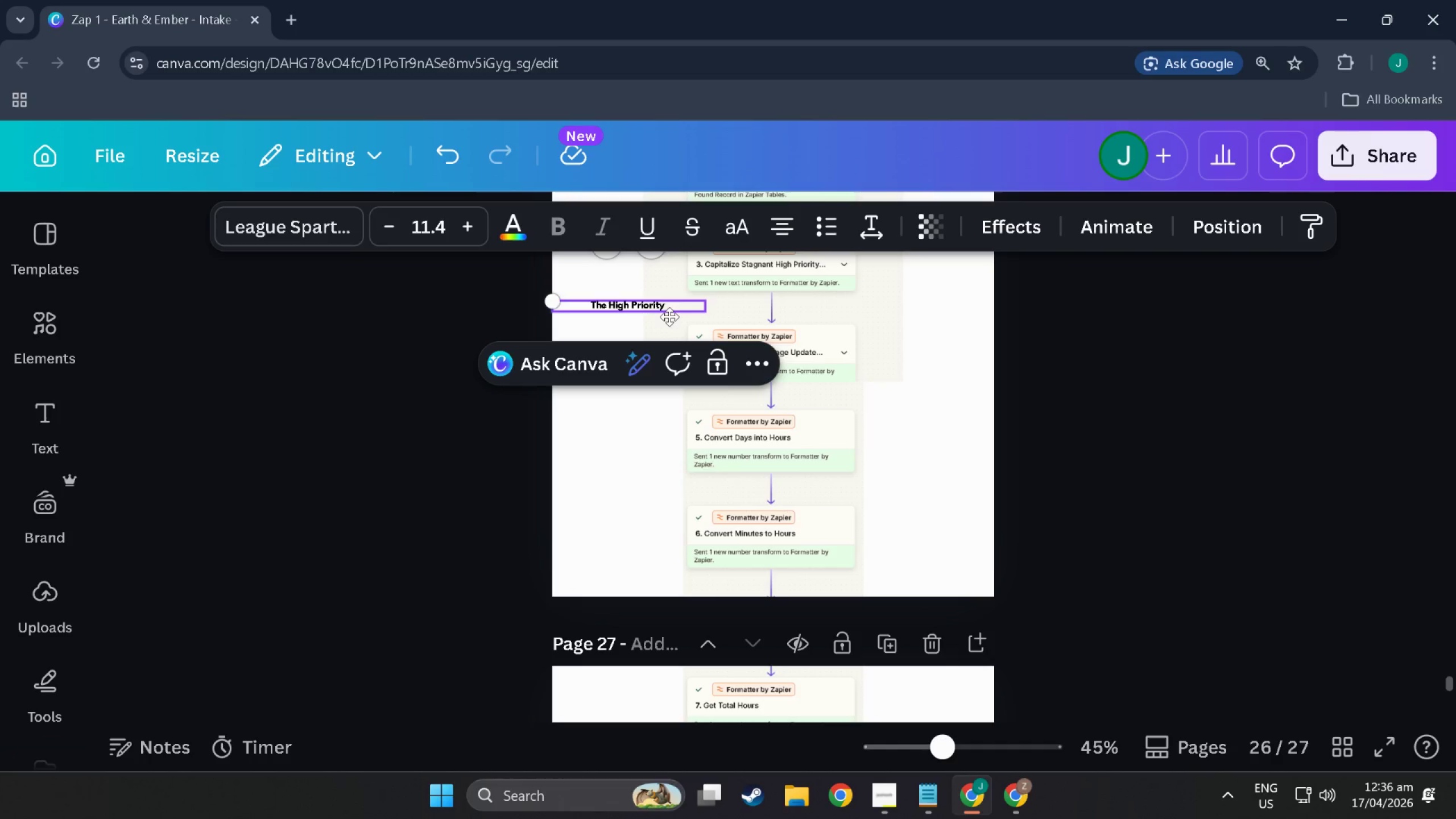 
key(Shift+L)
 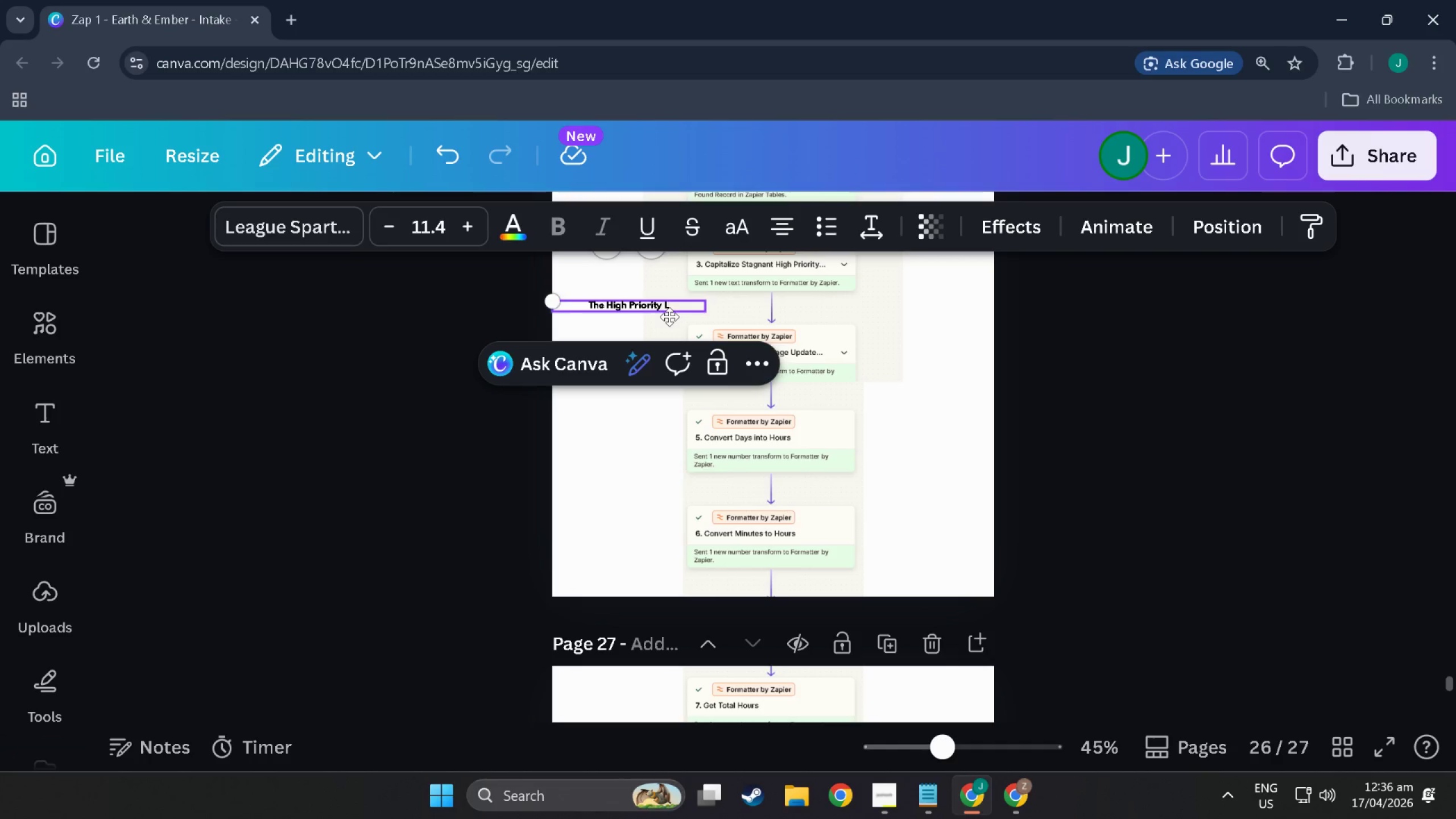 
key(Backspace)
 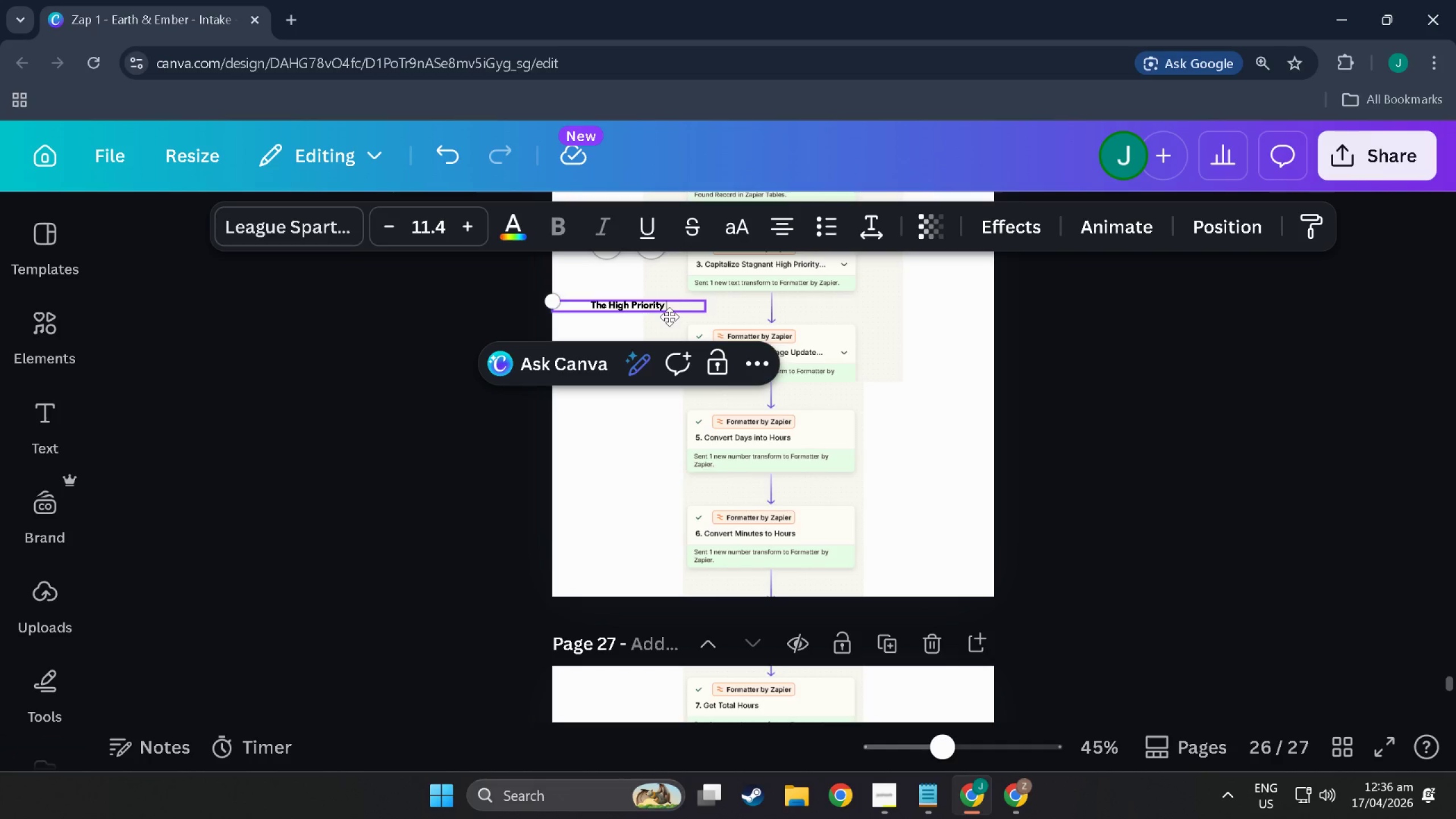 
wait(5.5)
 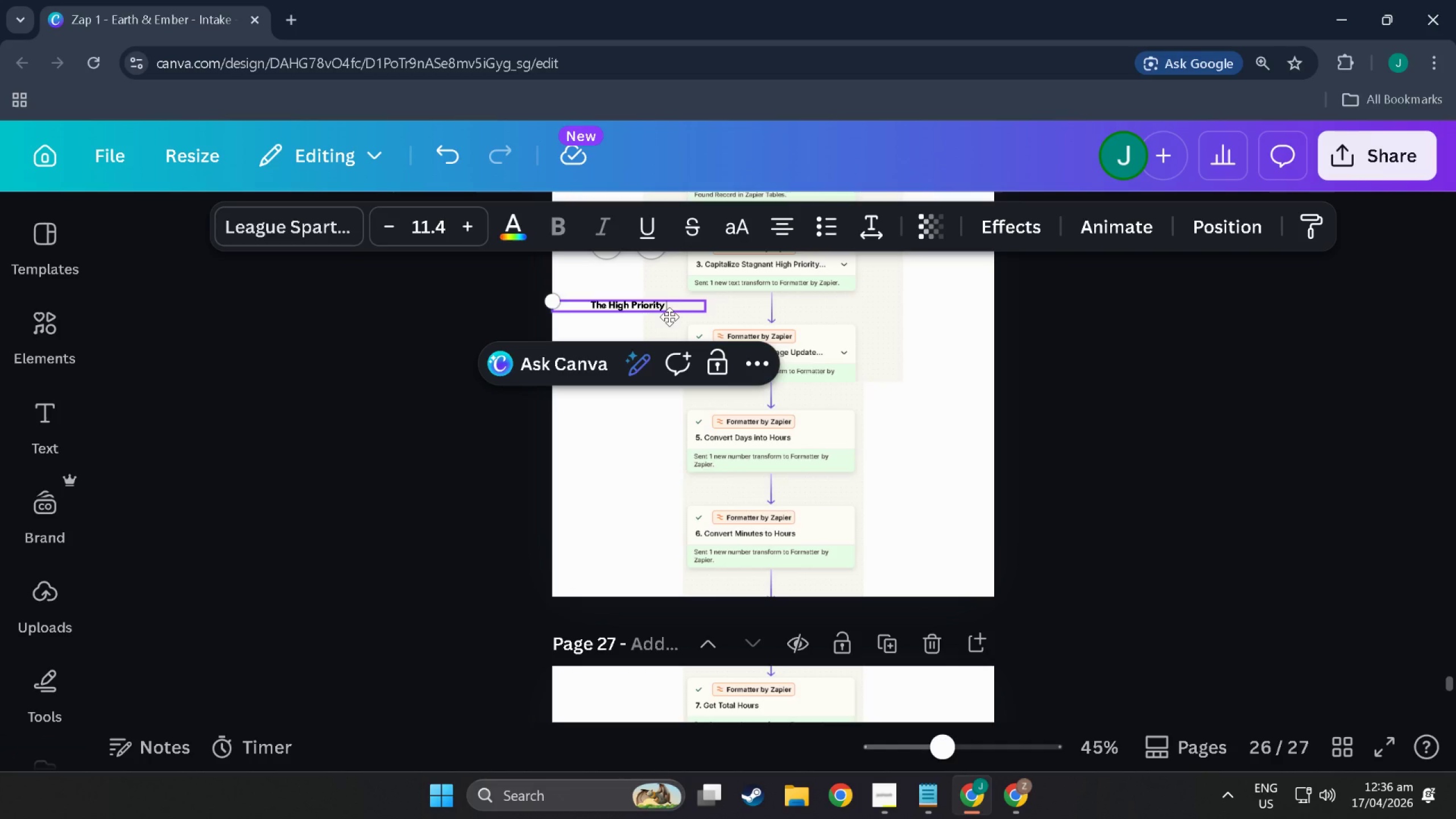 
type(Lead was Stag)
key(Backspace)
key(Backspace)
key(Backspace)
key(Backspace)
type(stagnant at Applied Step pass thru with the filter since it )
key(Backspace)
type(s stuckk)
key(Backspace)
key(Backspace)
type(k 4)
key(Backspace)
type(for mop)
key(Backspace)
type(re than 72 hours)
 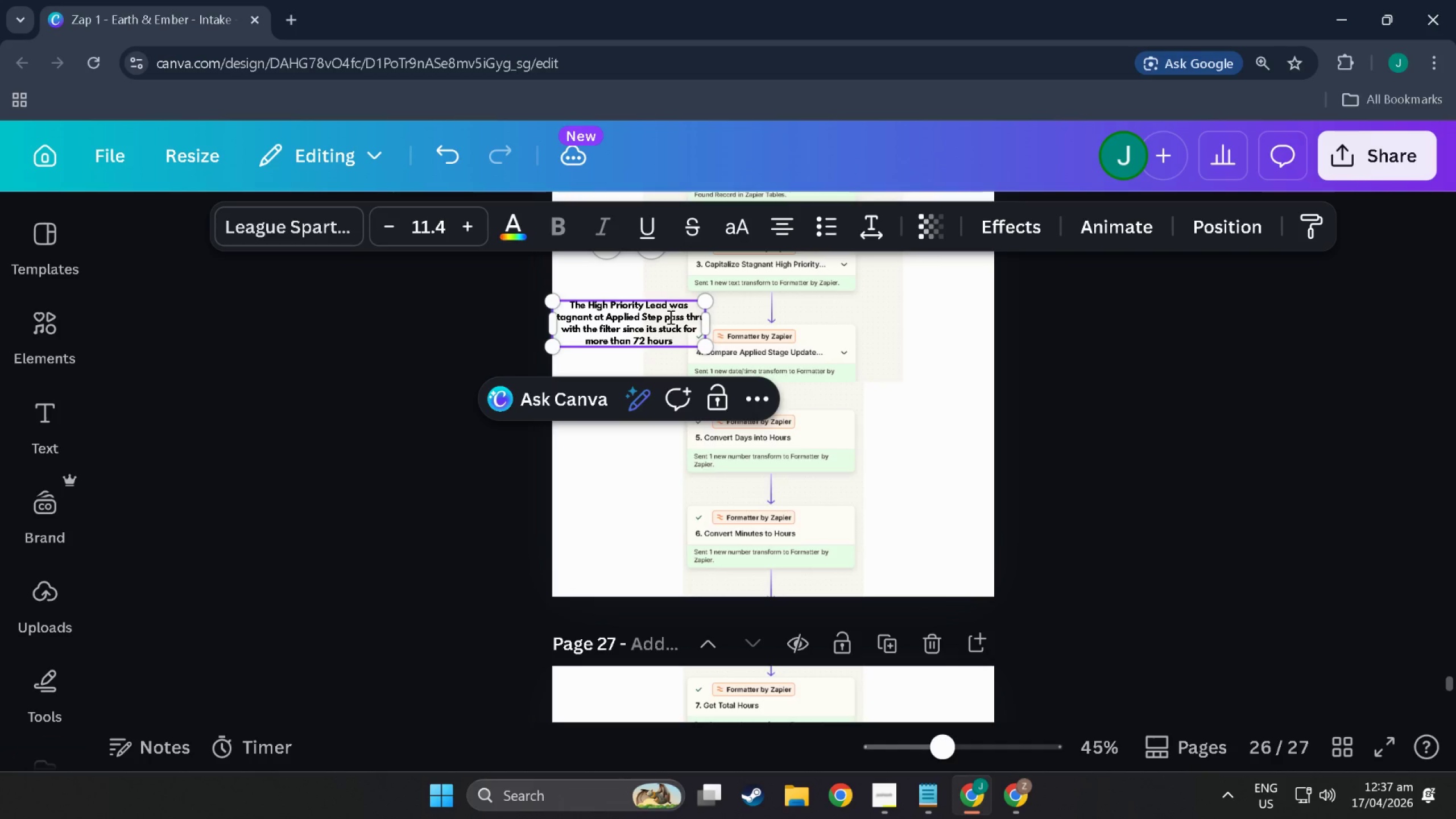 
wait(5.74)
 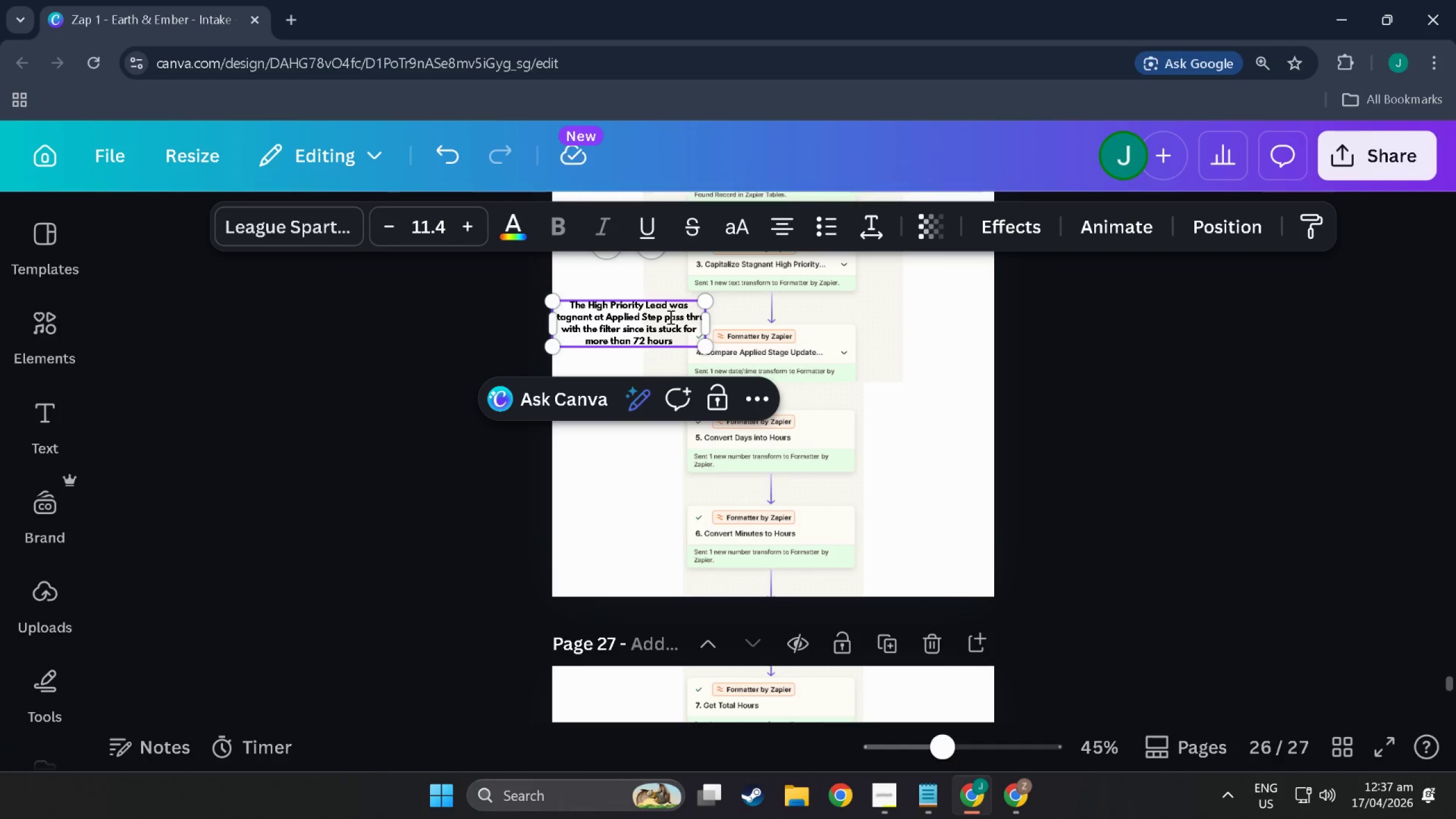 
left_click([672, 323])
 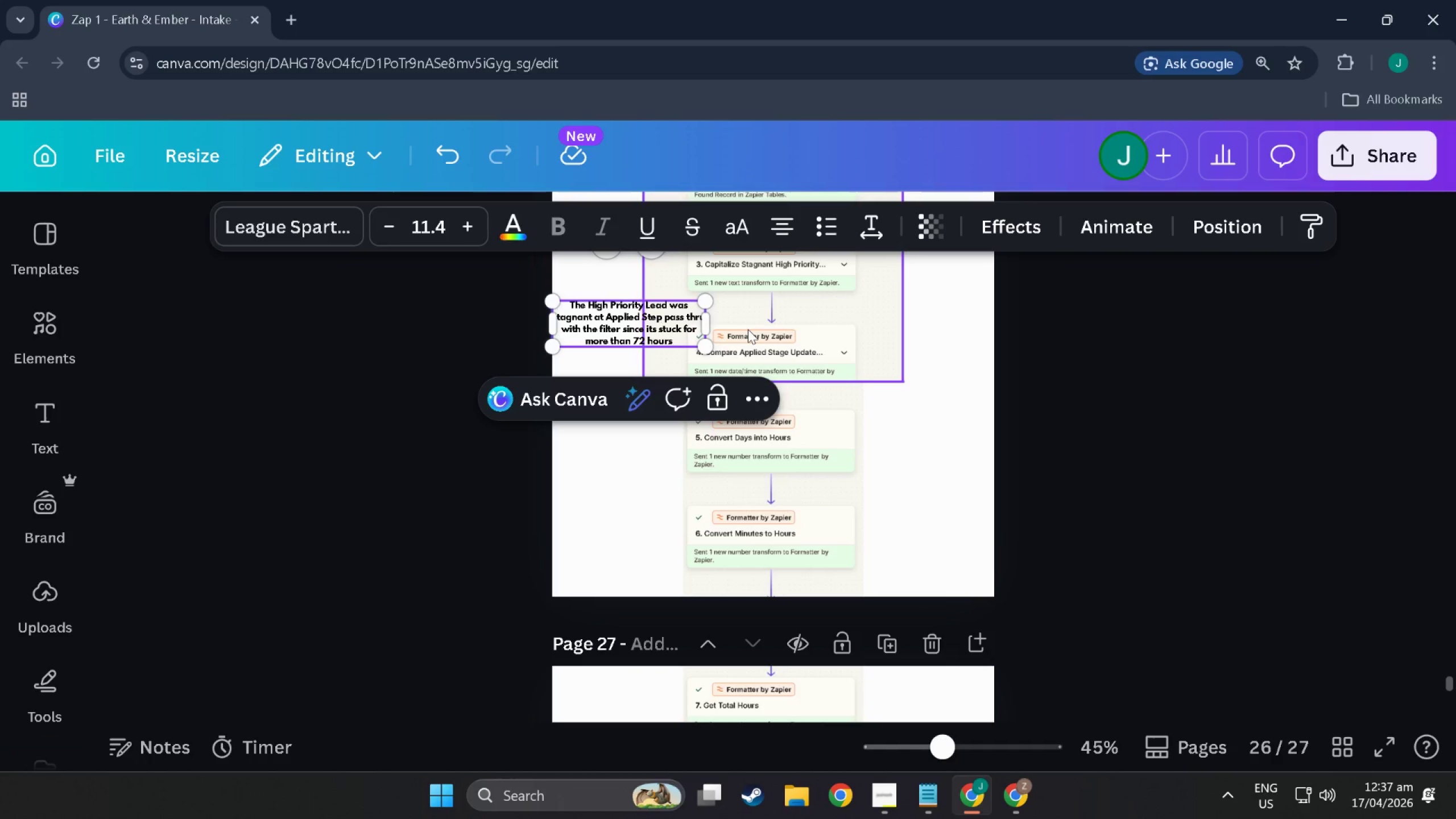 
type( it)
 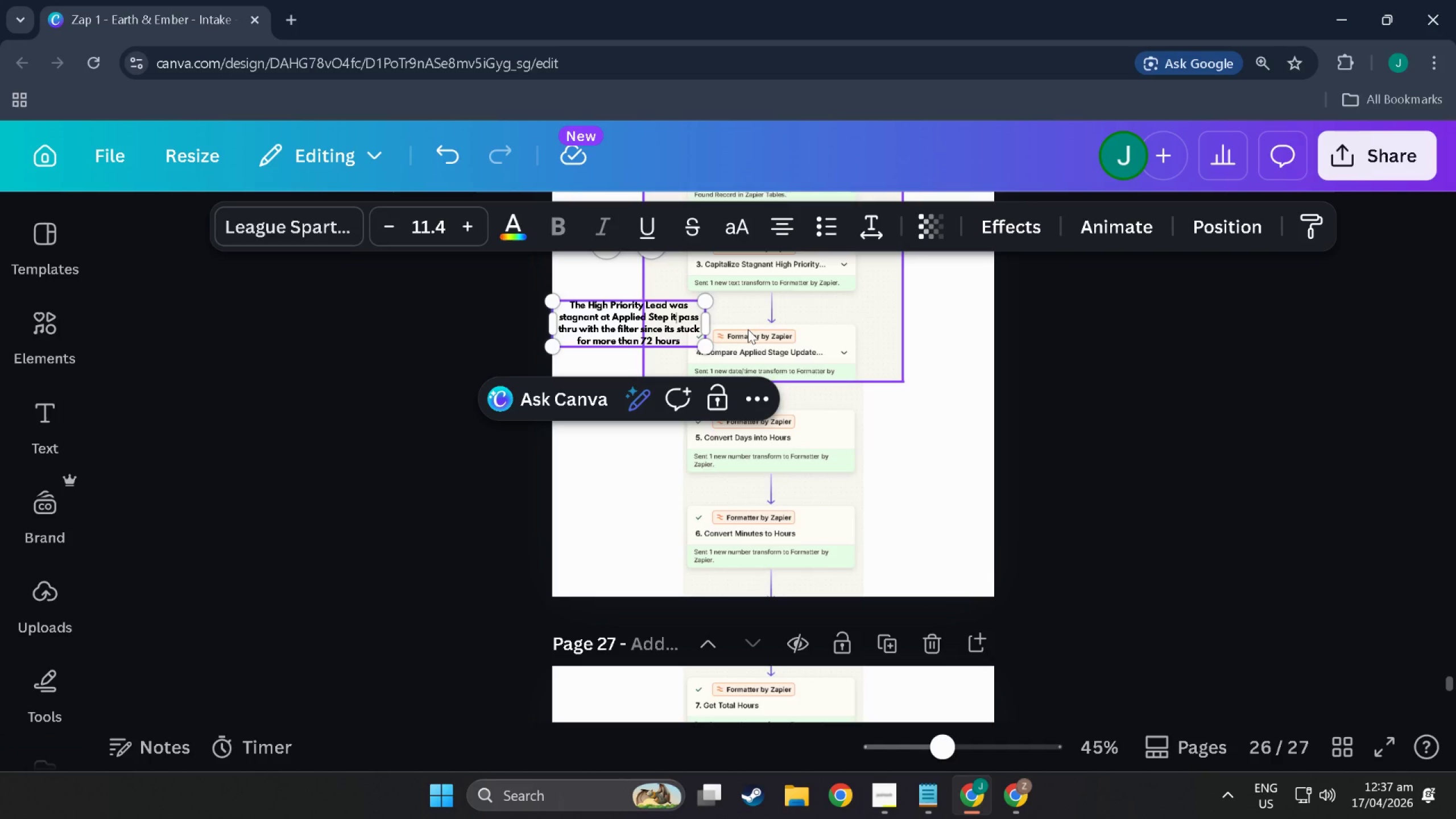 
key(ArrowRight)
 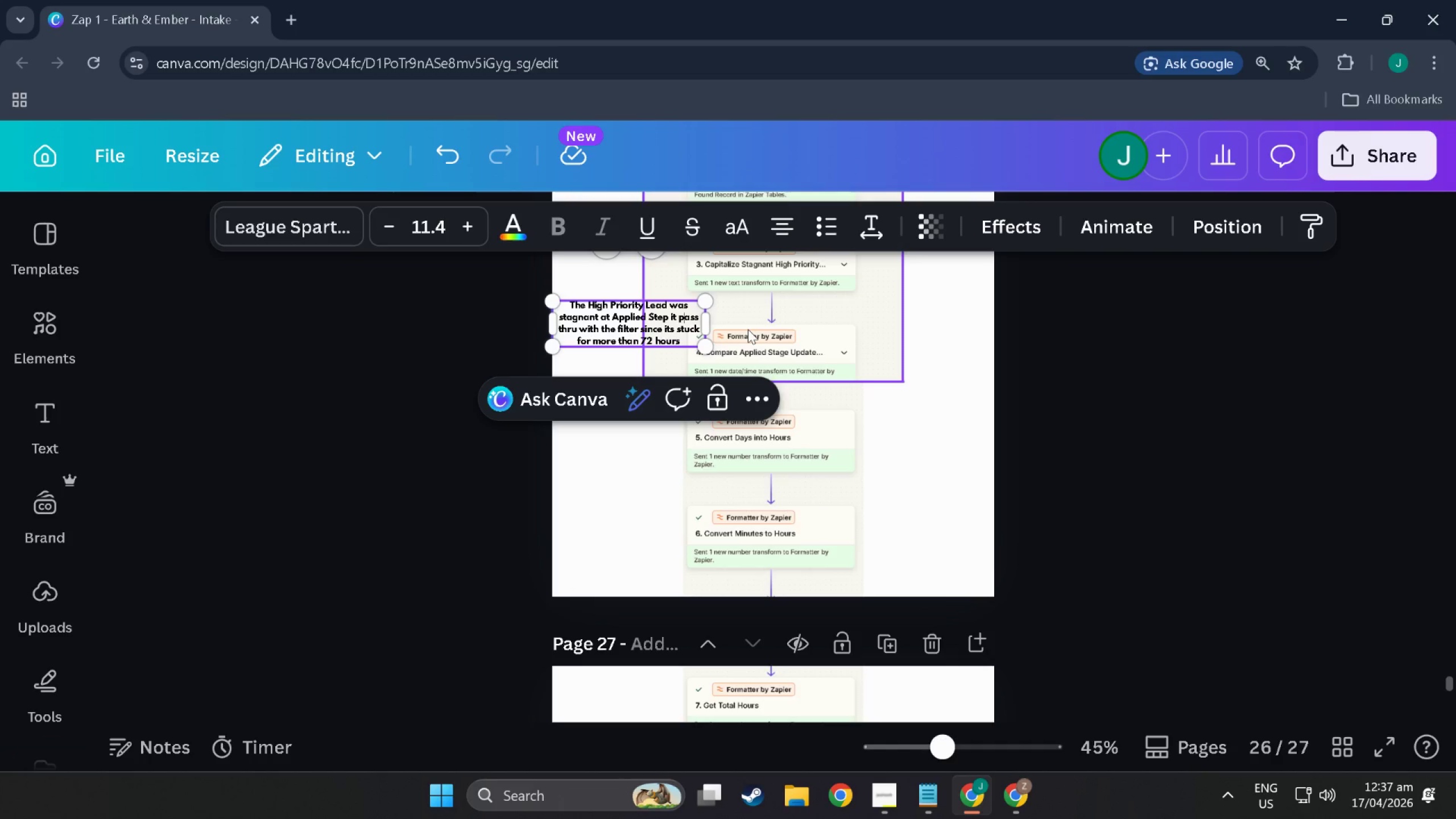 
key(ArrowRight)
 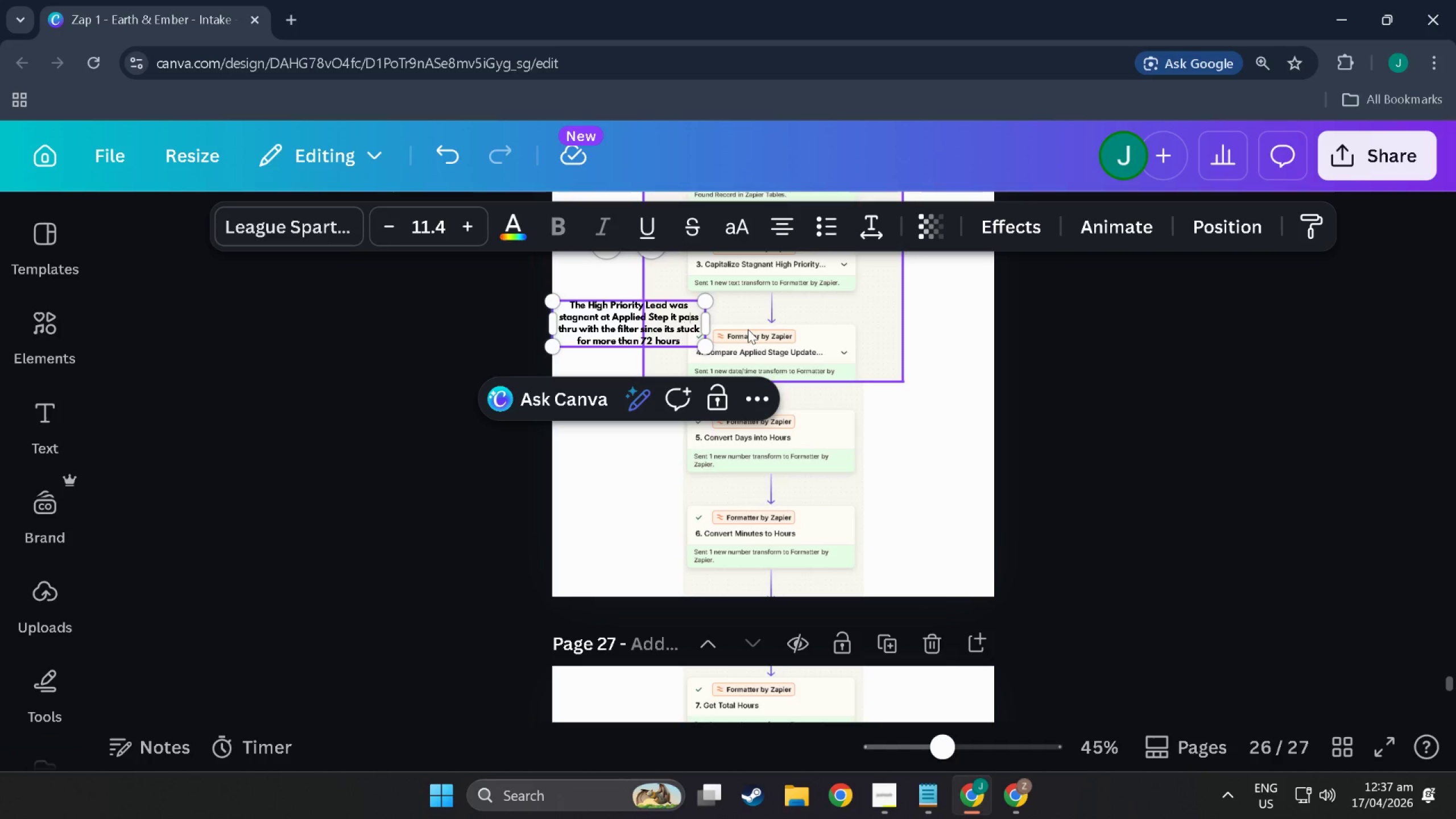 
key(ArrowRight)
 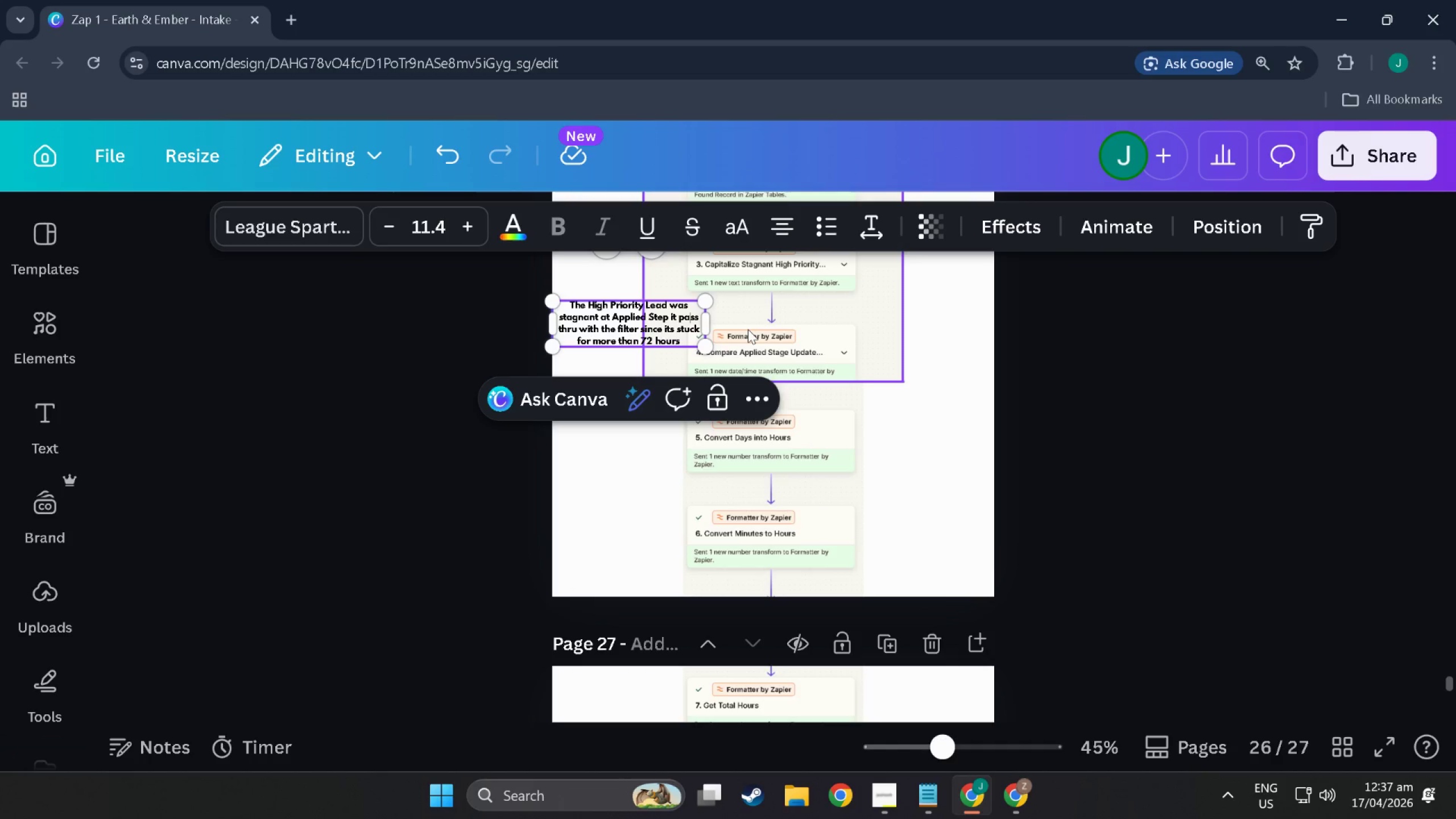 
key(ArrowRight)
 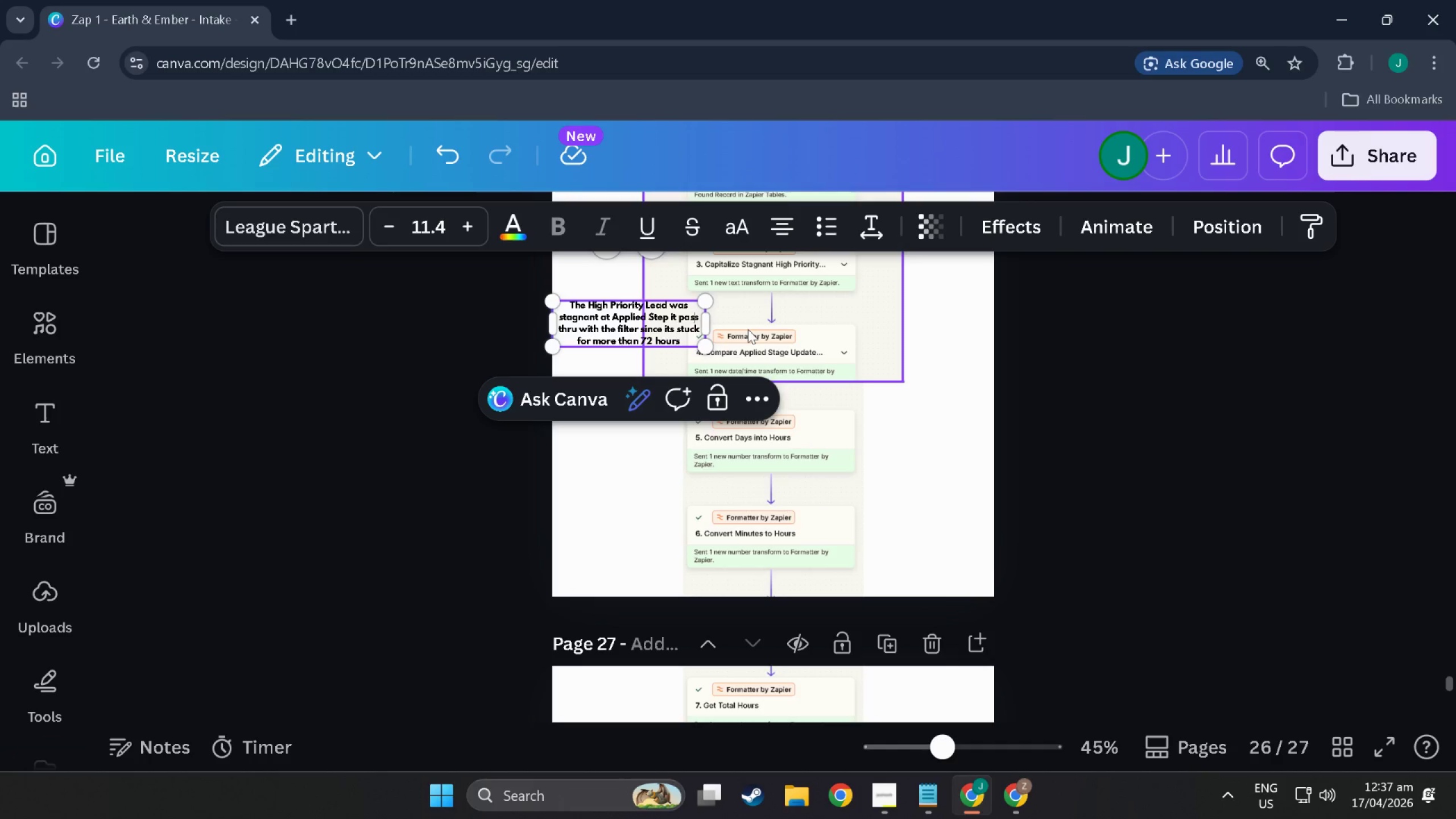 
key(ArrowRight)
 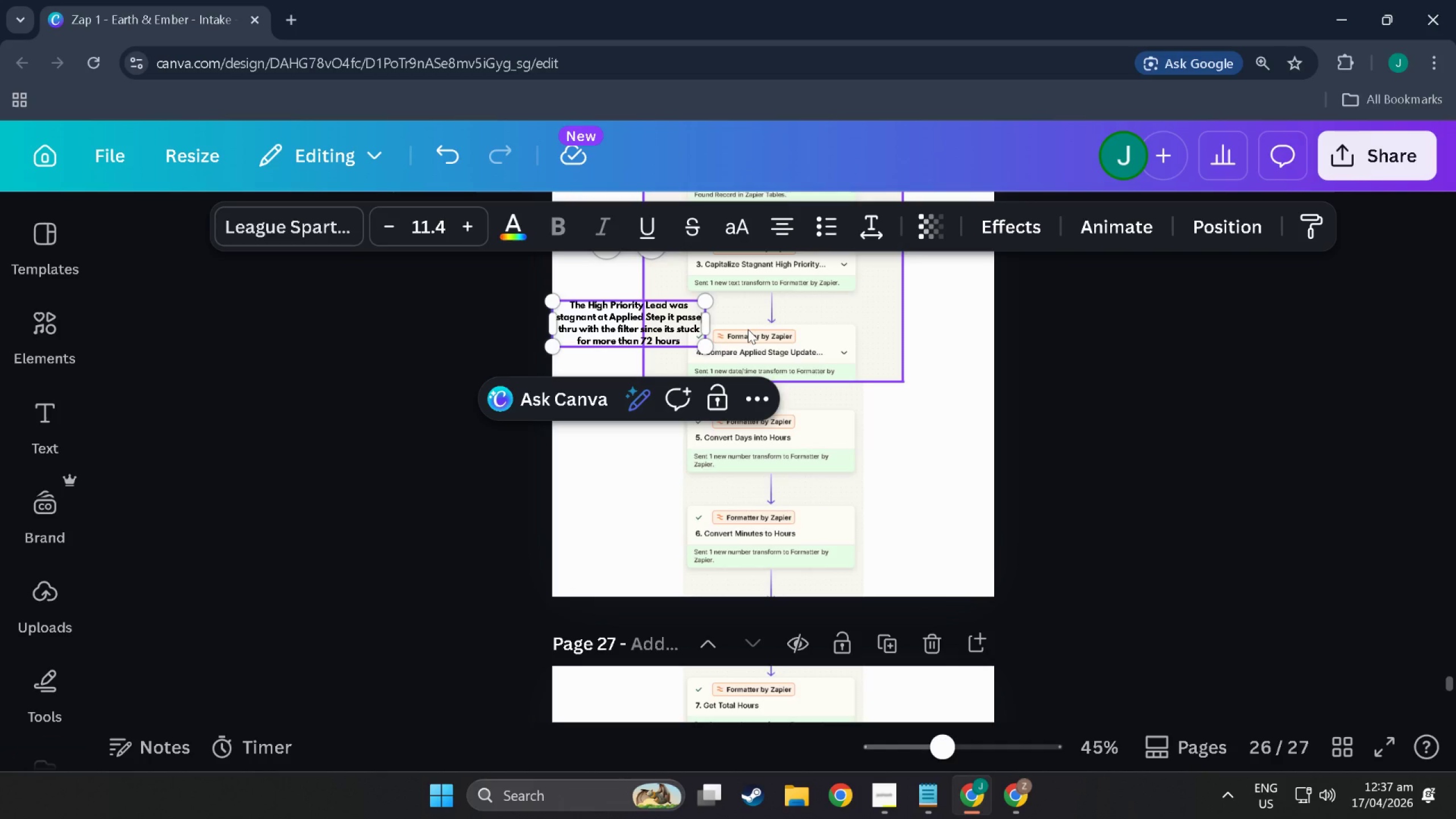 
type(es)
 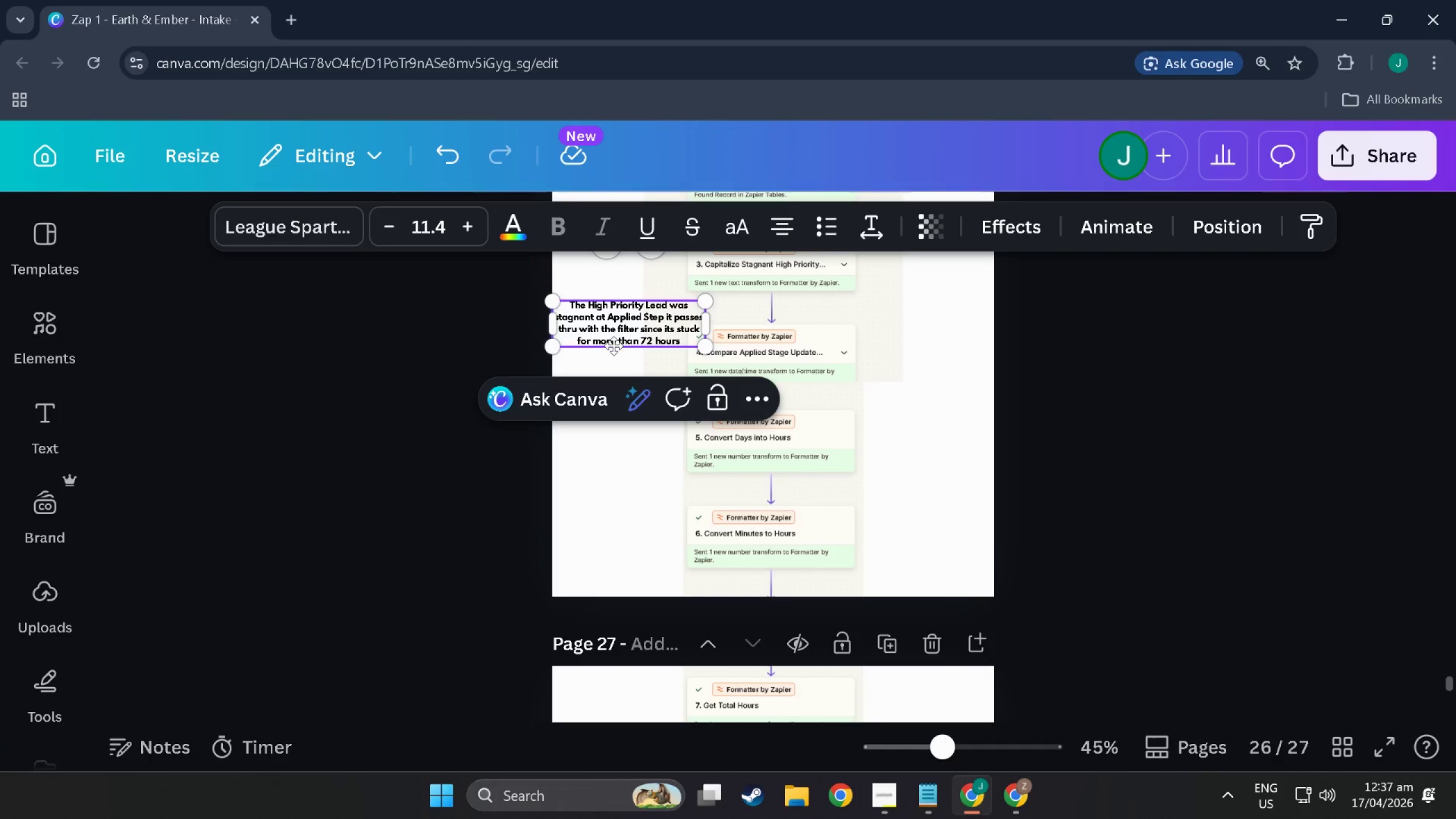 
wait(6.08)
 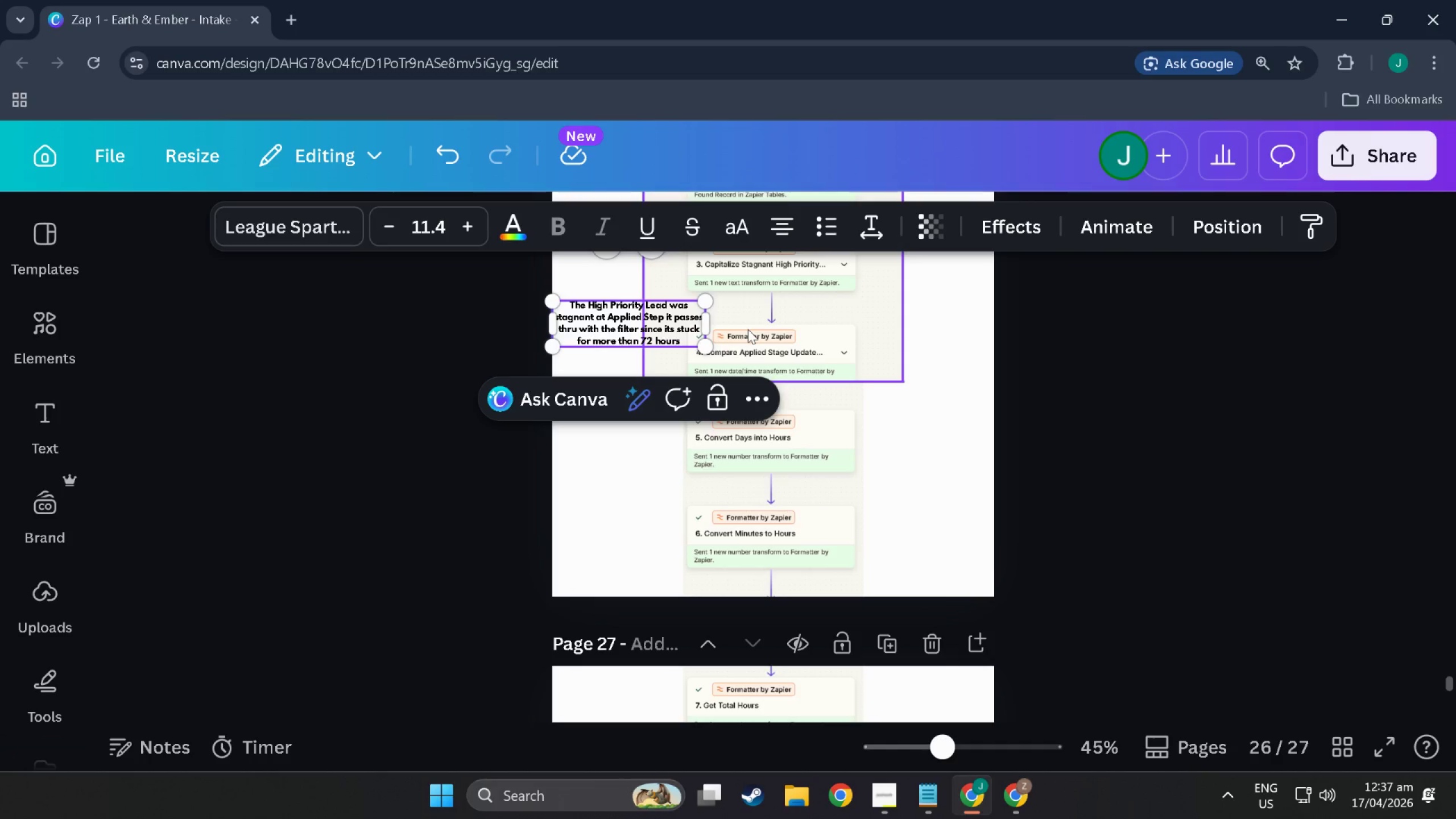 
left_click_drag(start_coordinate=[619, 346], to_coordinate=[624, 377])
 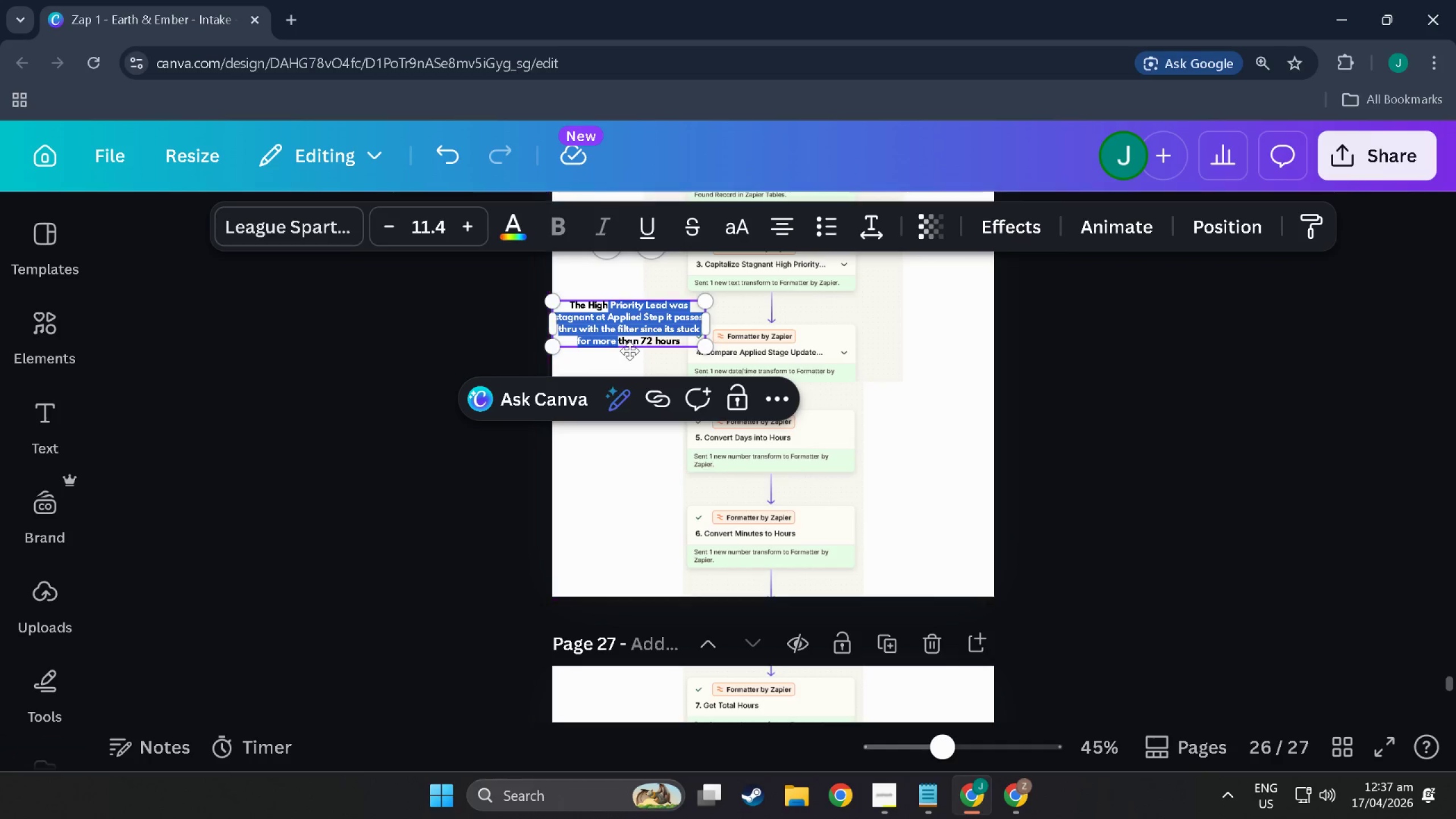 
left_click([630, 351])
 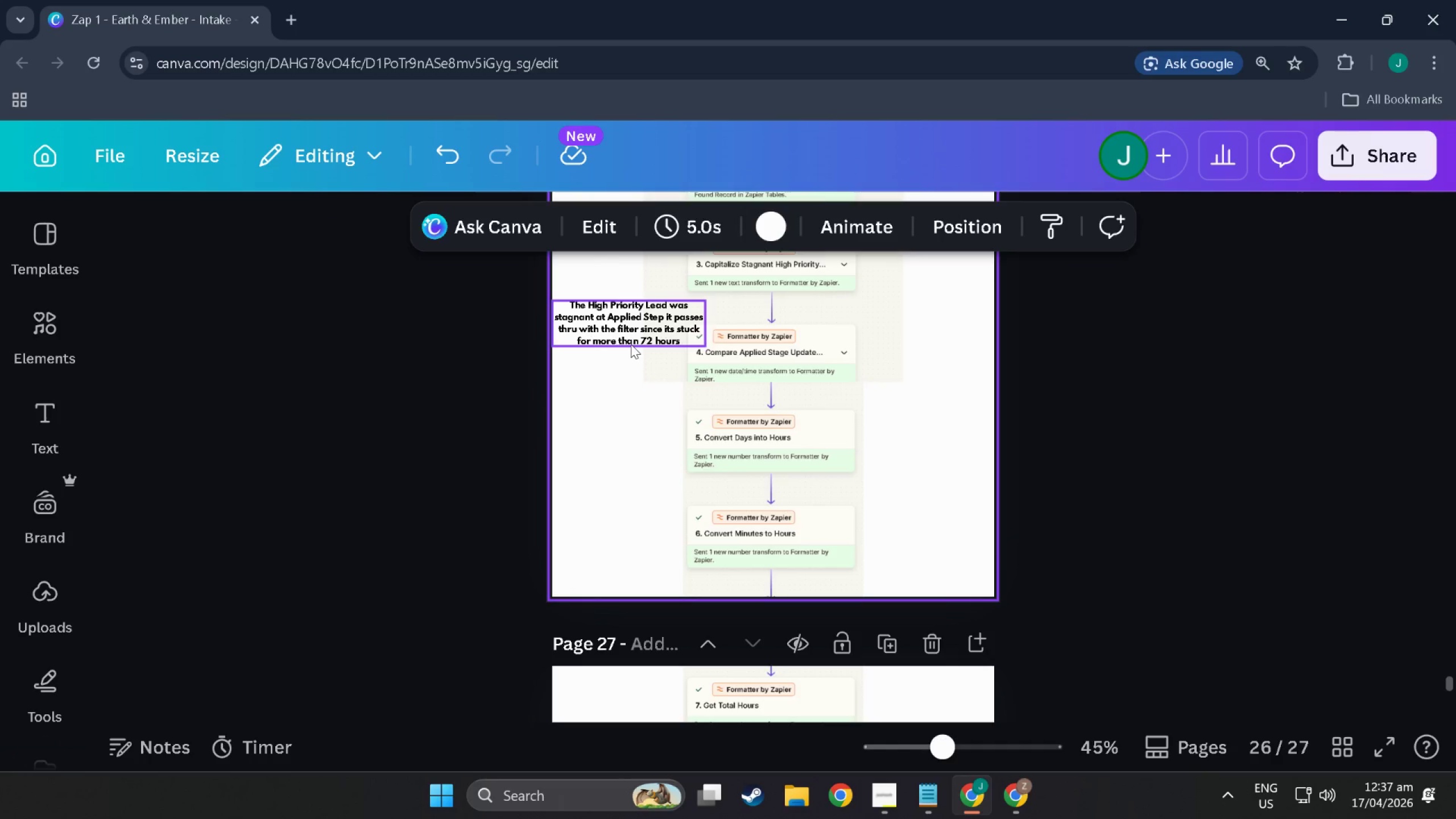 
left_click([631, 344])
 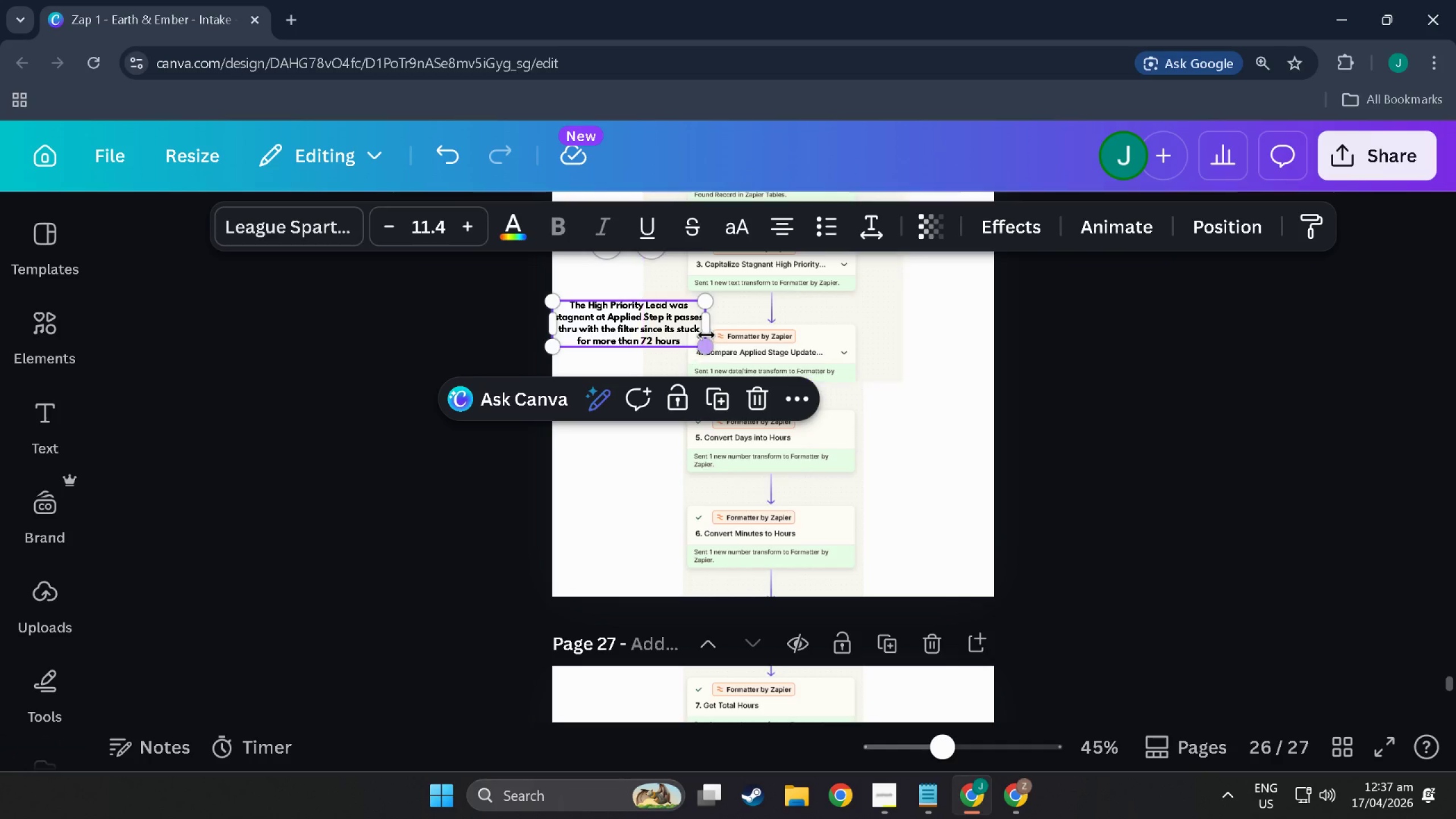 
left_click_drag(start_coordinate=[709, 330], to_coordinate=[680, 326])
 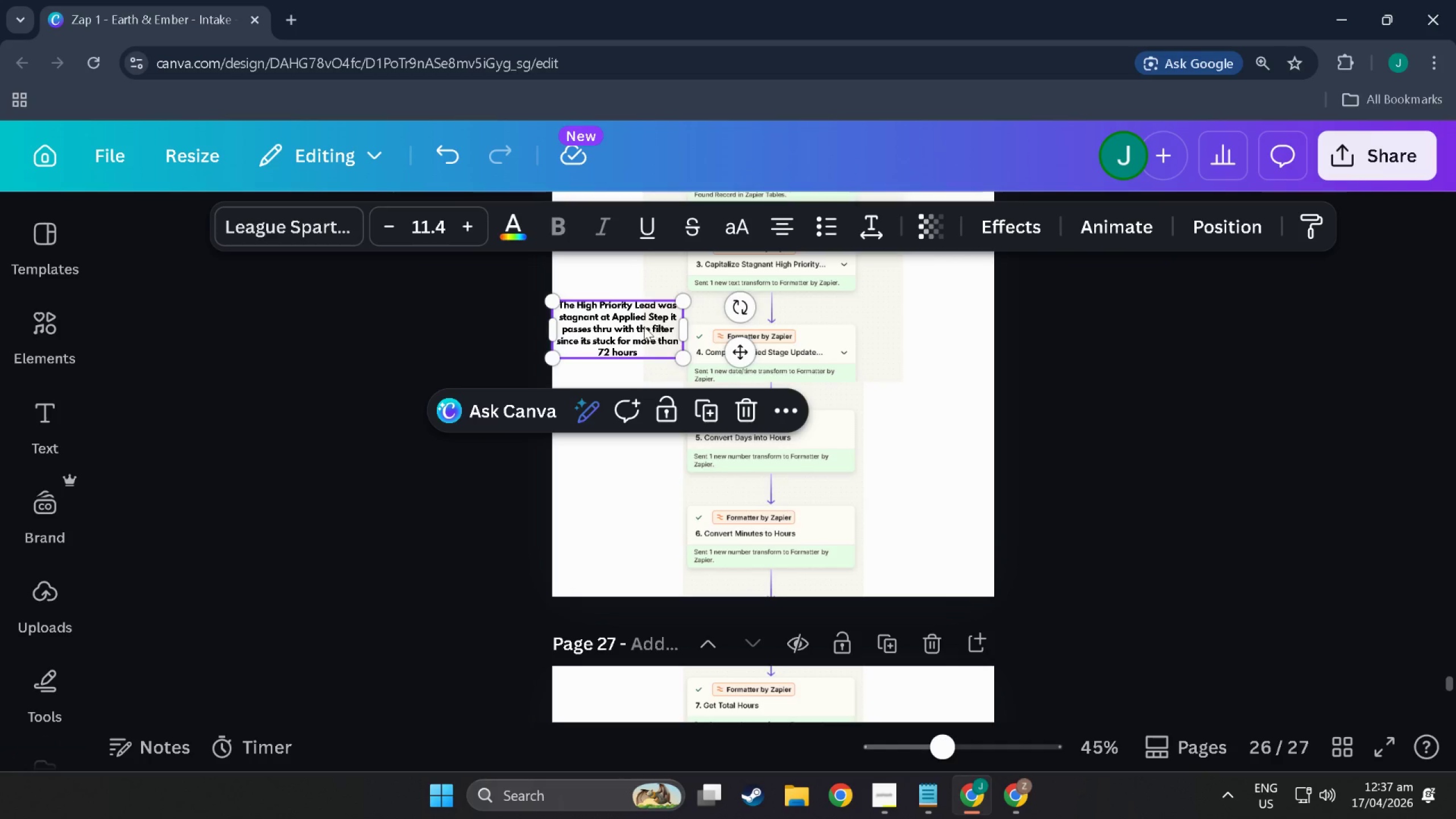 
left_click_drag(start_coordinate=[644, 326], to_coordinate=[651, 328])
 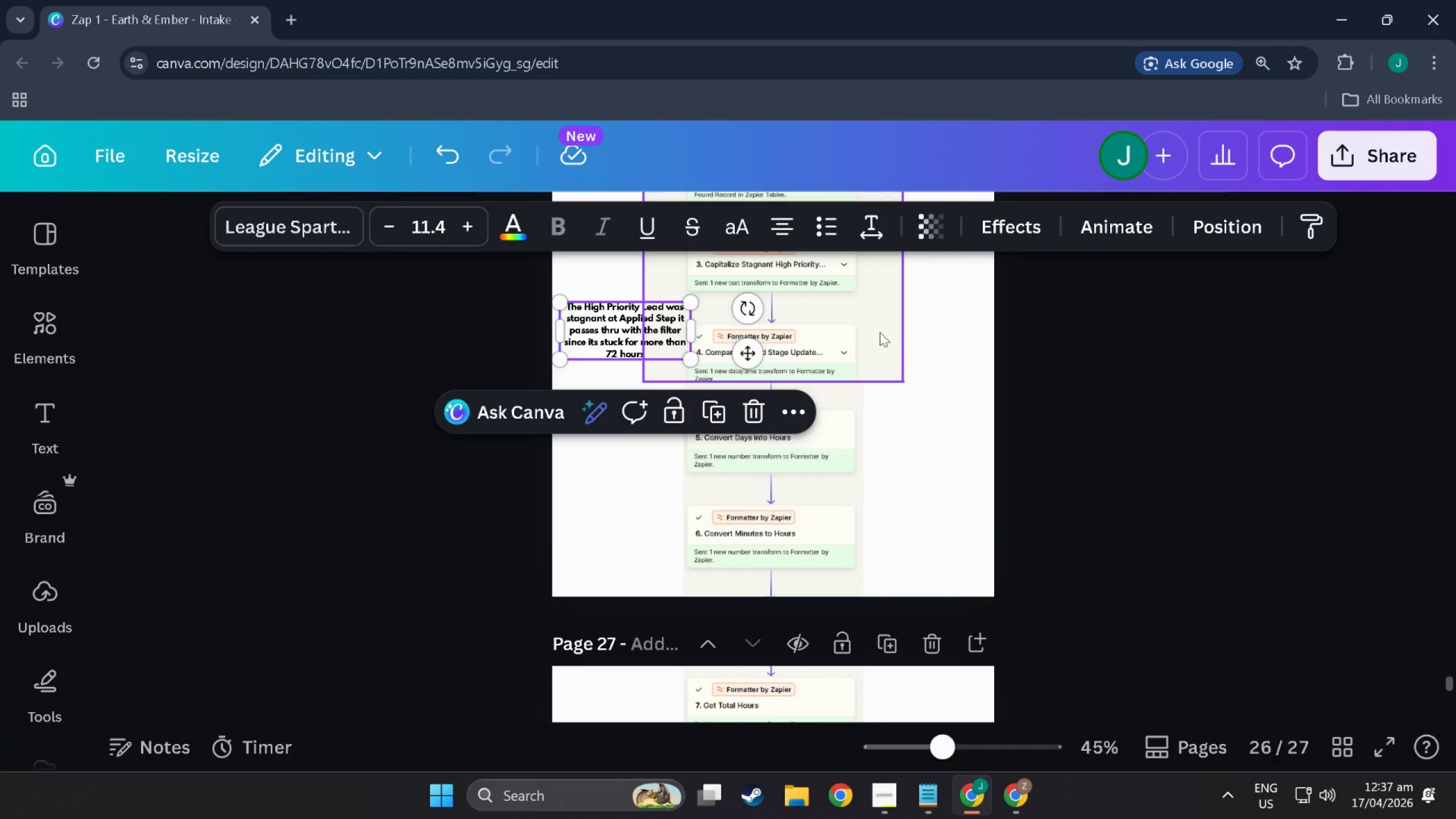 
left_click([896, 330])
 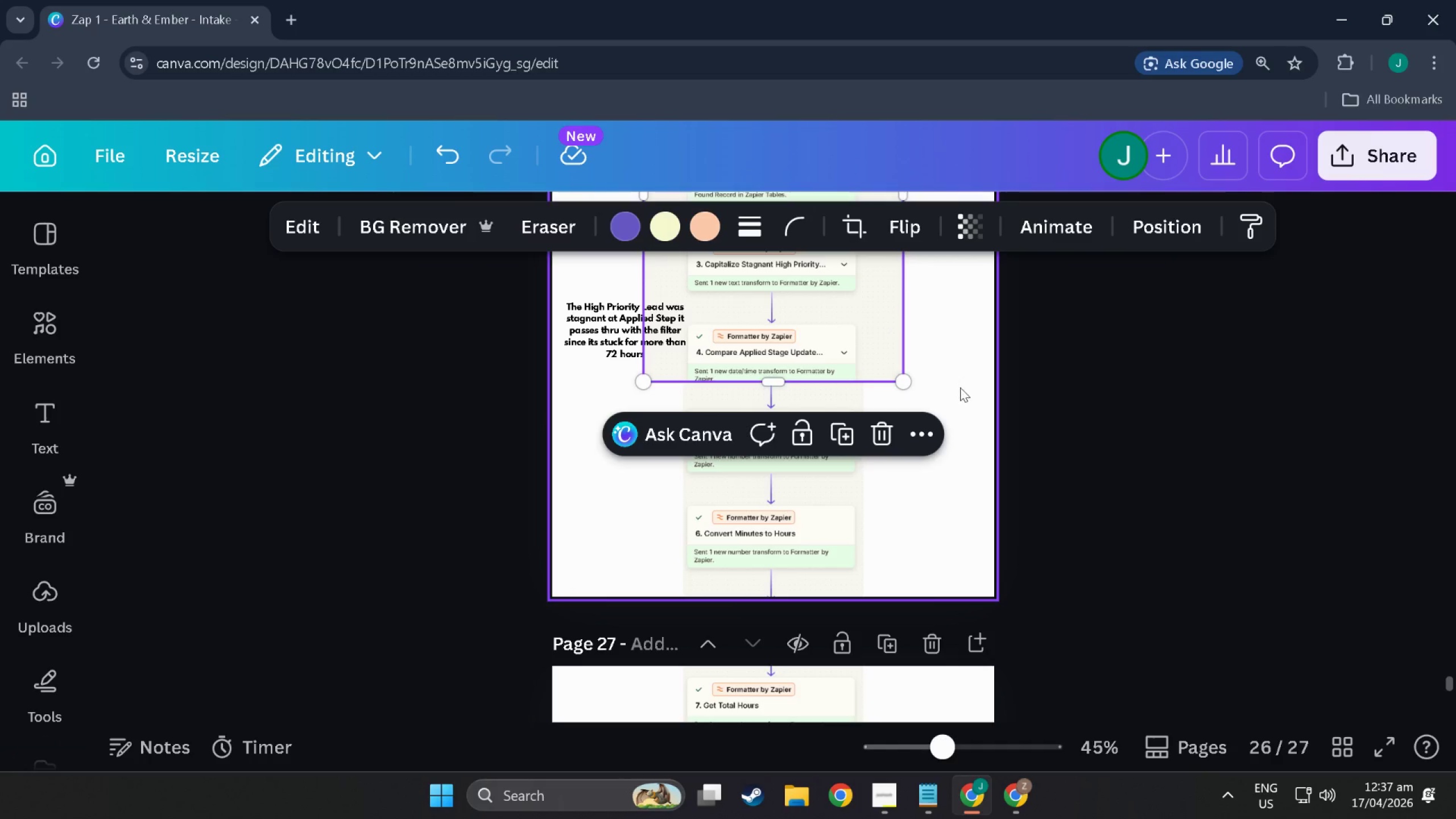 
left_click([960, 387])
 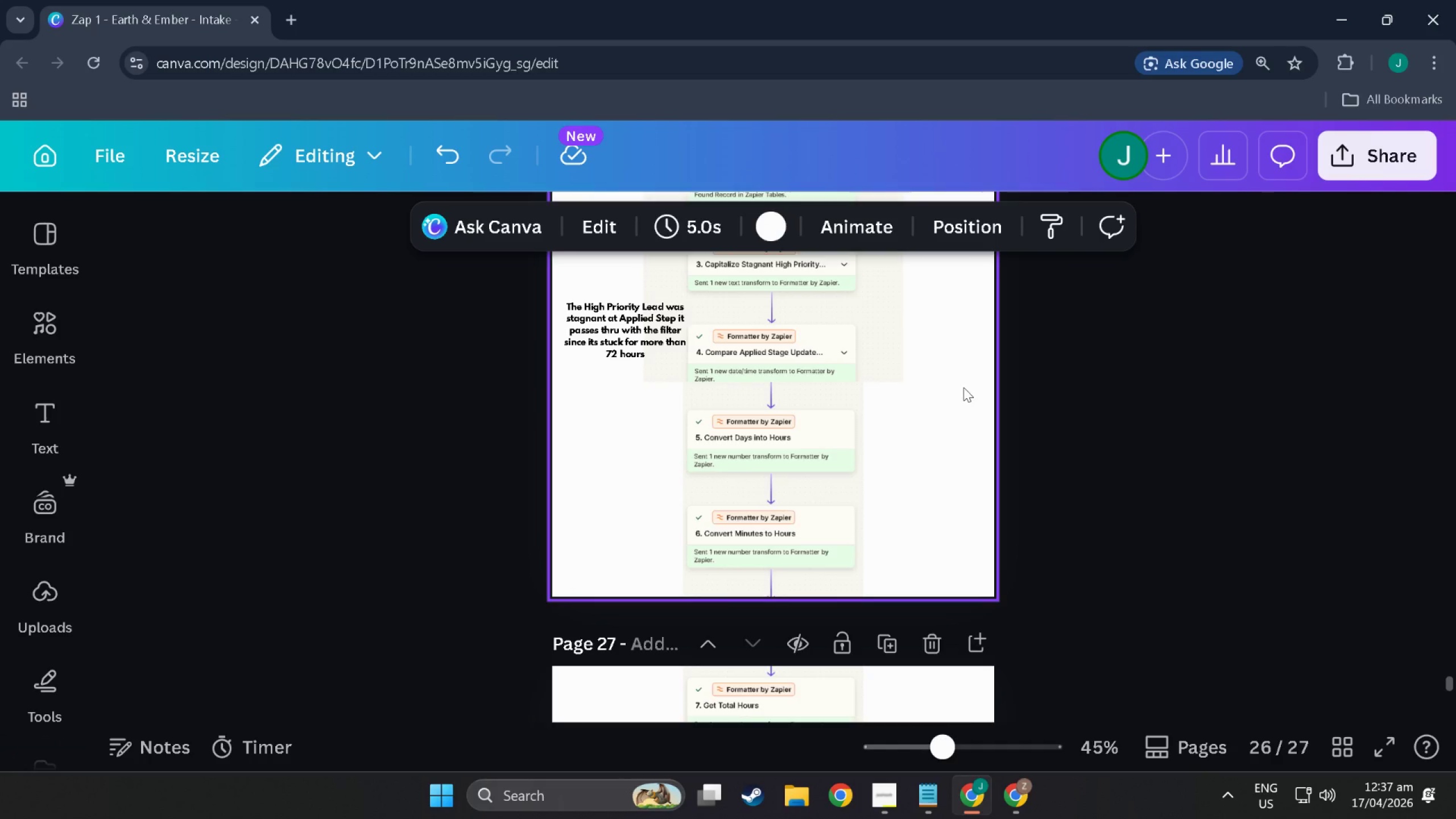 
scroll: coordinate [963, 387], scroll_direction: up, amount: 3.0
 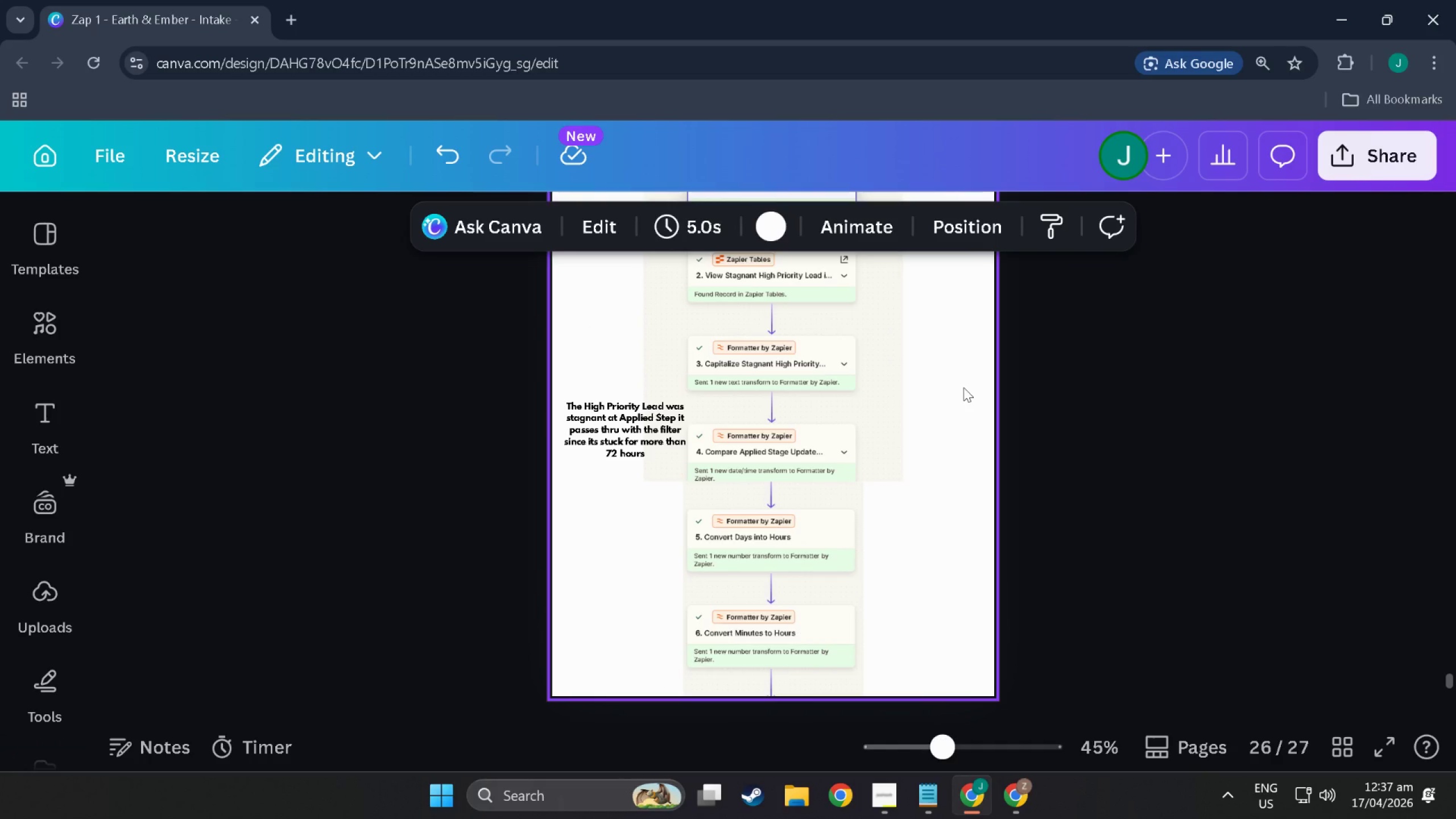 
wait(16.06)
 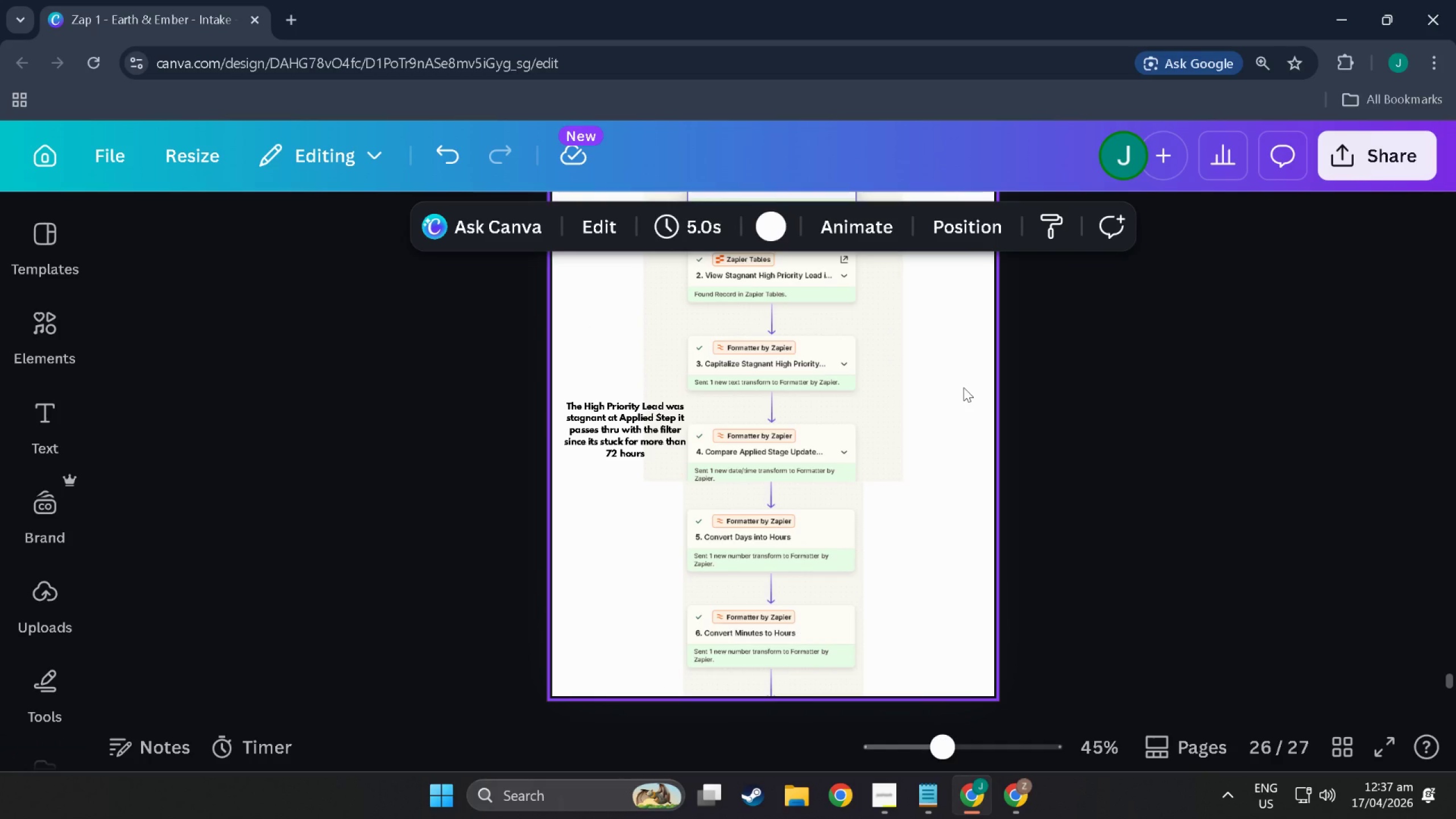 
scroll: coordinate [871, 375], scroll_direction: down, amount: 2.0
 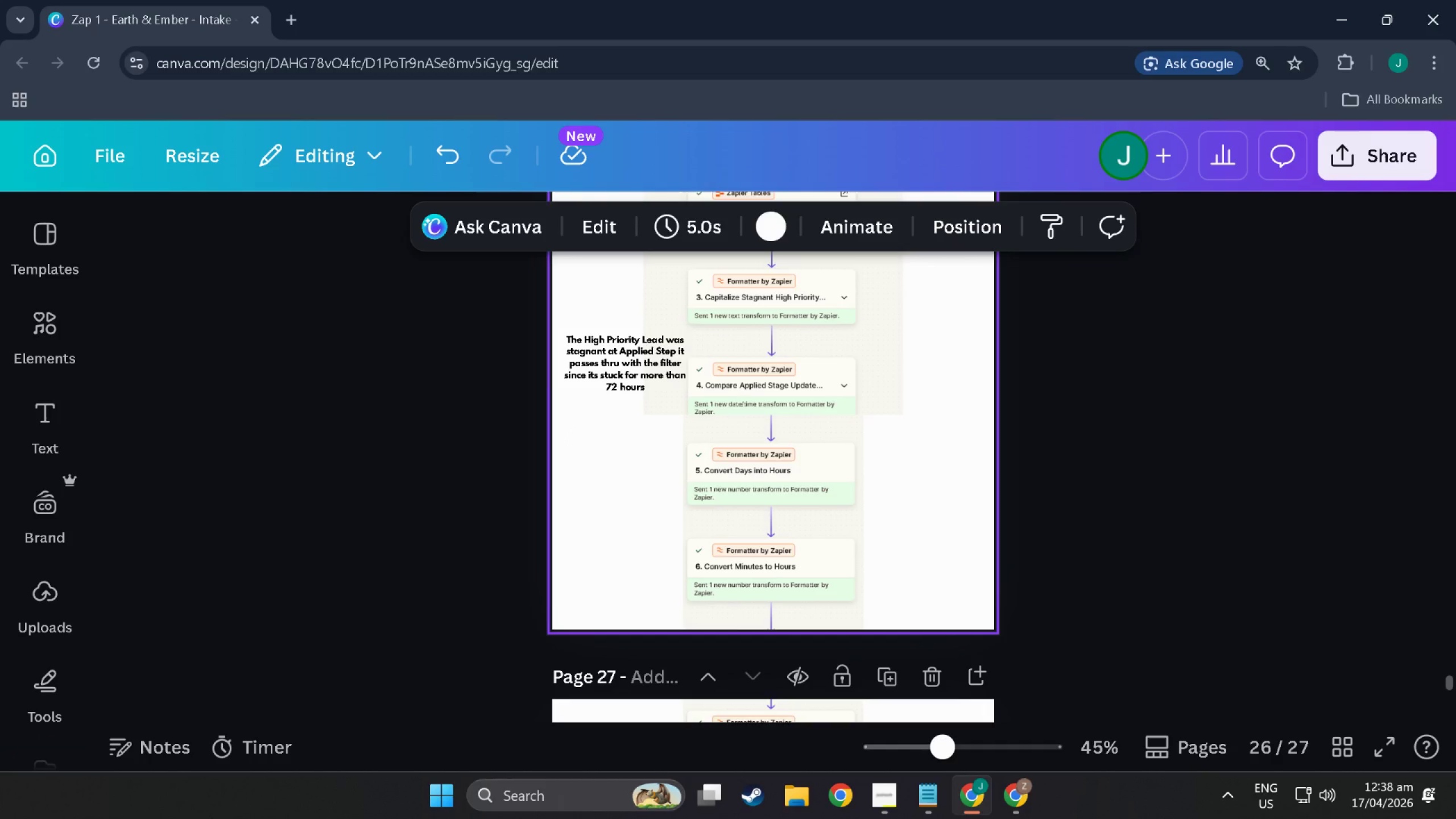 
scroll: coordinate [605, 521], scroll_direction: up, amount: 10.0
 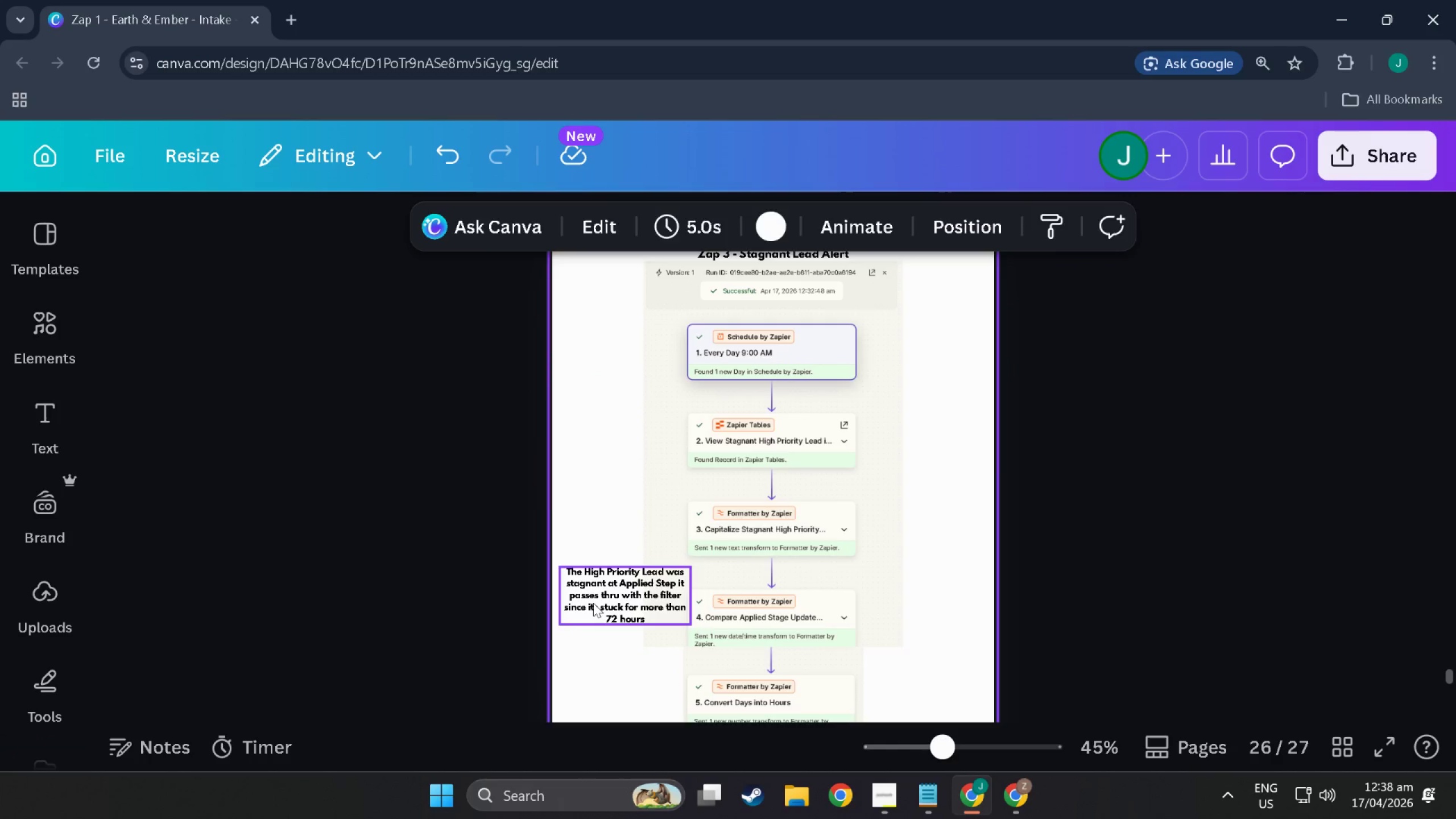 
left_click([593, 603])
 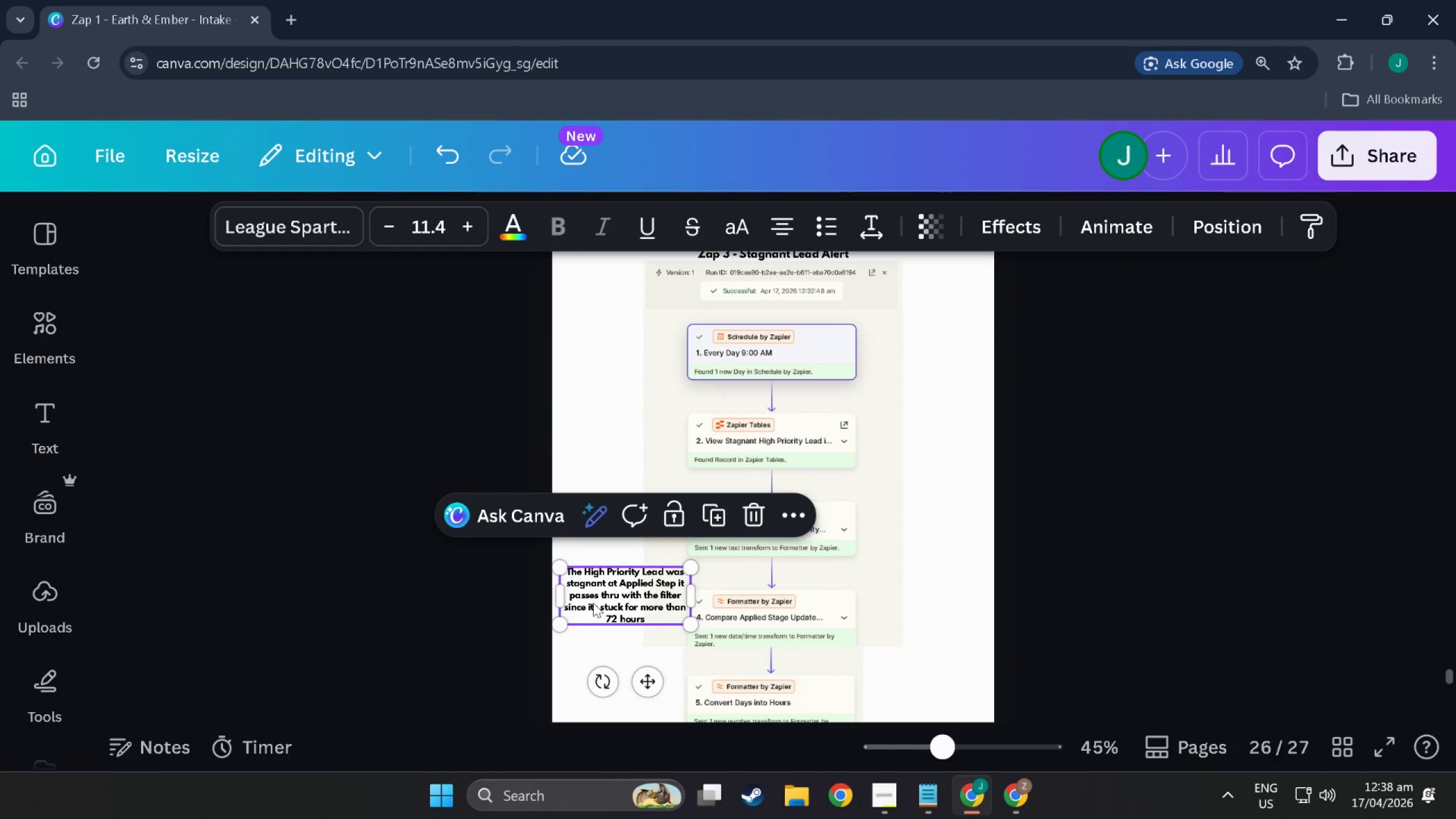 
key(Control+C)
 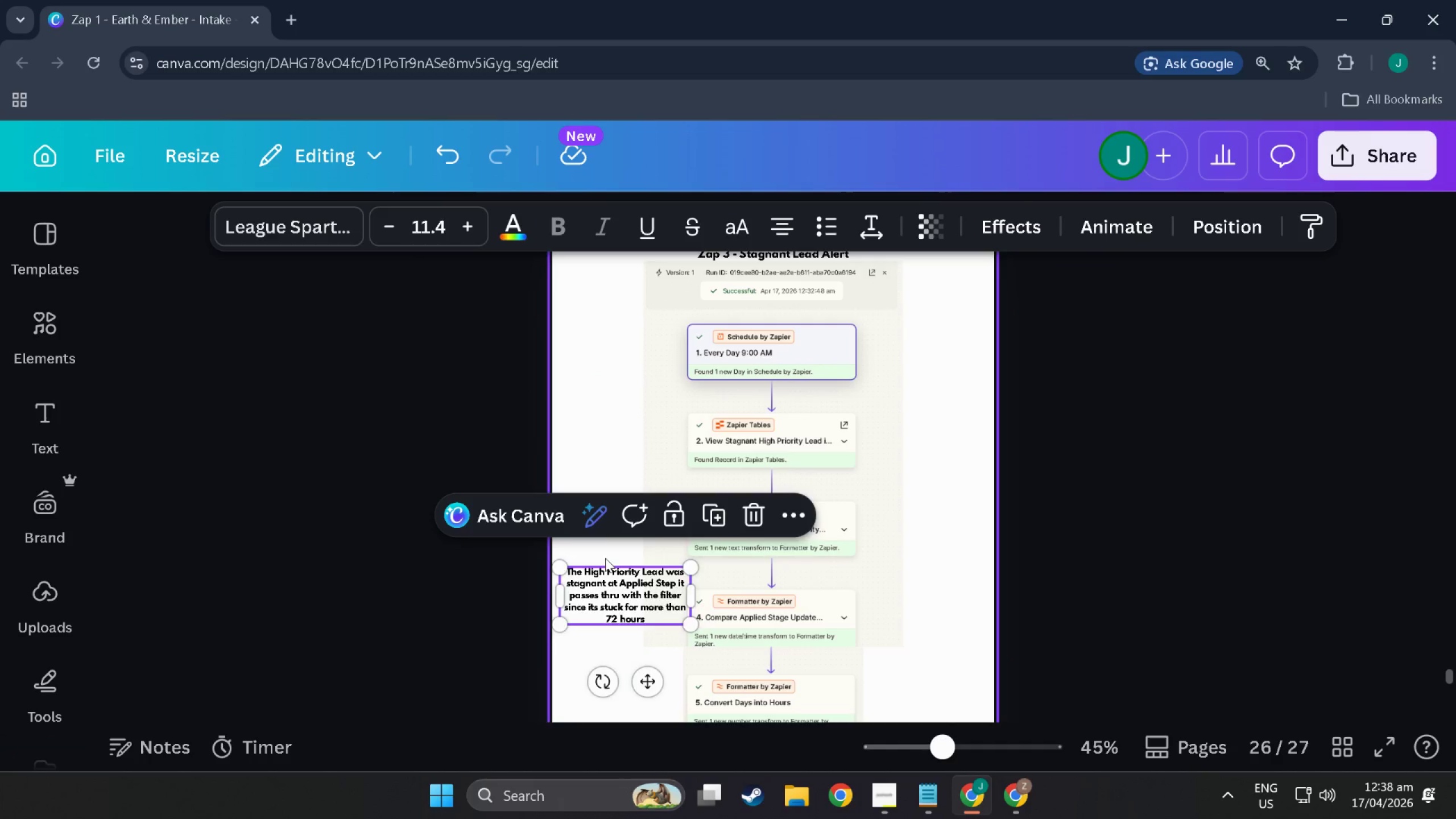 
key(Control+V)
 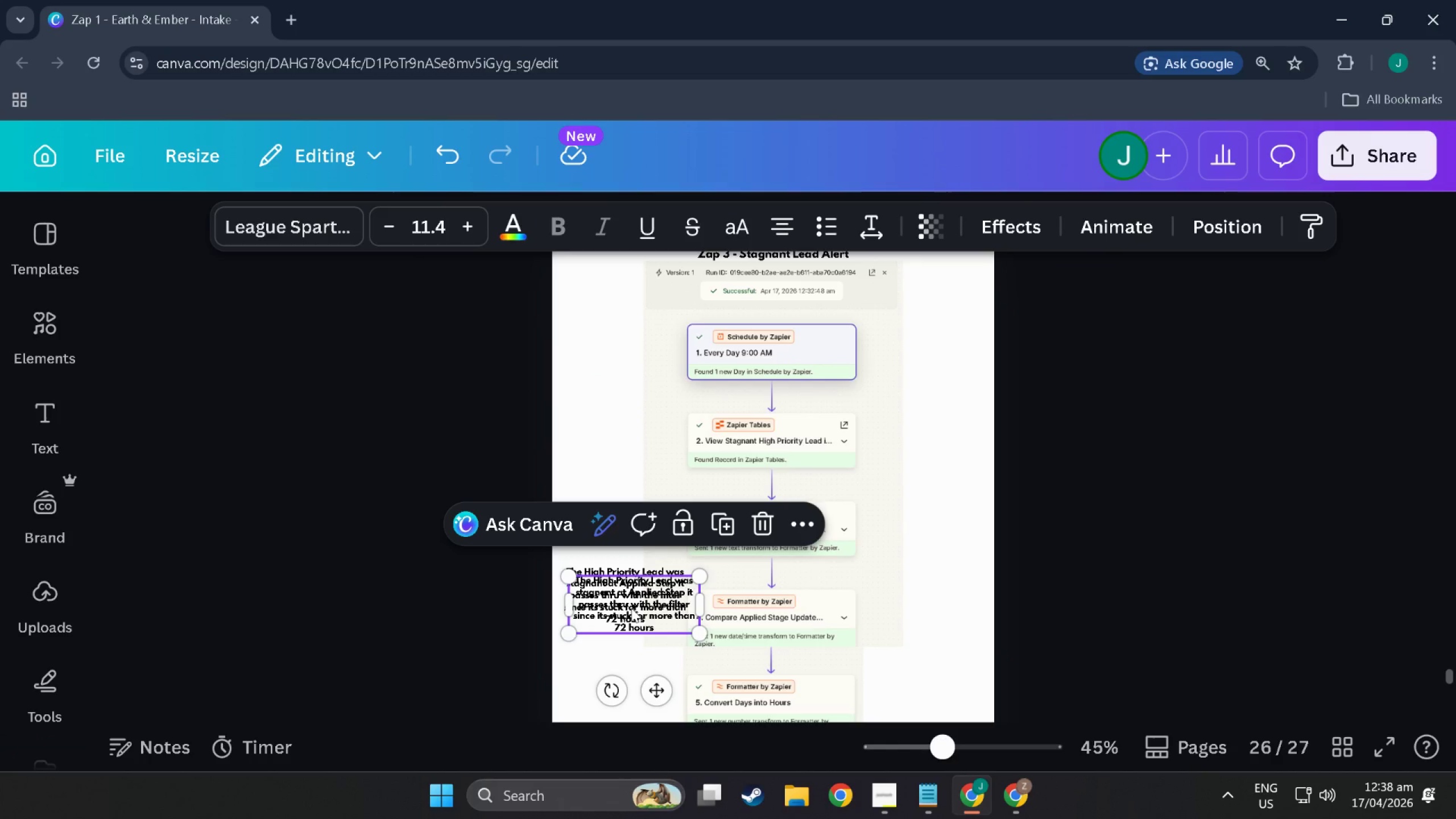 
left_click_drag(start_coordinate=[631, 608], to_coordinate=[920, 363])
 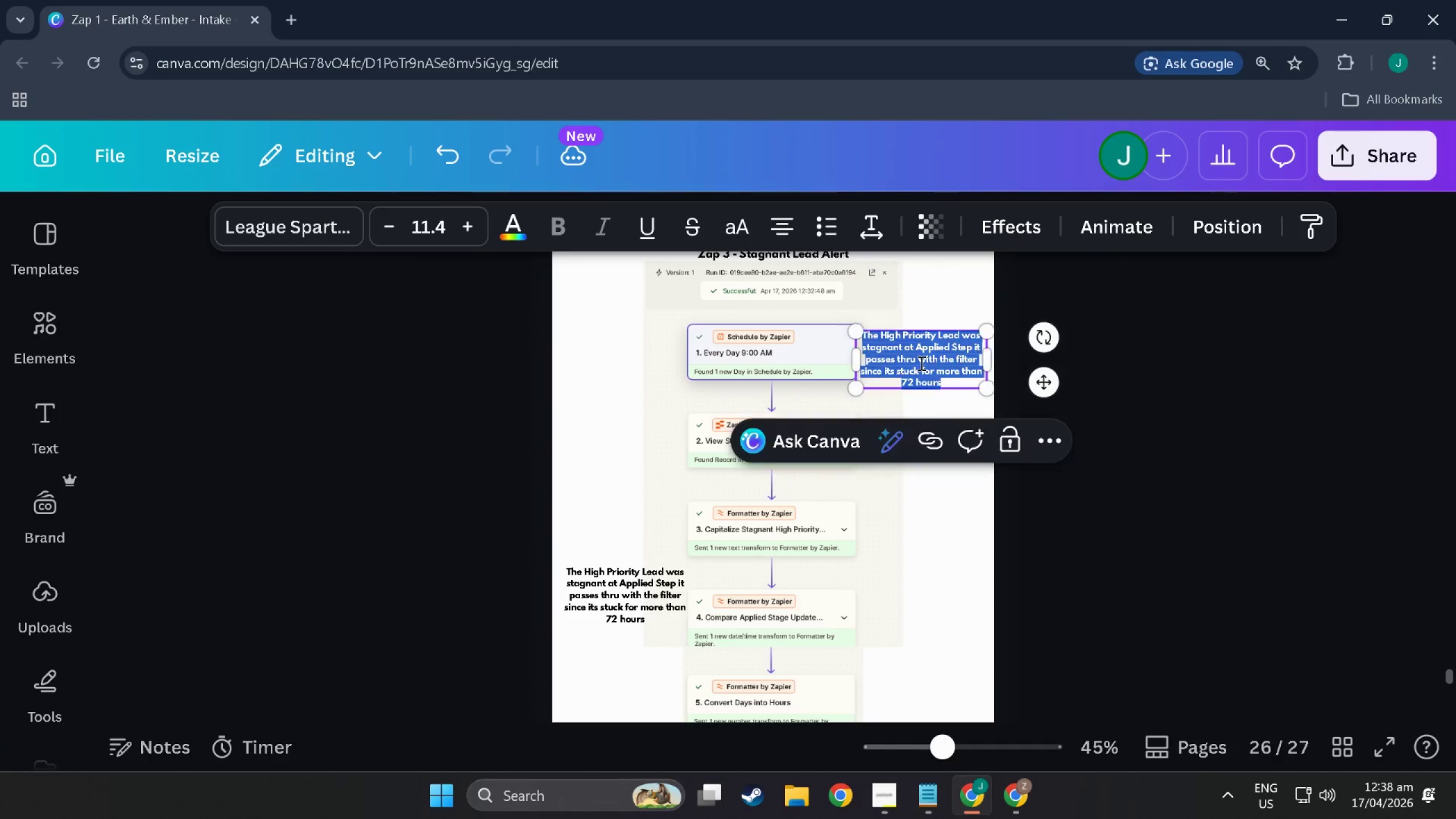 
double_click([920, 363])
 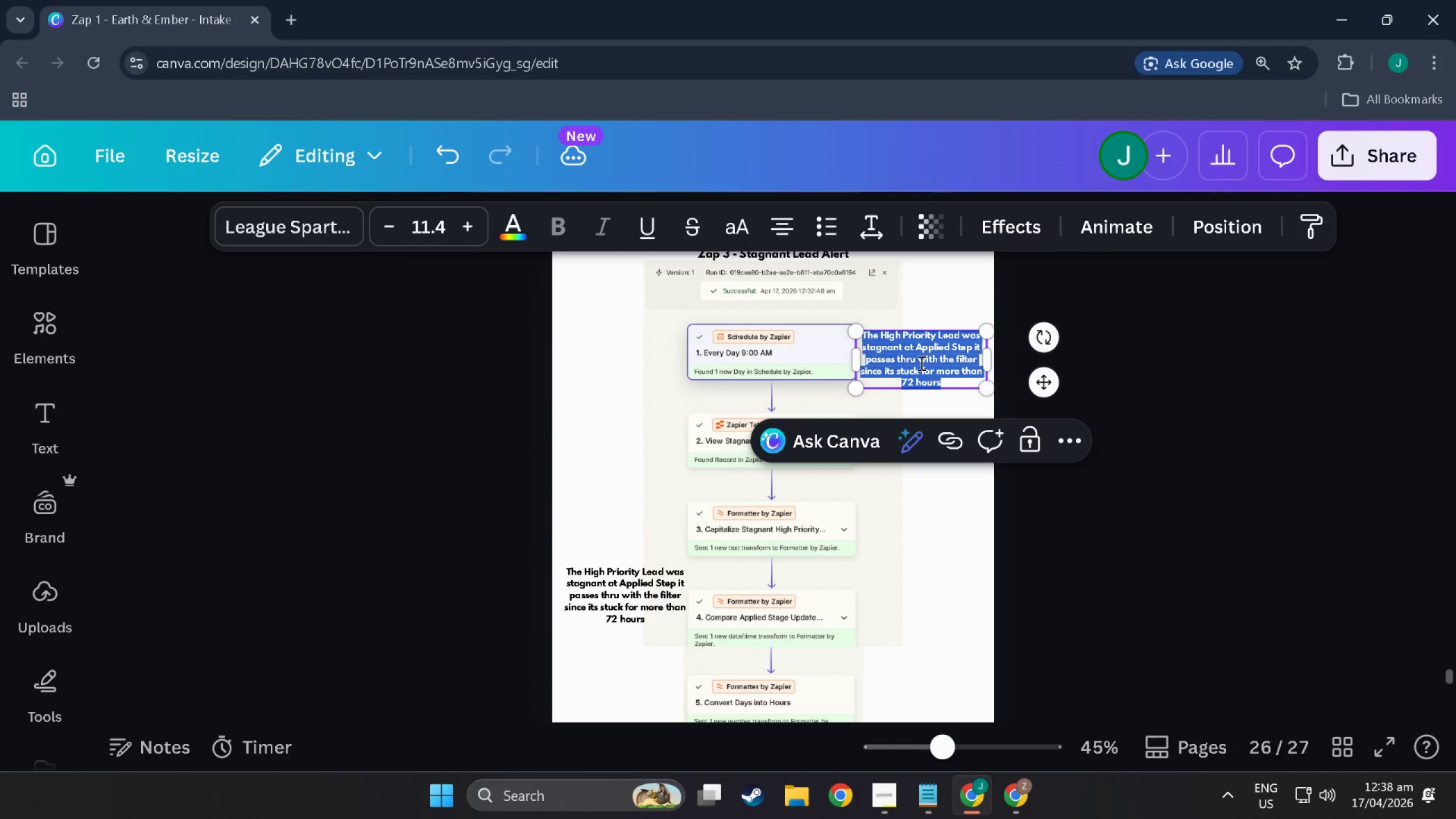 
type(Thius)
key(Backspace)
key(Backspace)
key(Backspace)
type(s )
key(Backspace)
key(Backspace)
type(is Zap f)
key(Backspace)
type(spop)
key(Backspace)
key(Backspace)
key(Backspace)
type(hot )
key(Backspace)
key(Backspace)
type(ot everyday 9;)))
key(Backspace)
type(00)
key(Backspace)
key(Backspace)
key(Backspace)
type(00 AM if there;s)
key(Backspace)
key(Backspace)
type('s )
 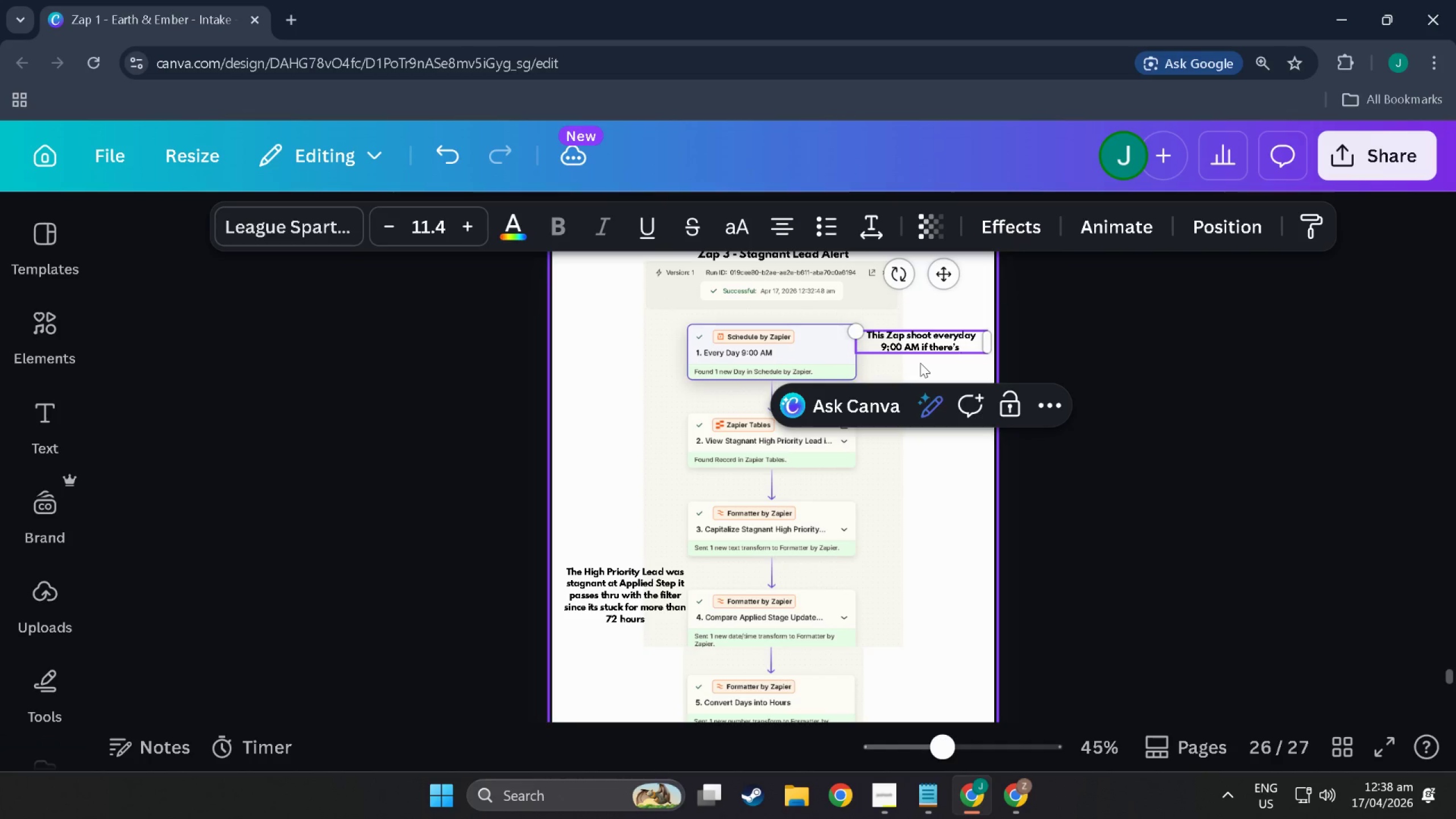 
wait(15.17)
 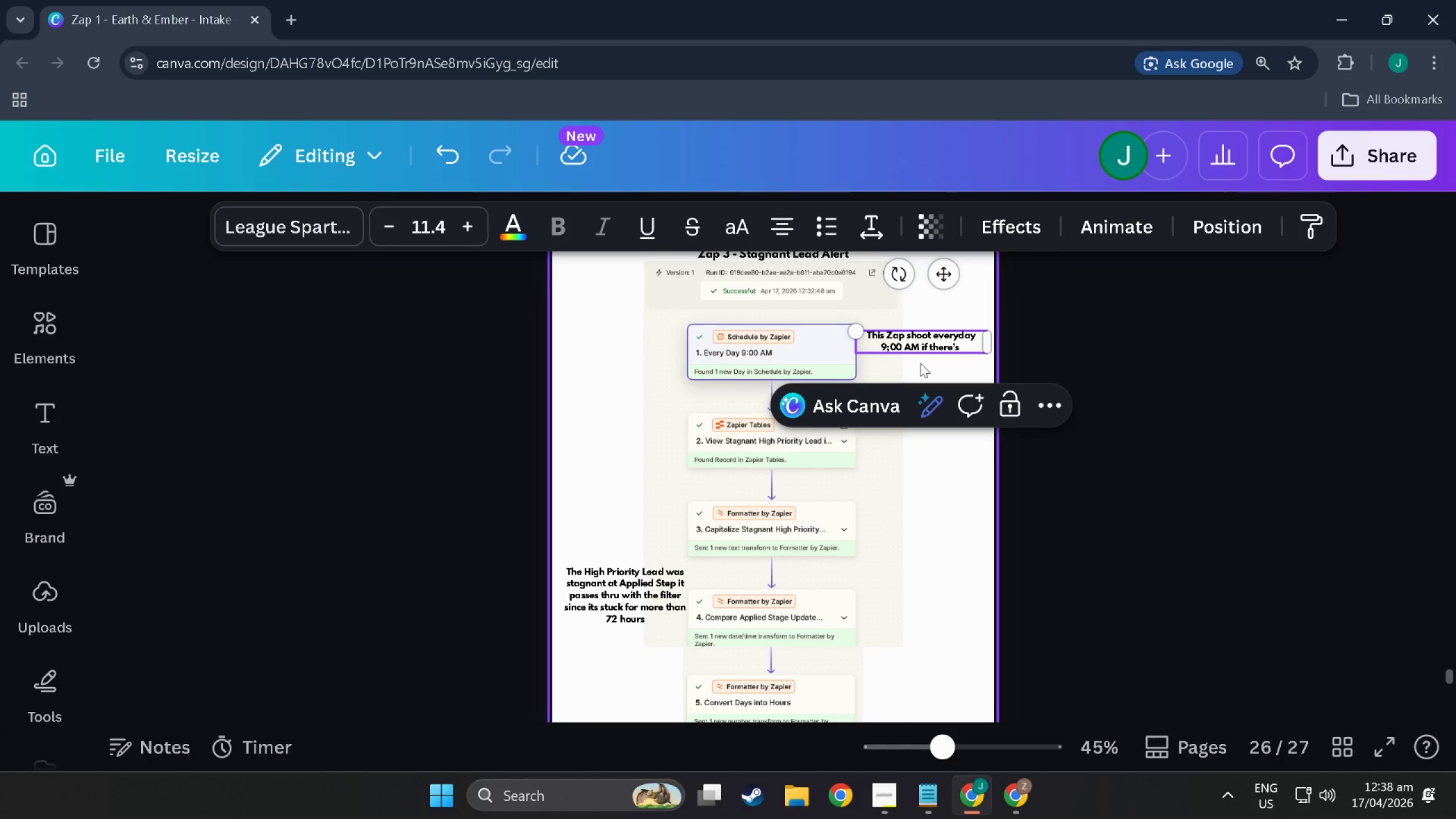 
type(a High Pr)
key(Backspace)
key(Backspace)
key(Backspace)
key(Backspace)
key(Backspace)
key(Backspace)
key(Backspace)
key(Backspace)
key(Backspace)
 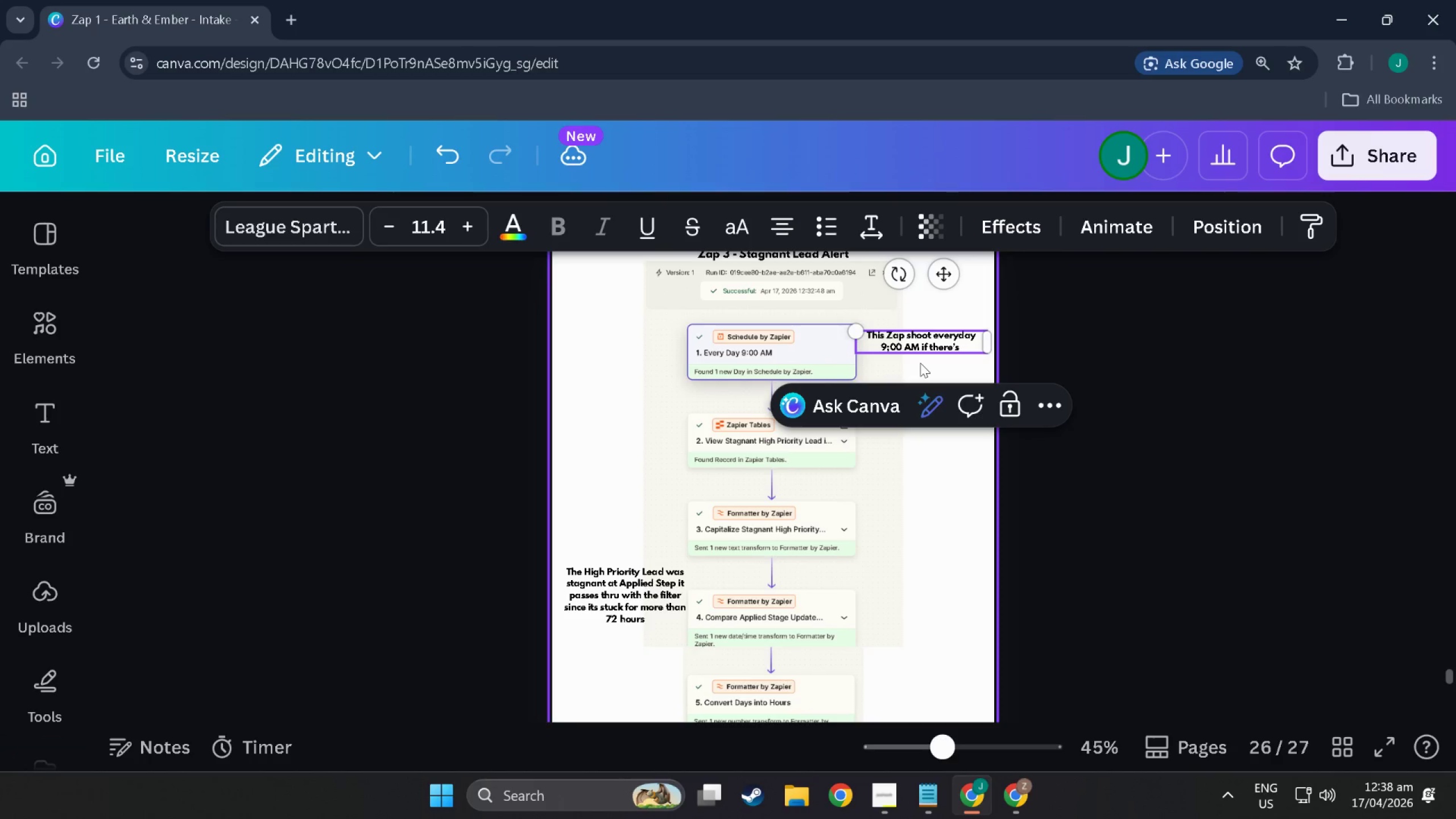 
type(a Stagnant High Priority Lead)
 